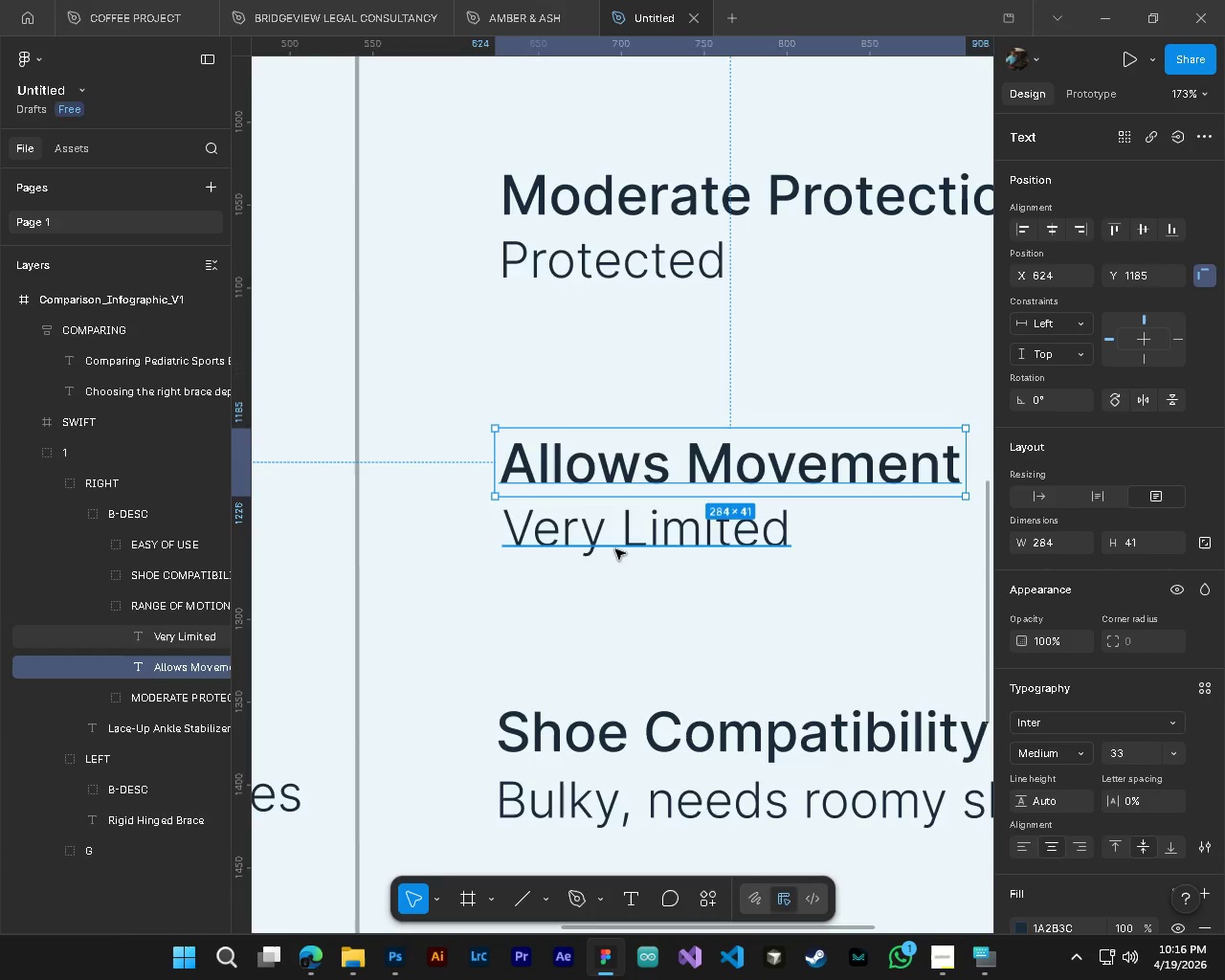 
key(Control+ControlLeft)
 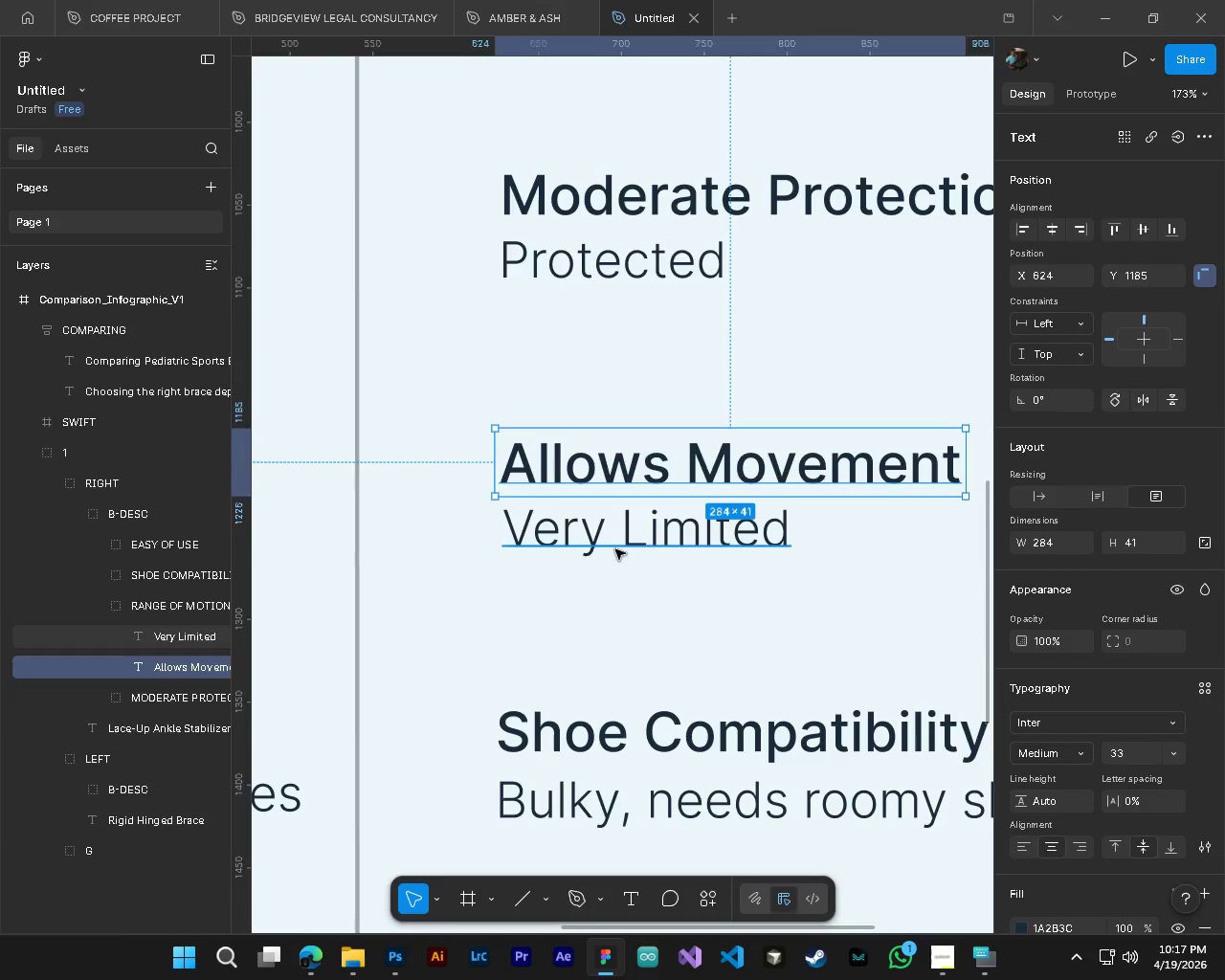 
left_click([615, 549])
 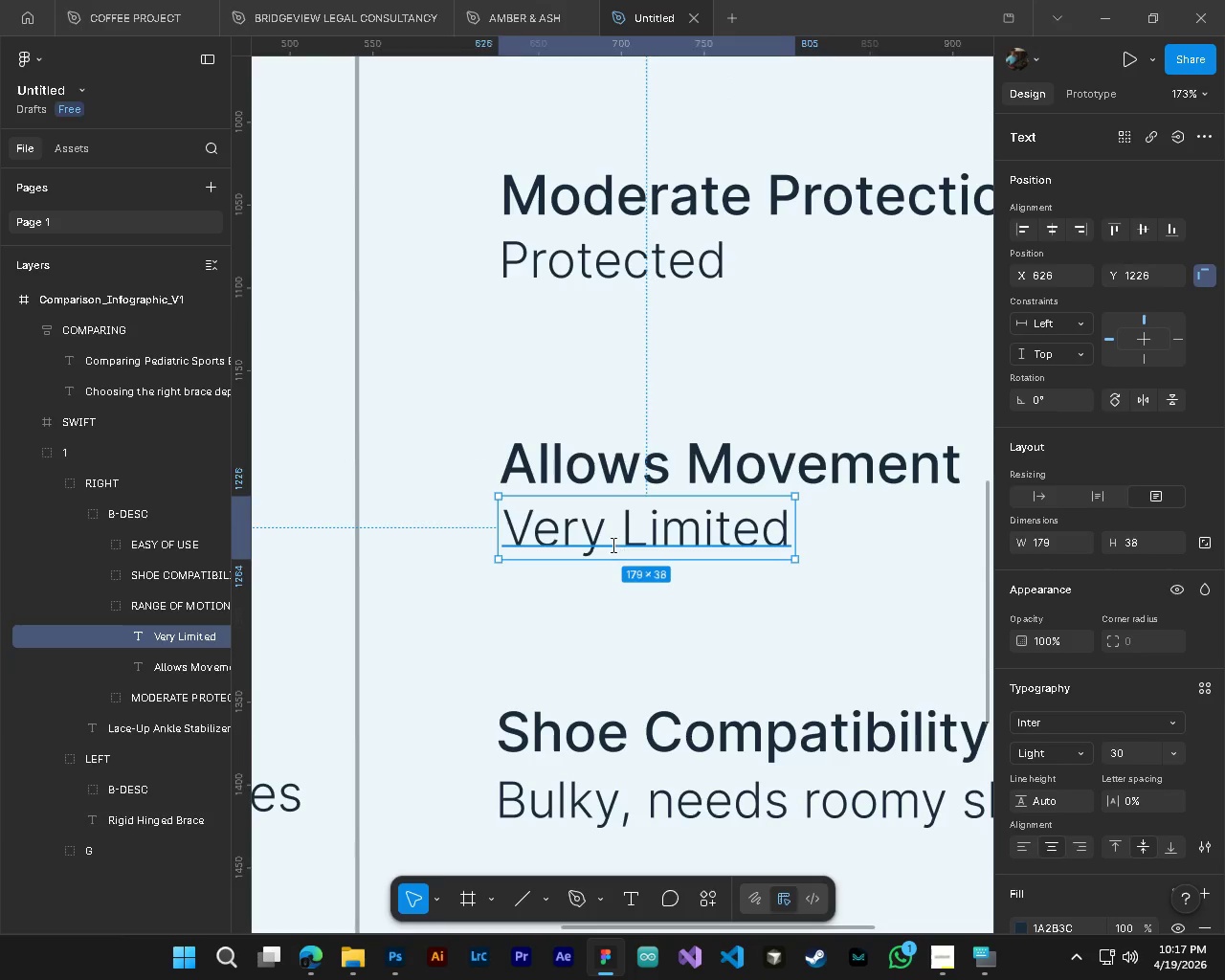 
type(tFits in Most Shoes)
 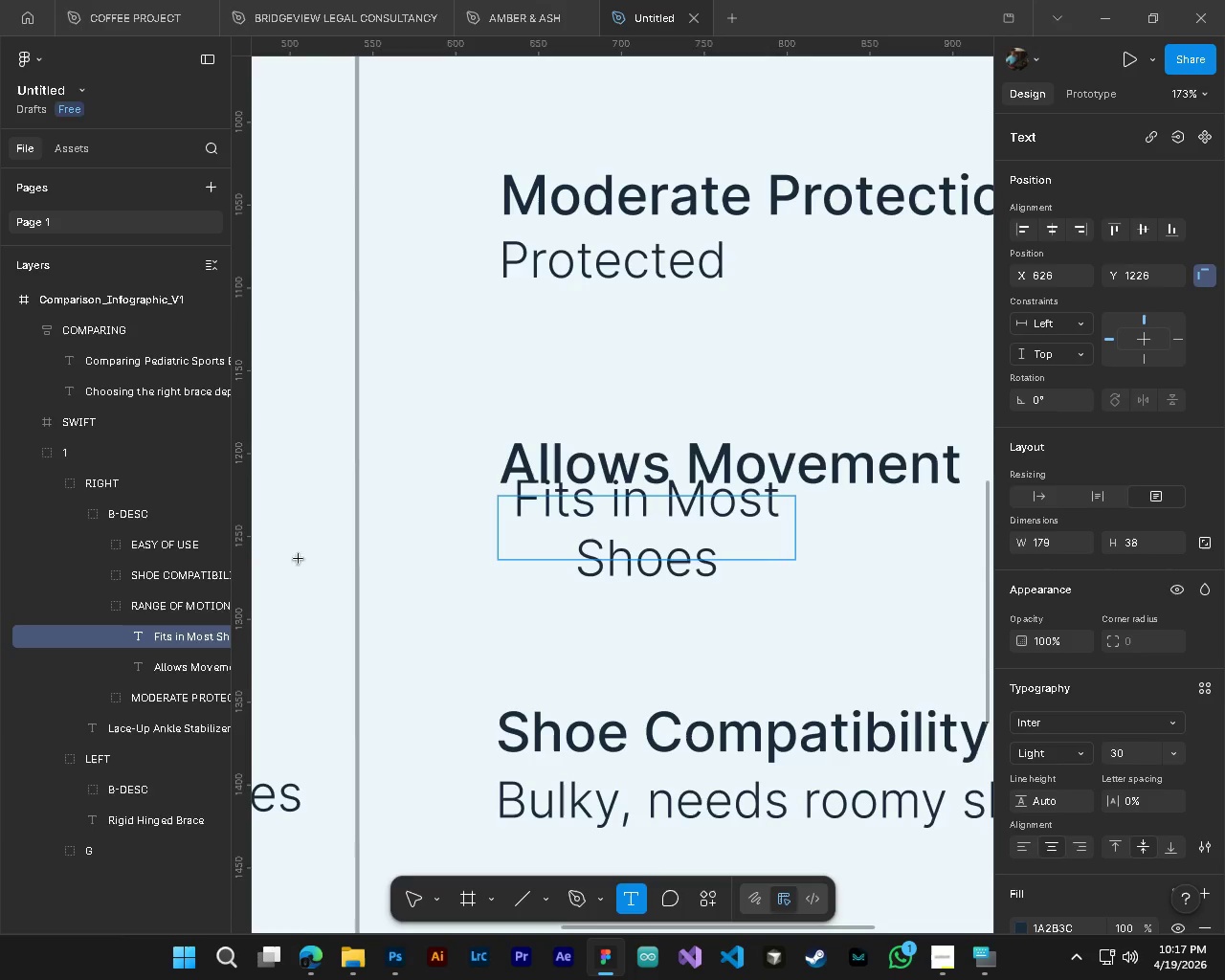 
left_click([100, 610])
 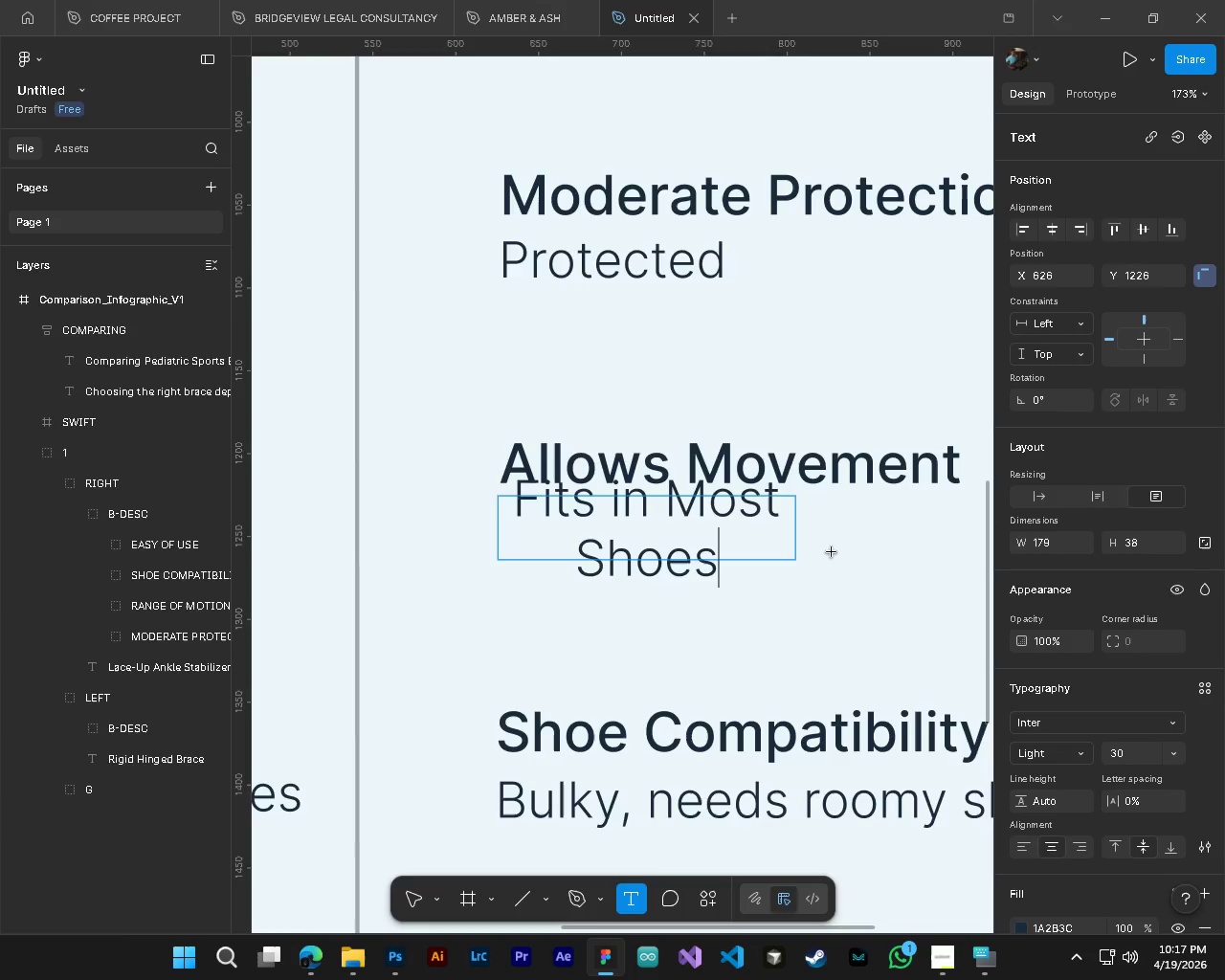 
left_click([832, 552])
 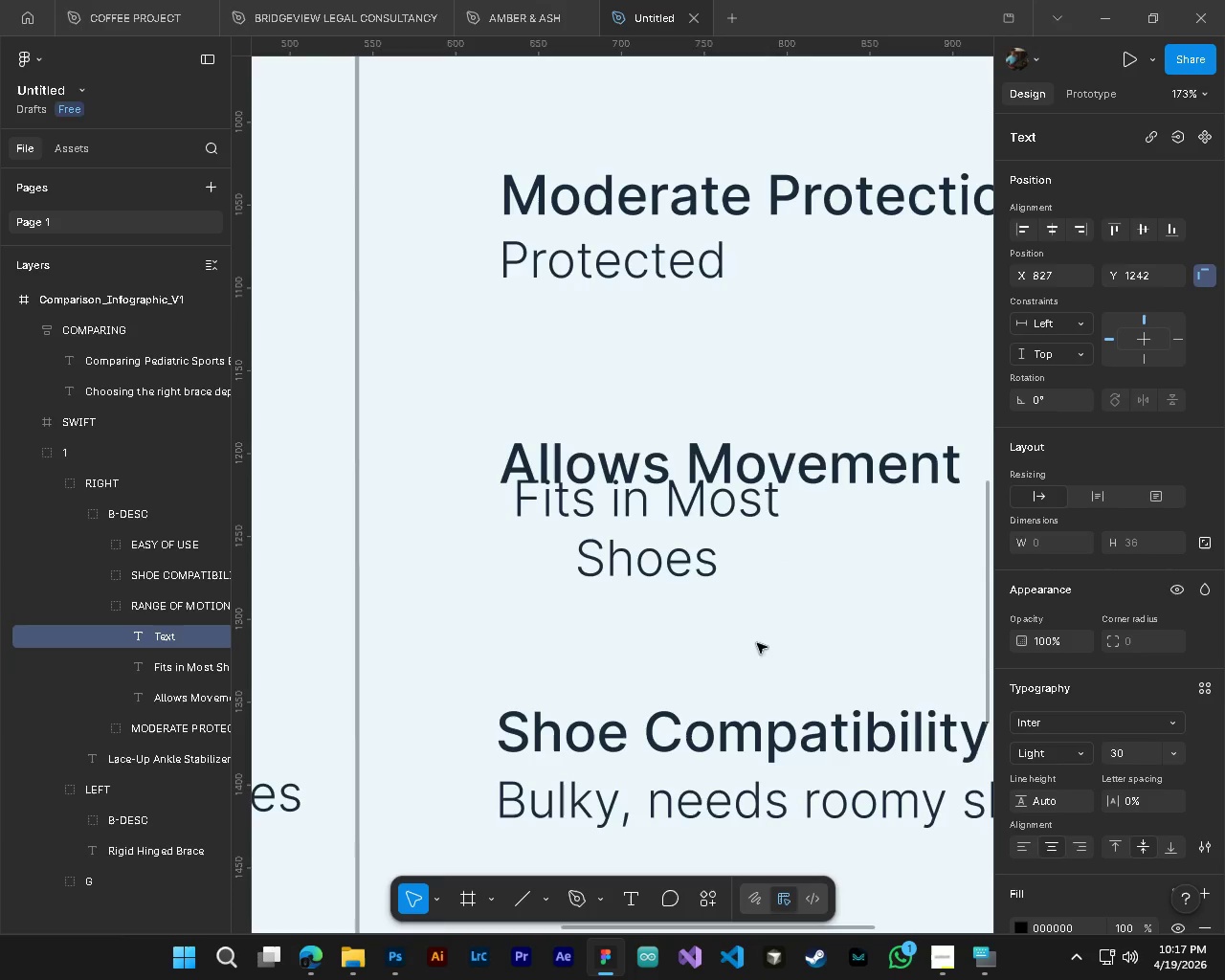 
key(Control+ControlLeft)
 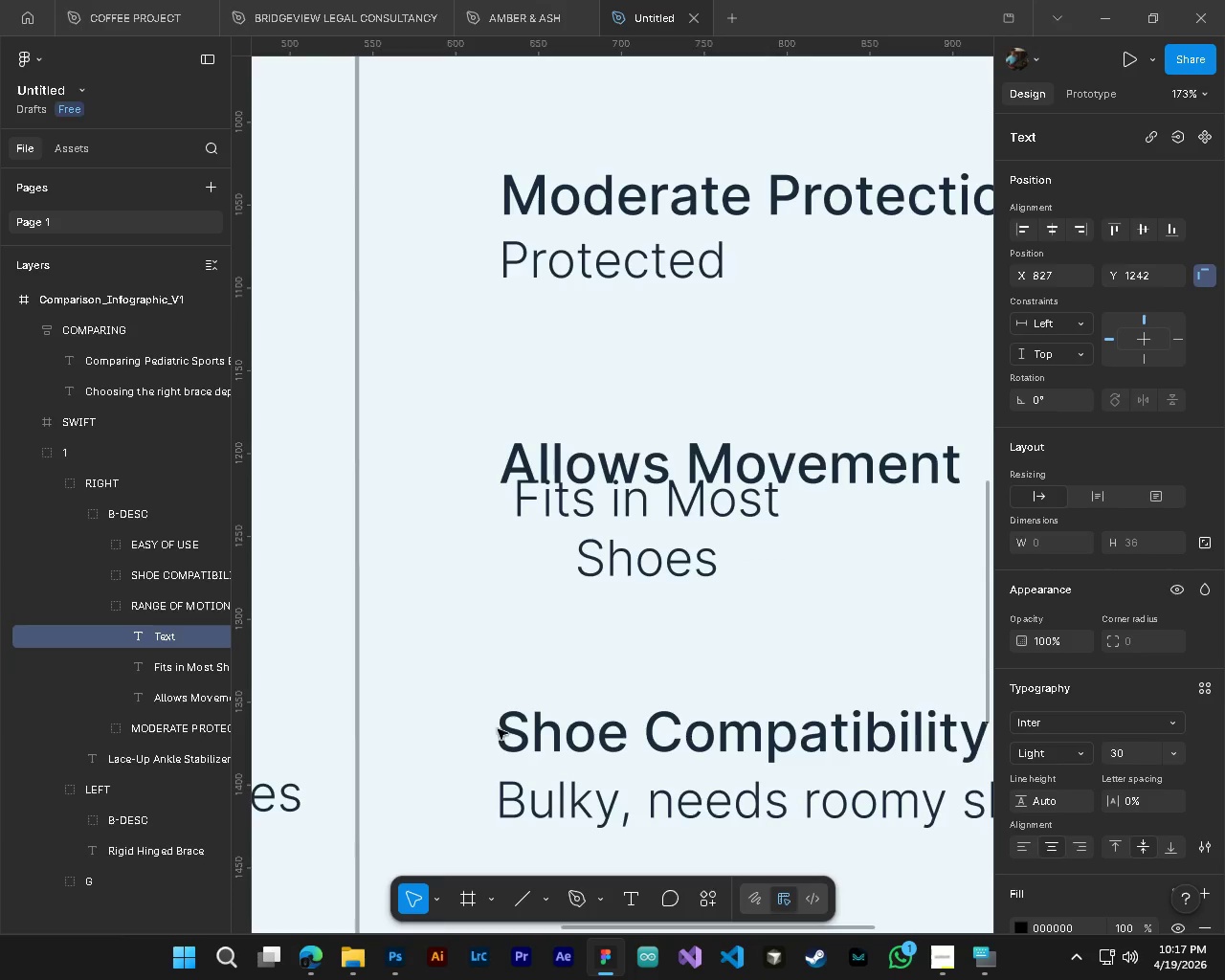 
key(Z)
 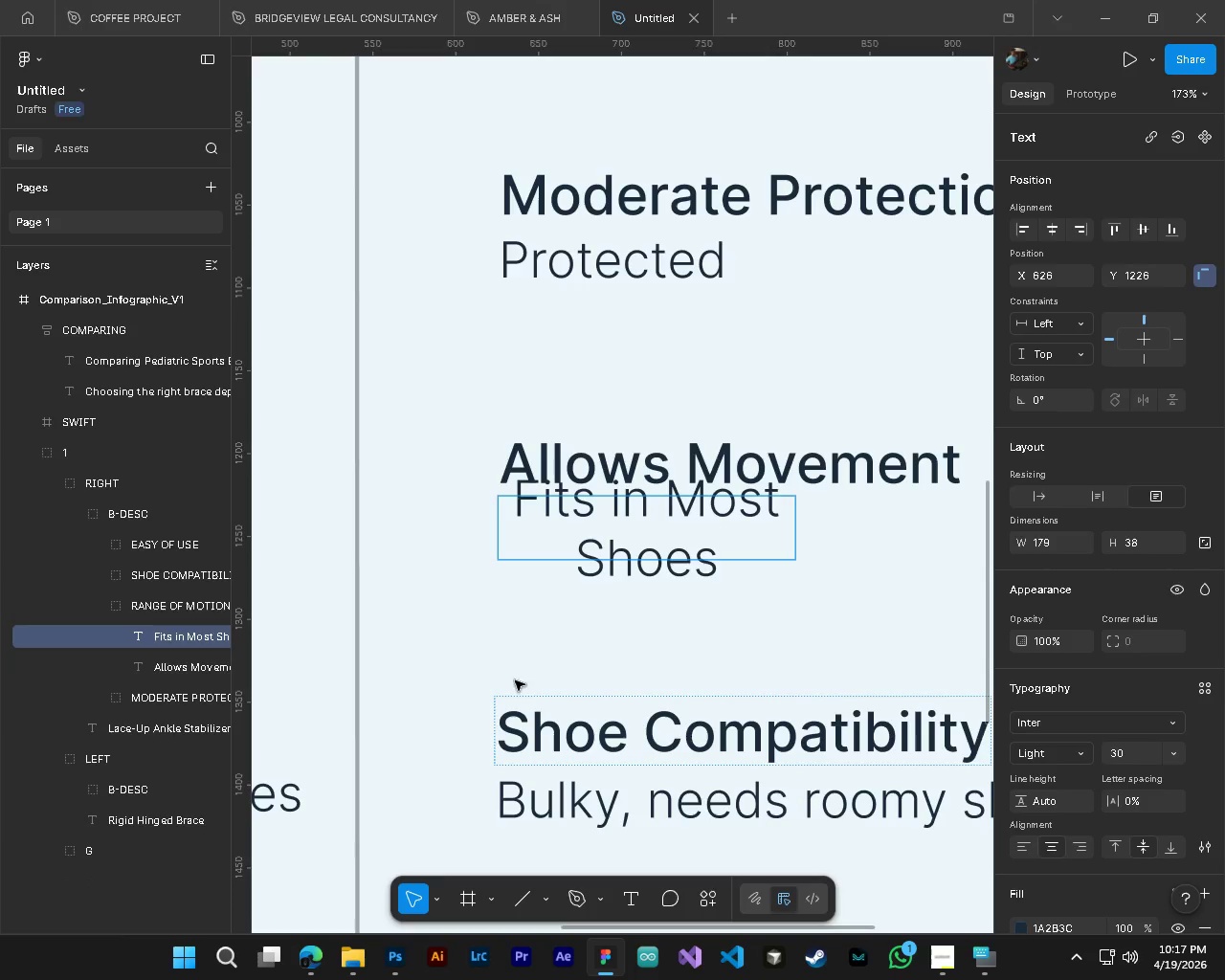 
left_click([413, 898])
 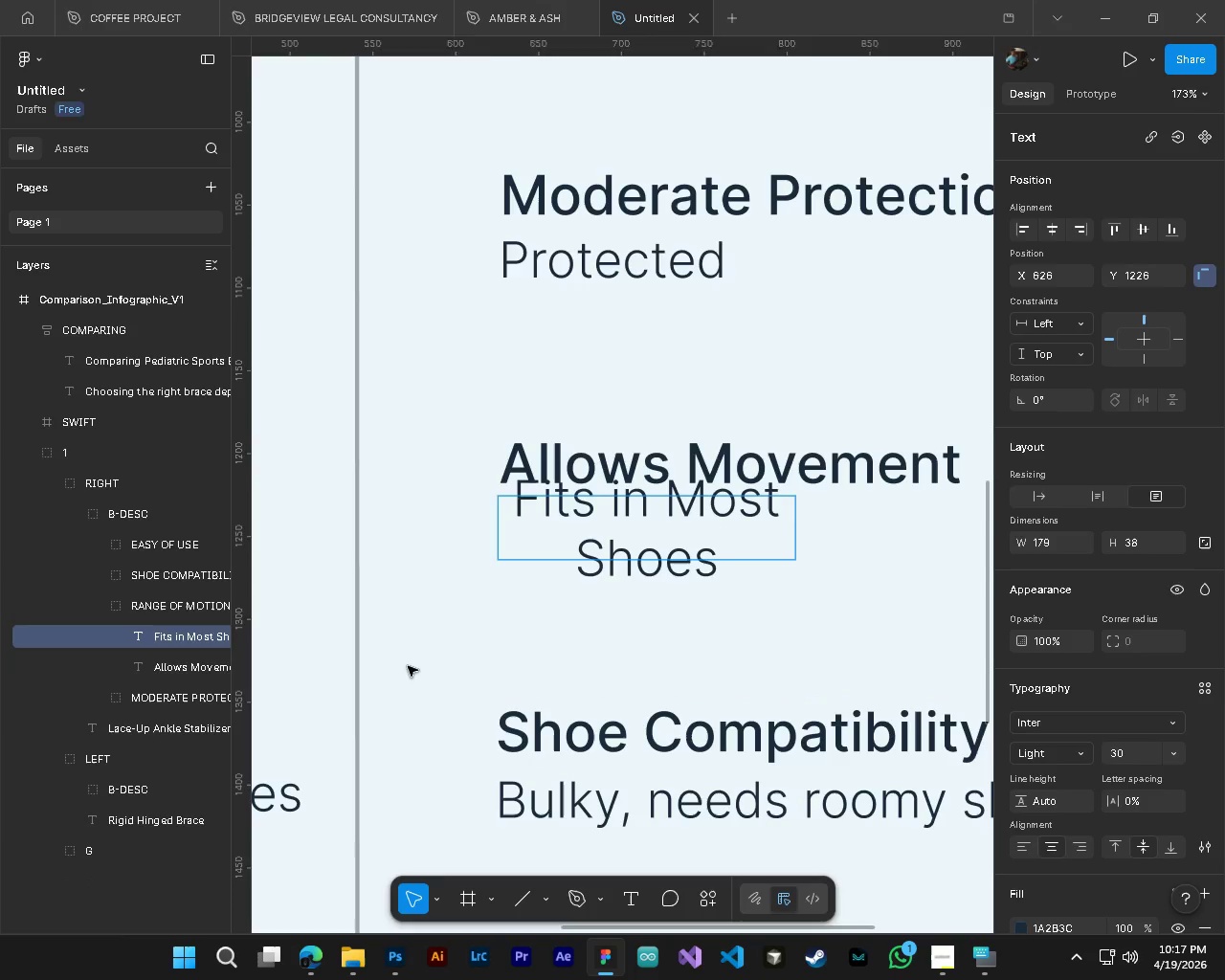 
left_click([408, 666])
 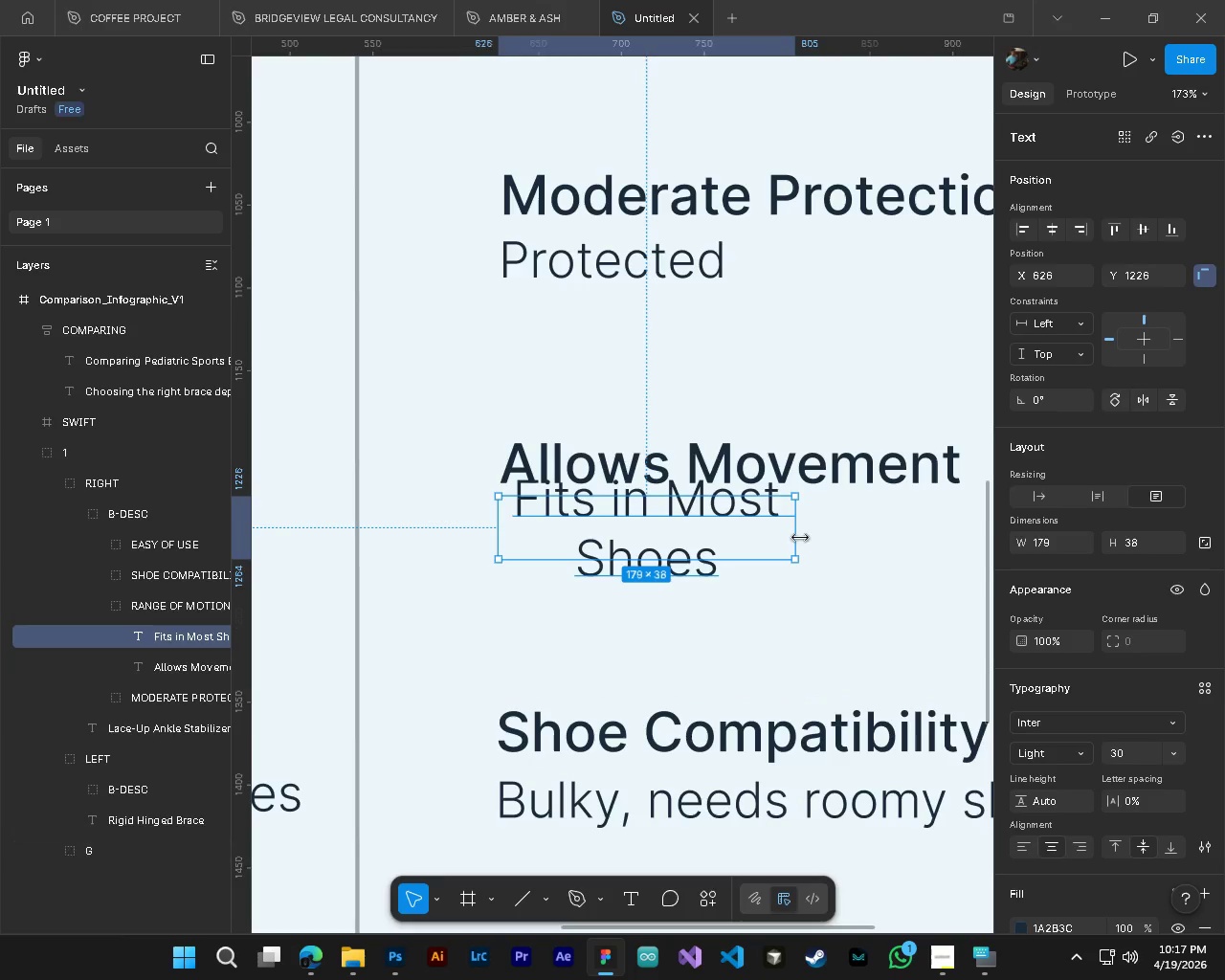 
left_click_drag(start_coordinate=[800, 538], to_coordinate=[929, 558])
 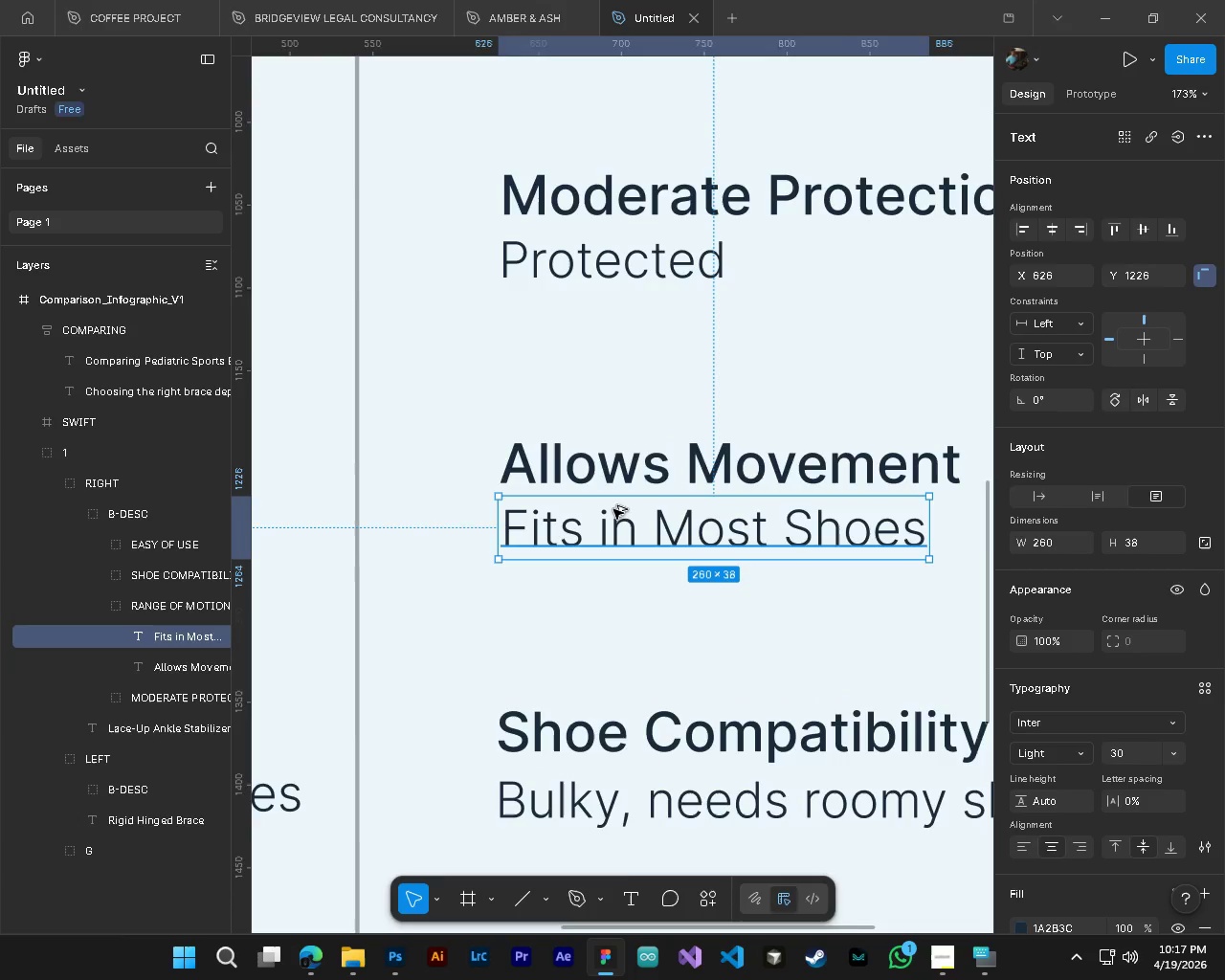 
hold_key(key=AltLeft, duration=0.41)
hold_key(key=ControlLeft, duration=0.33)
scroll: coordinate [466, 486], scroll_direction: up, amount: 3.0
 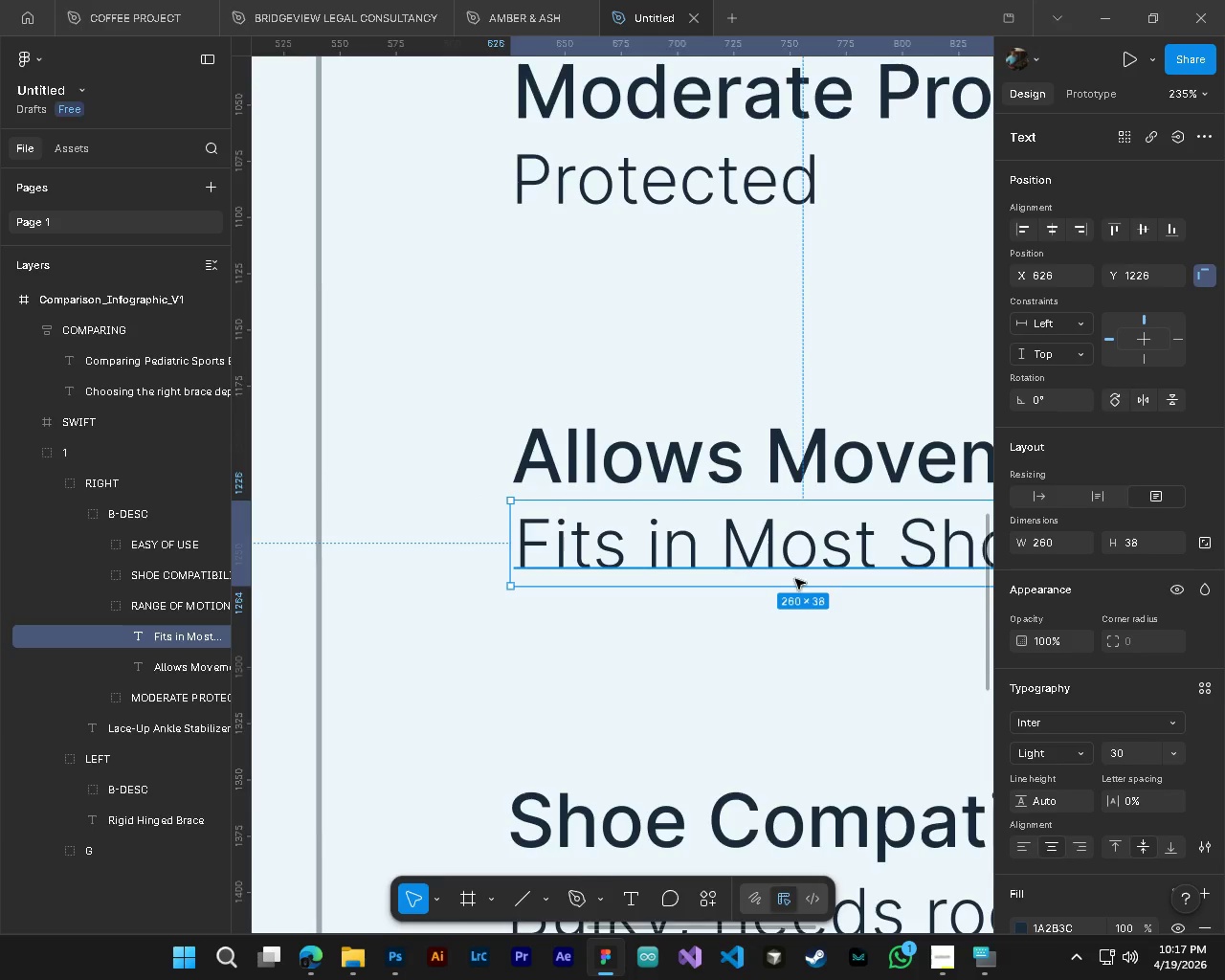 
scroll: coordinate [799, 580], scroll_direction: down, amount: 5.0
 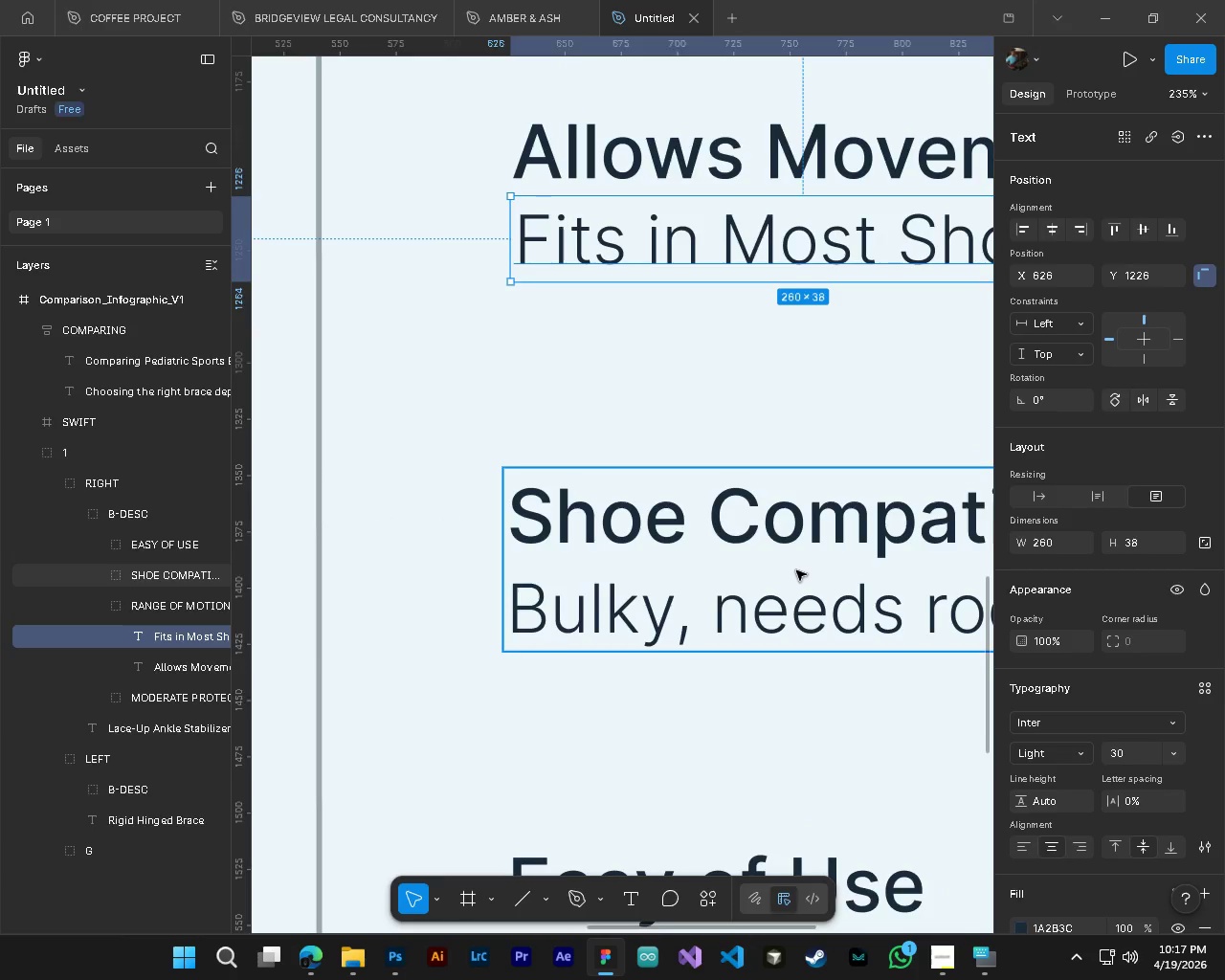 
scroll: coordinate [796, 570], scroll_direction: up, amount: 5.0
 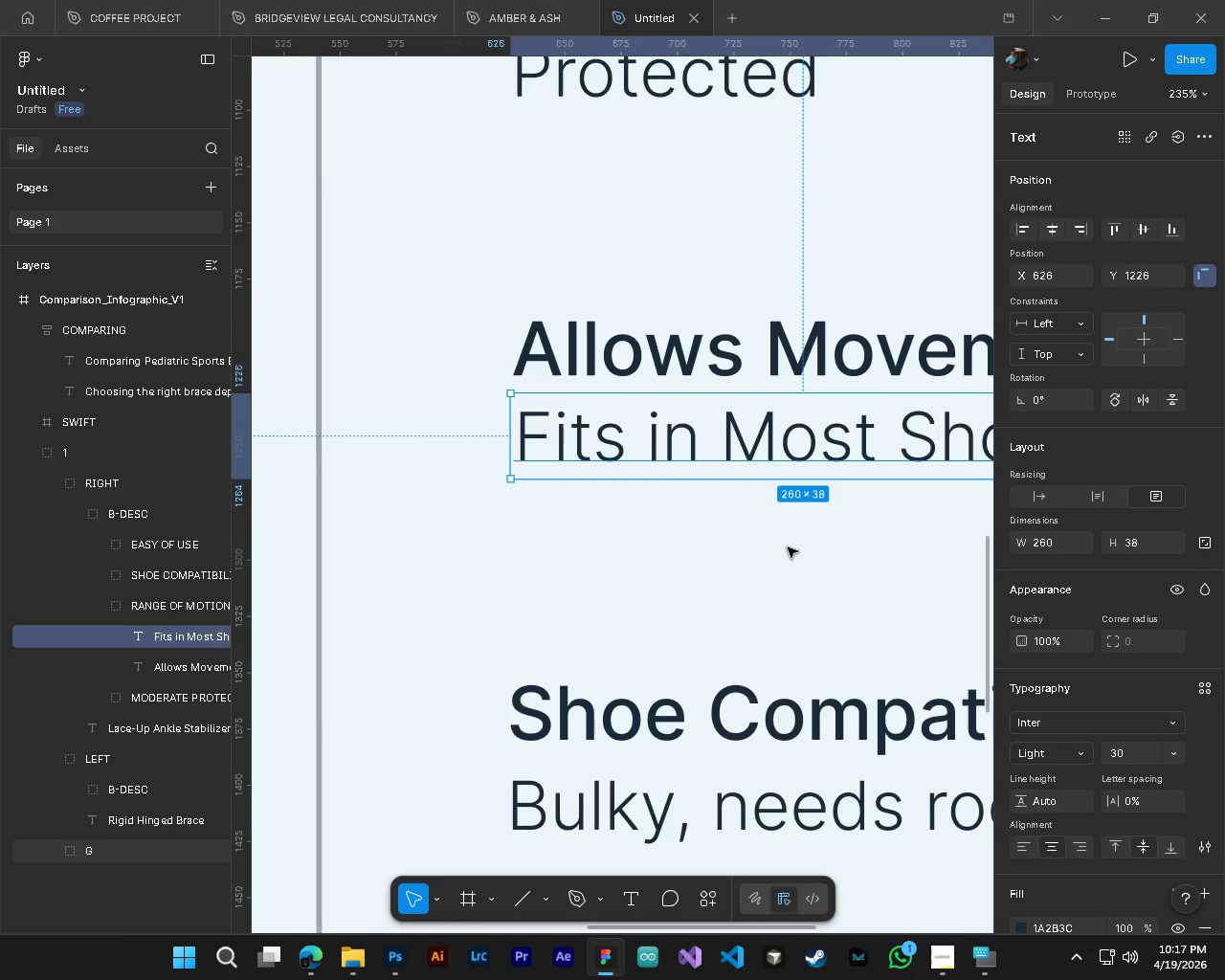 
hold_key(key=ShiftLeft, duration=0.81)
scroll: coordinate [805, 527], scroll_direction: down, amount: 7.0
 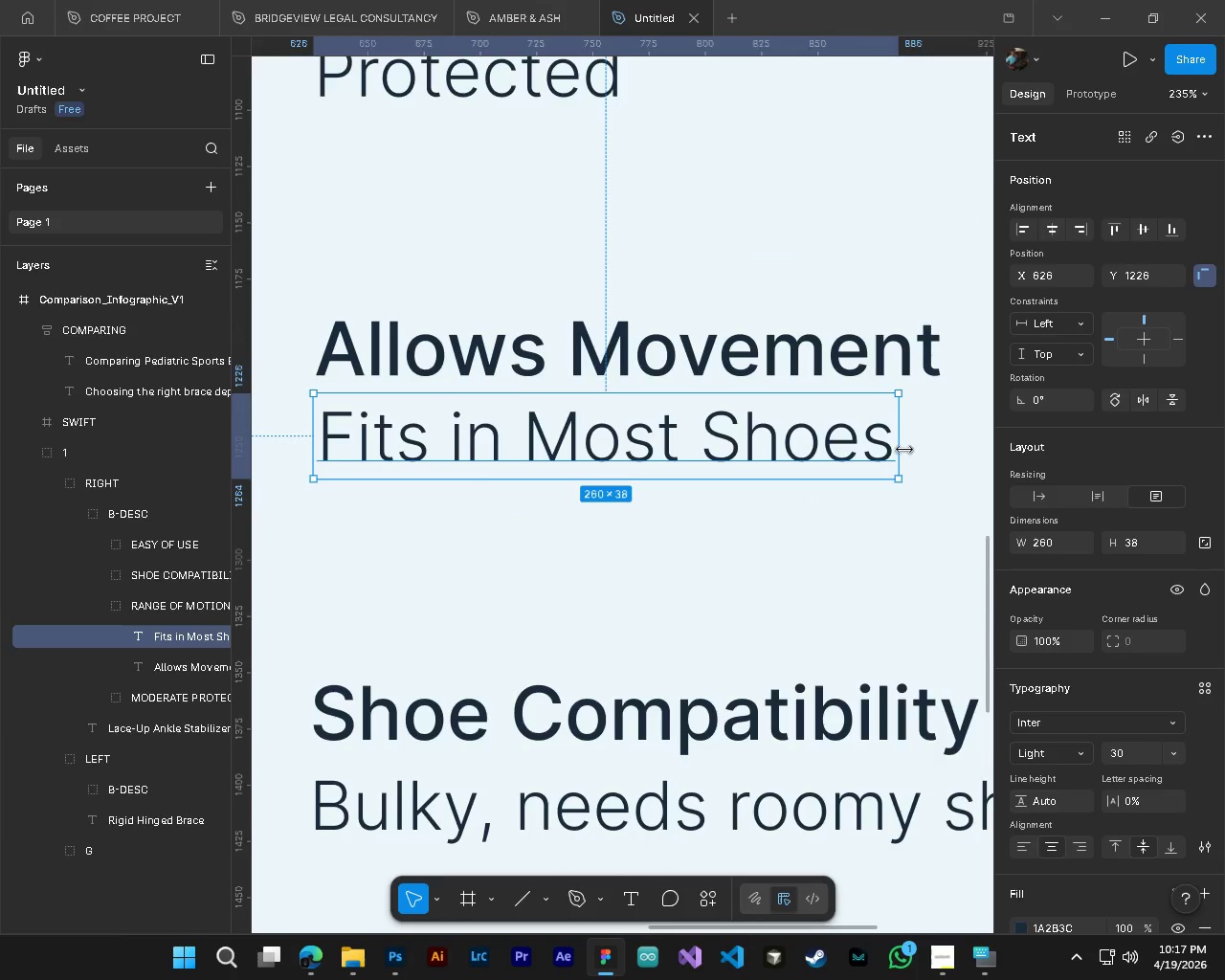 
left_click_drag(start_coordinate=[904, 450], to_coordinate=[892, 450])
 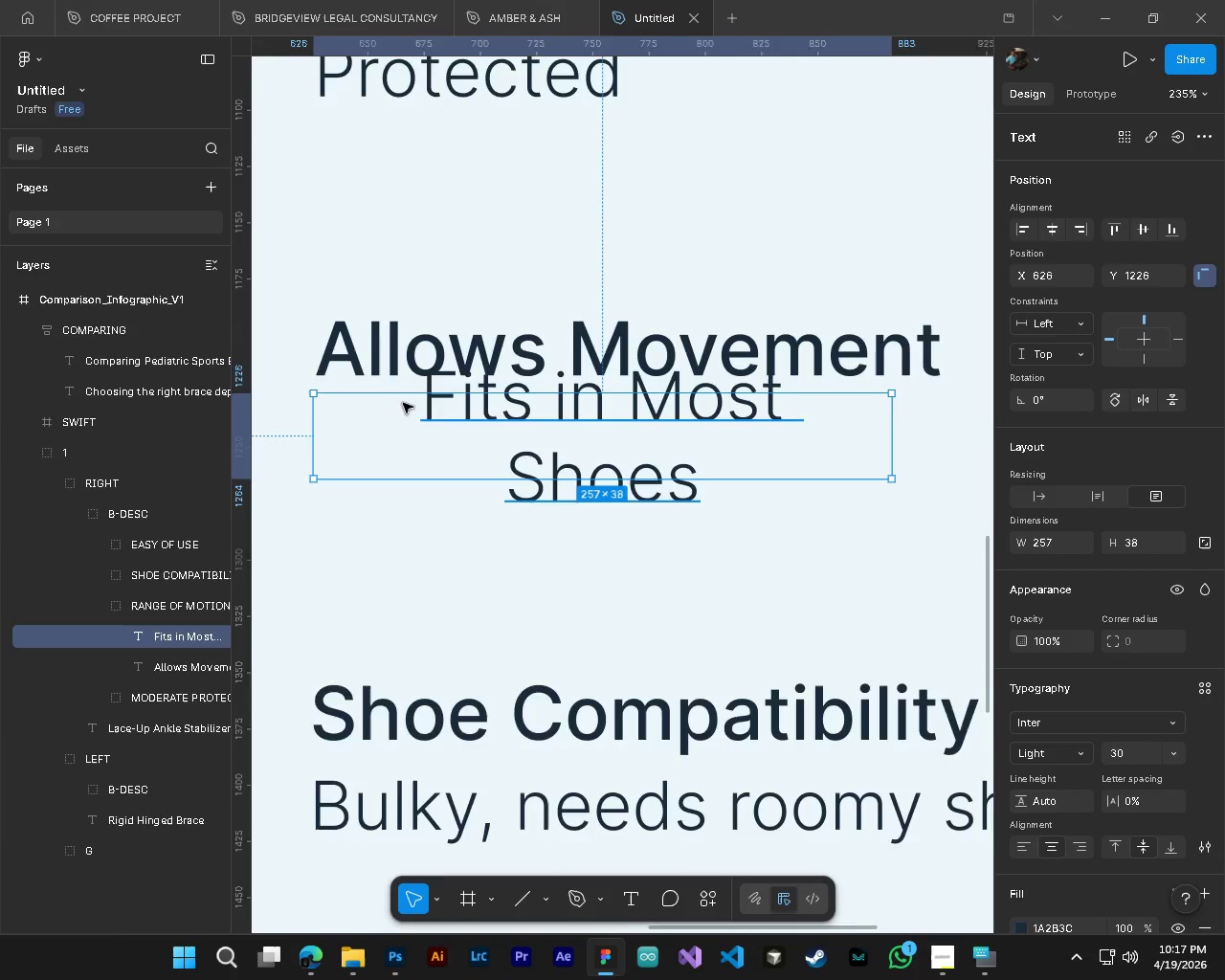 
key(Shift+ShiftLeft)
 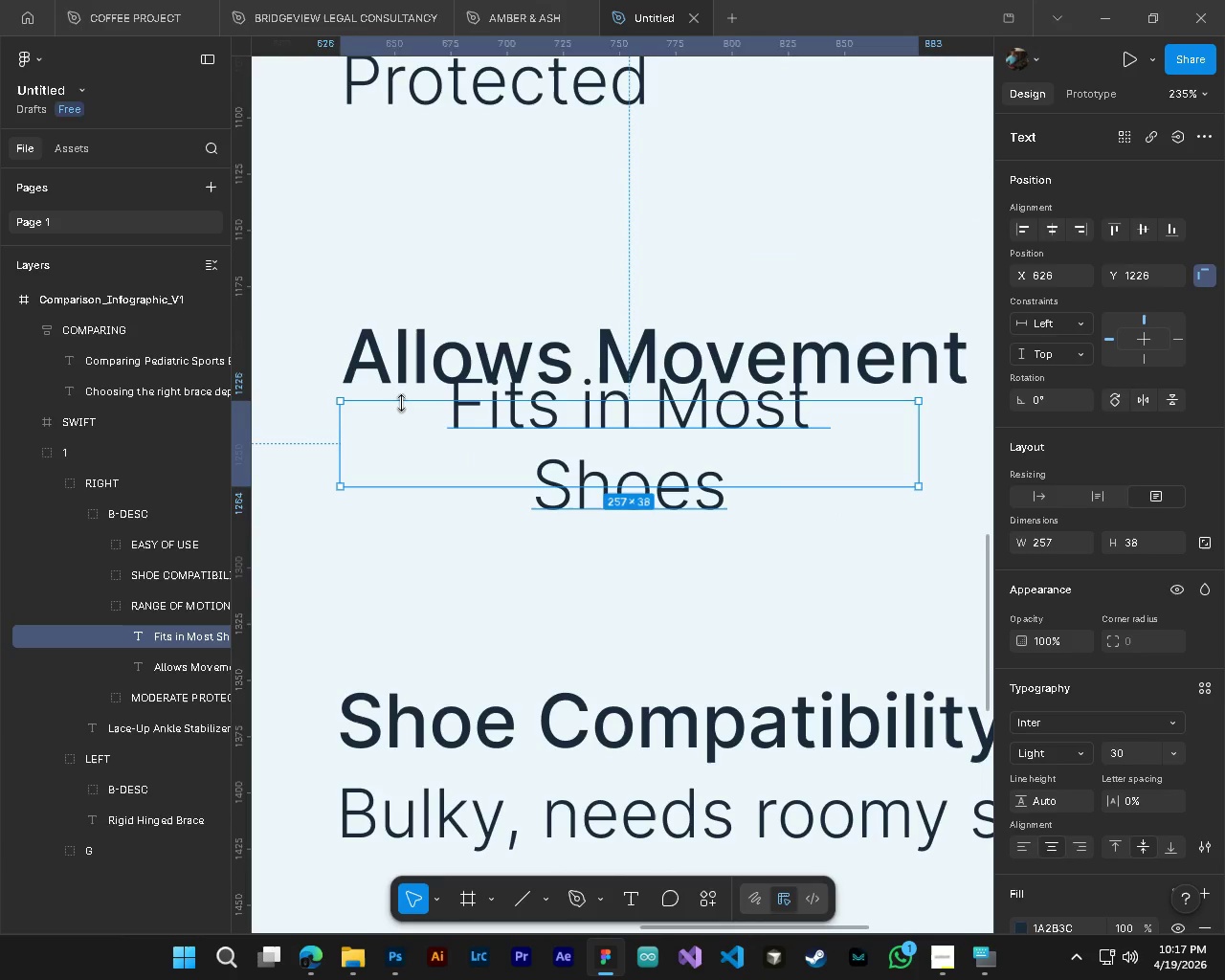 
scroll: coordinate [402, 403], scroll_direction: up, amount: 3.0
 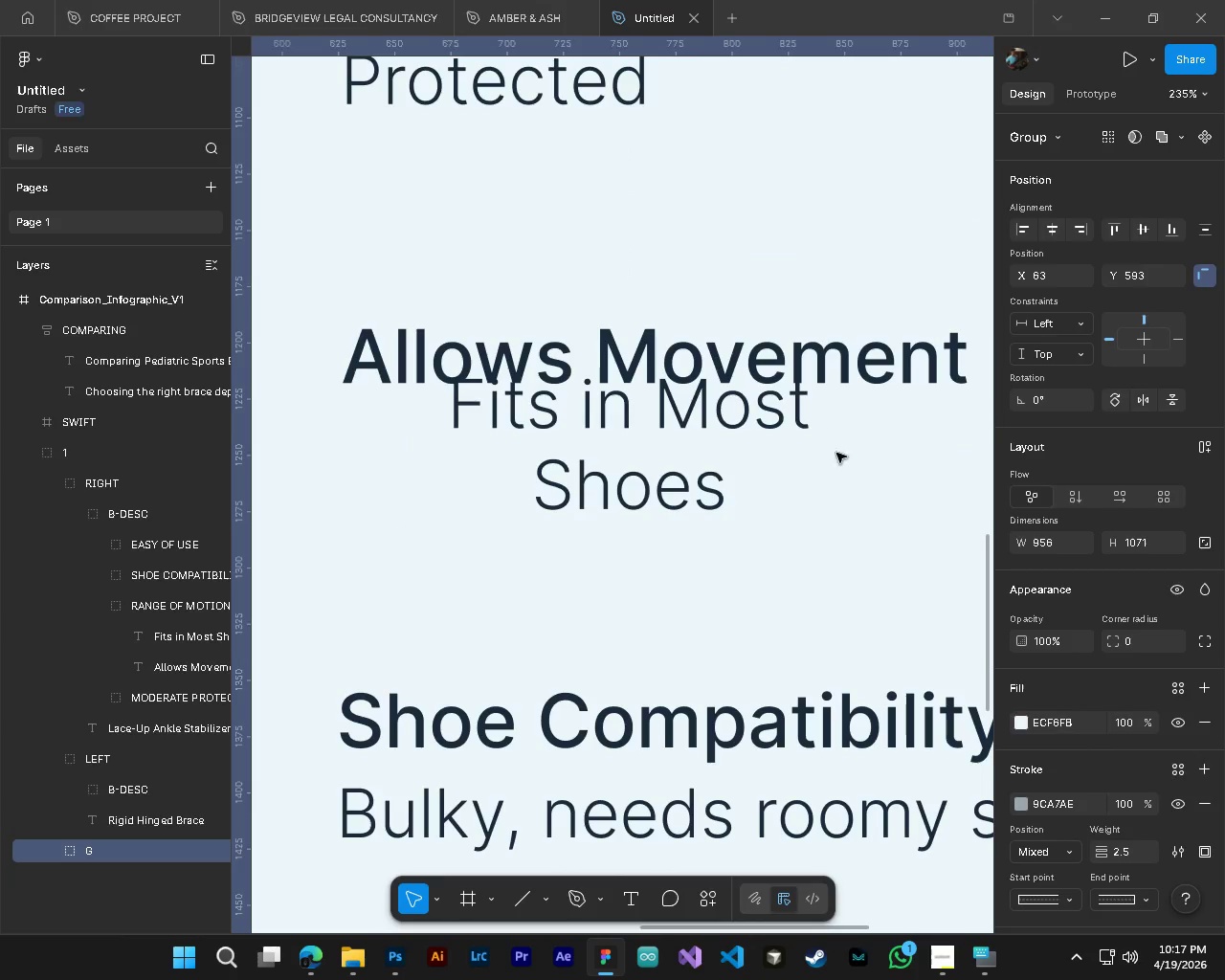 
key(Control+Z)
 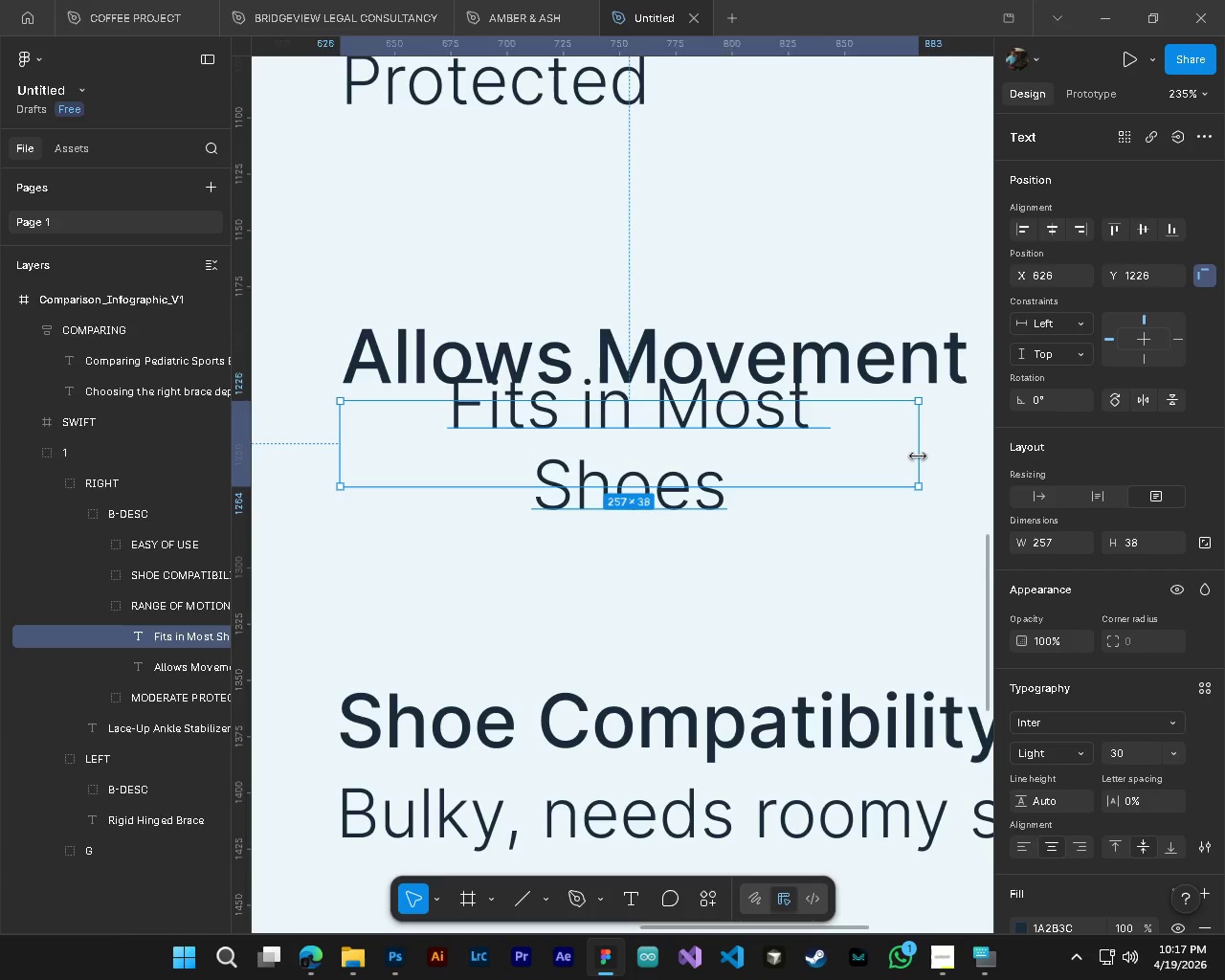 
wait(5.42)
 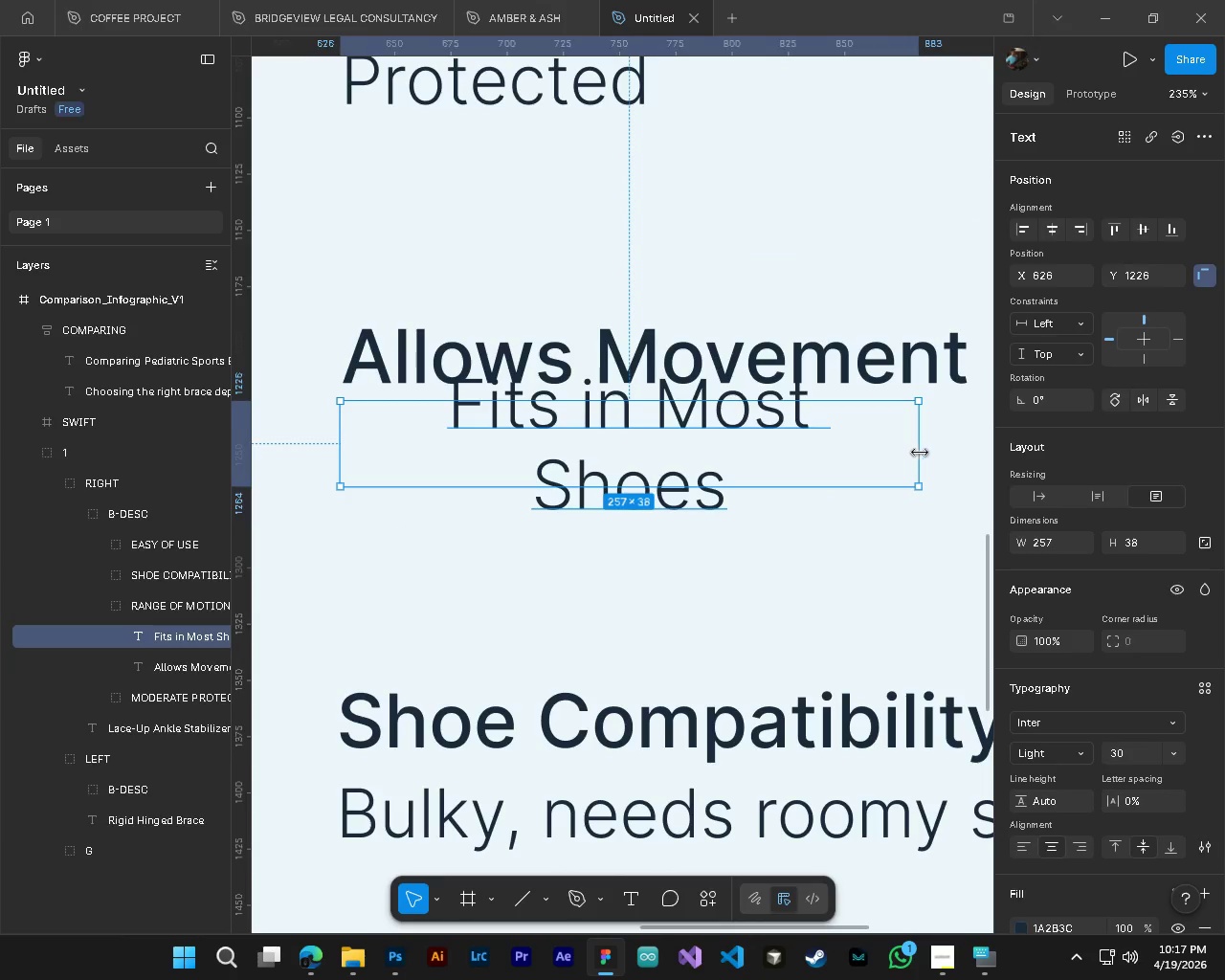 
hold_key(key=AltLeft, duration=0.88)
hold_key(key=ControlLeft, duration=0.88)
scroll: coordinate [351, 449], scroll_direction: up, amount: 14.0
 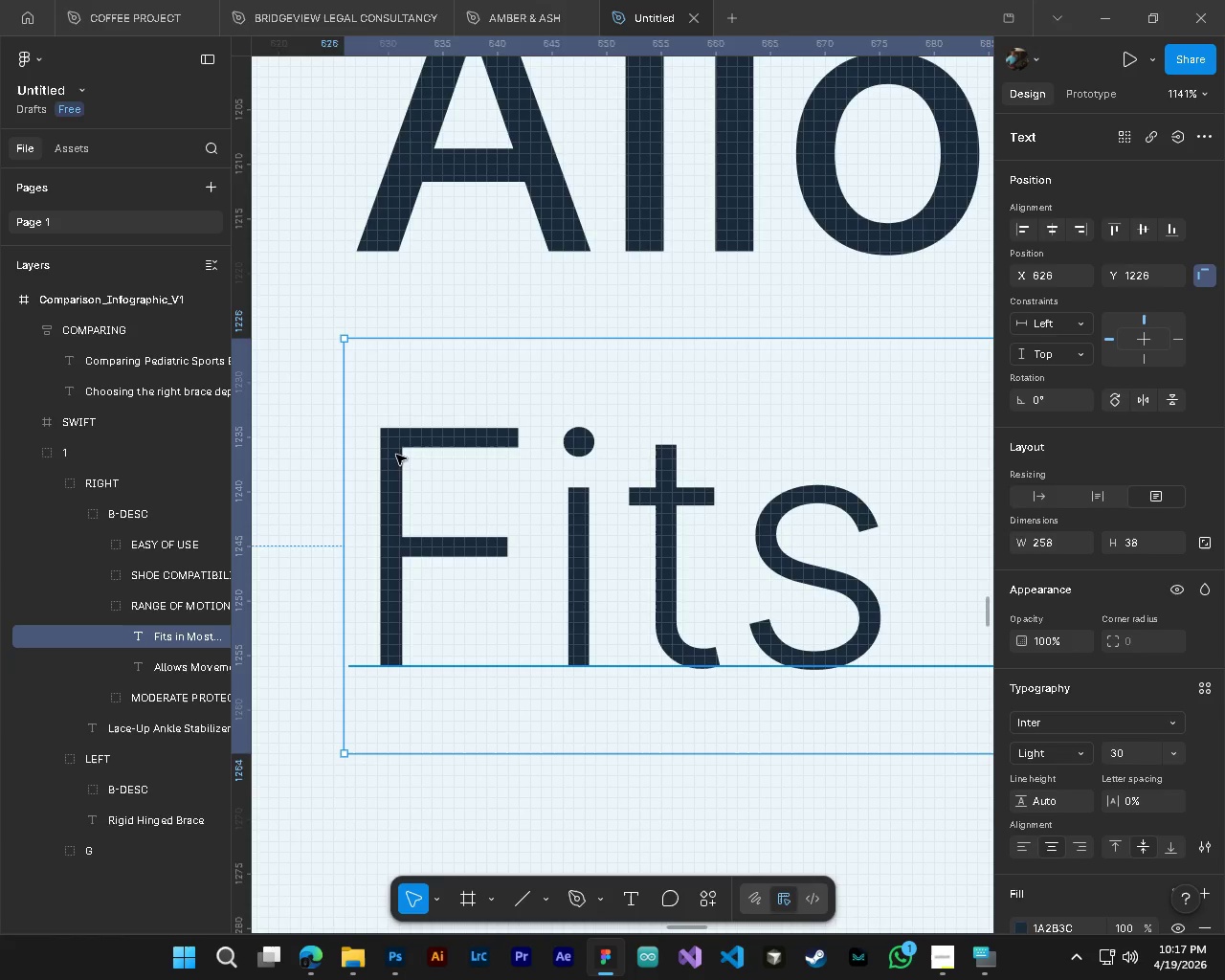 
left_click_drag(start_coordinate=[395, 455], to_coordinate=[374, 452])
 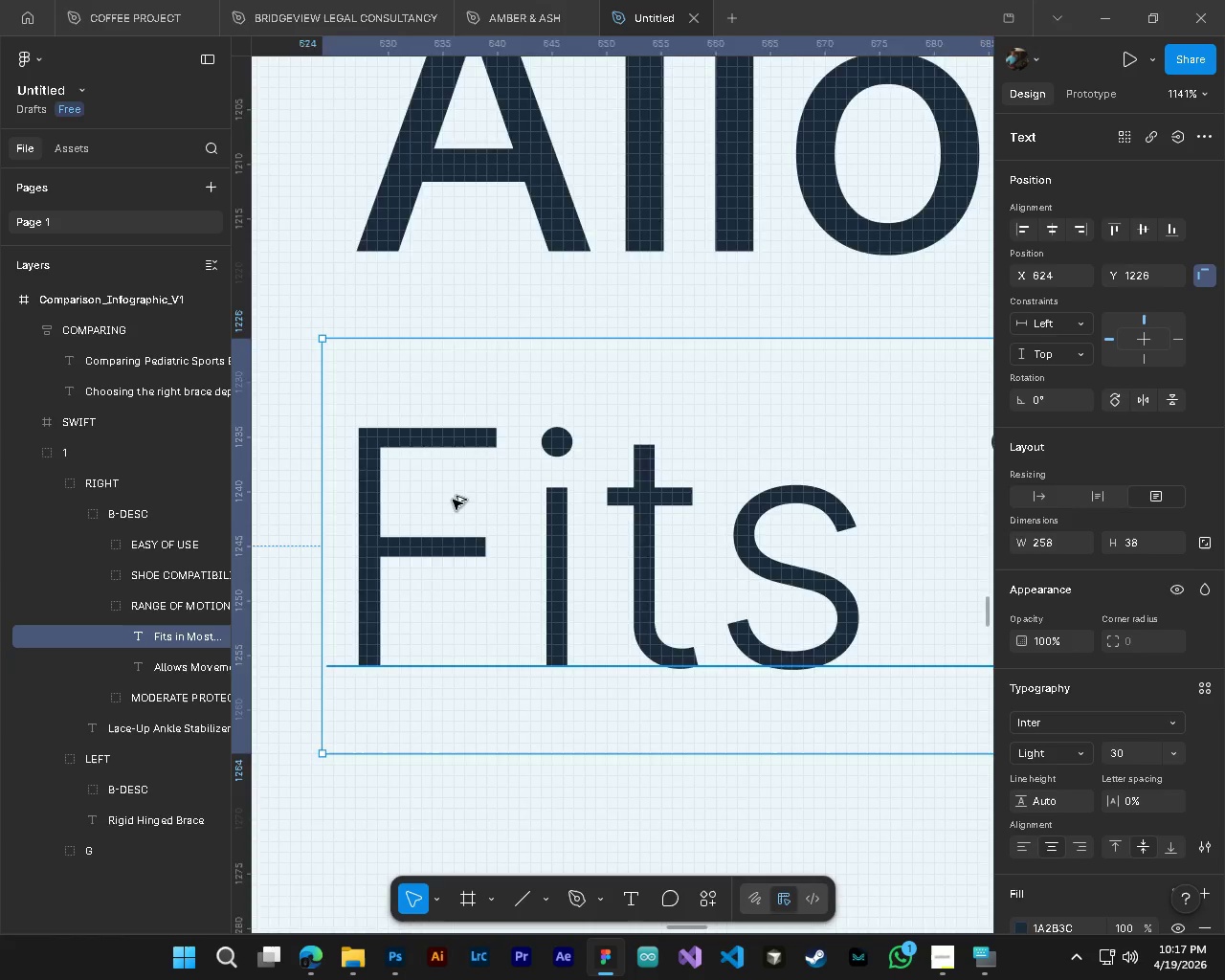 
hold_key(key=ControlLeft, duration=0.8)
hold_key(key=AltLeft, duration=0.75)
scroll: coordinate [454, 500], scroll_direction: down, amount: 17.0
 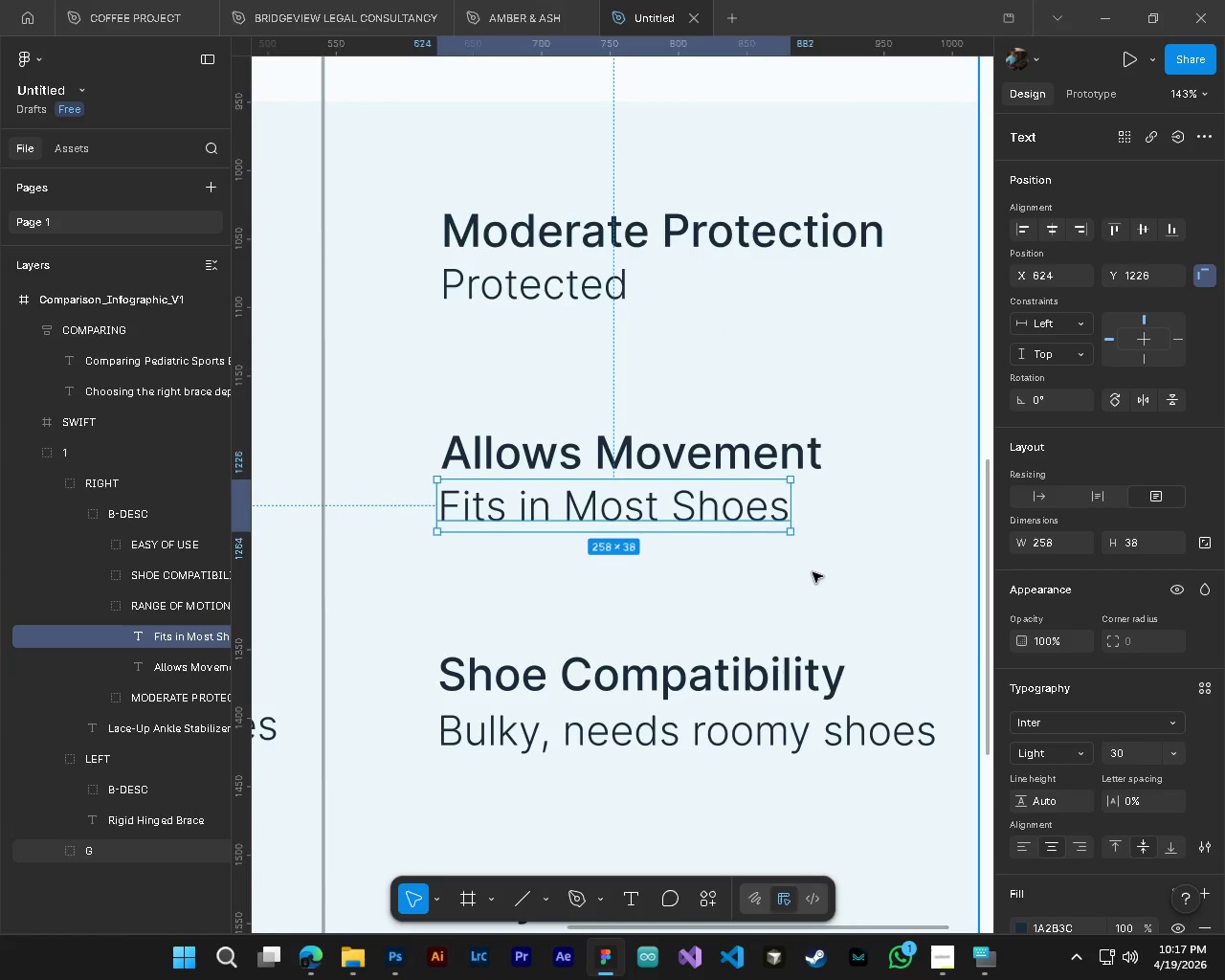 
left_click([813, 572])
 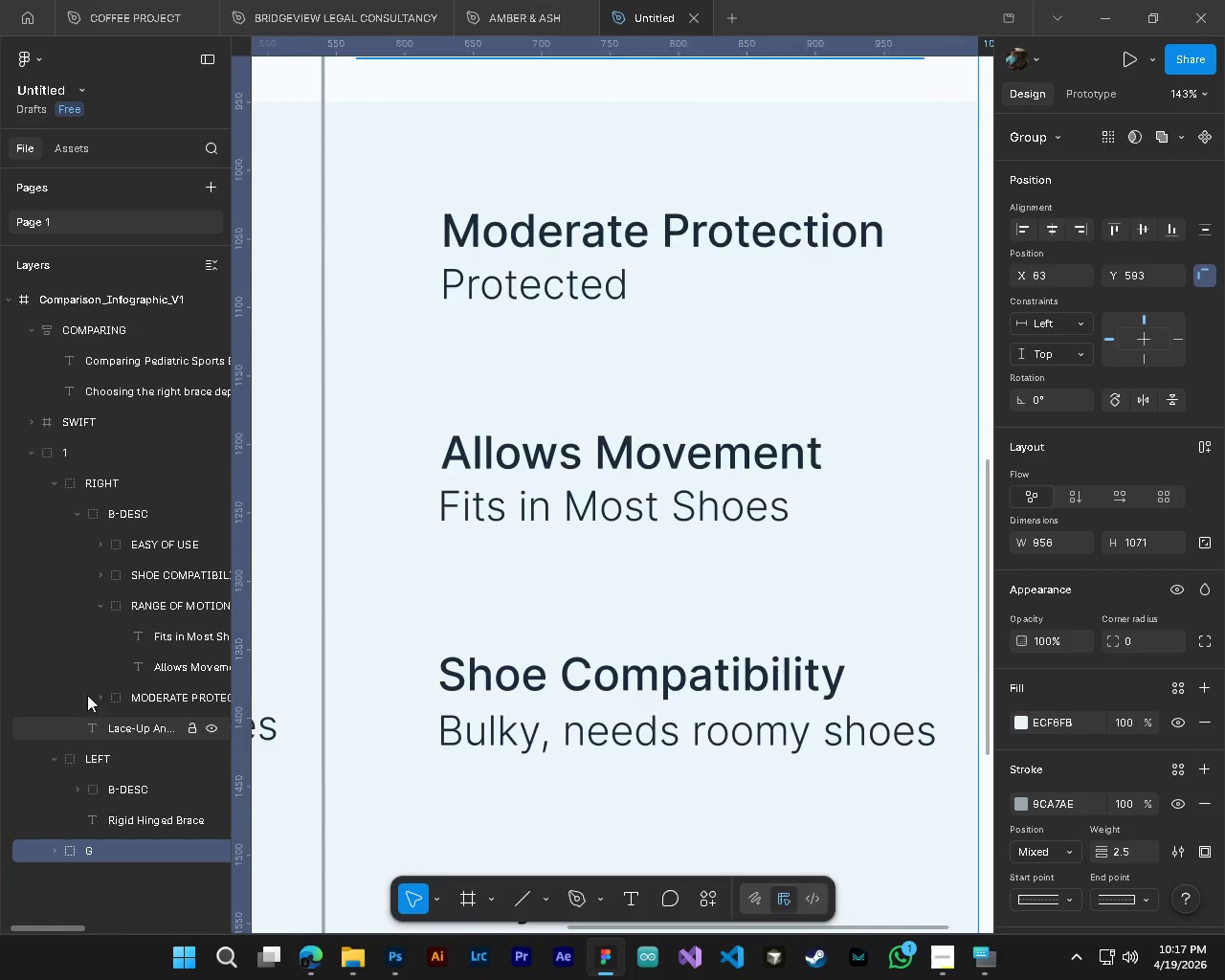 
left_click([103, 605])
 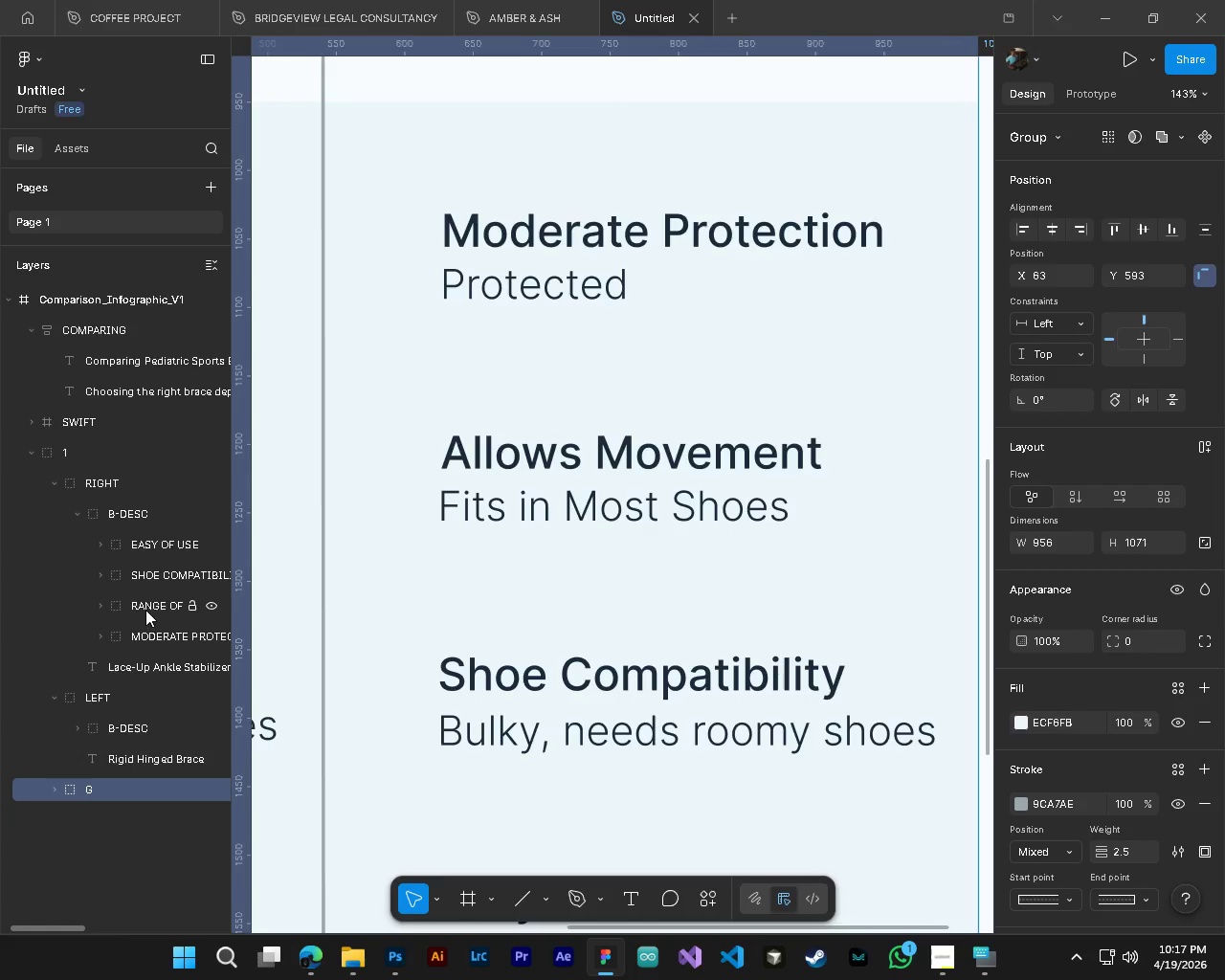 
key(CapsLock)
 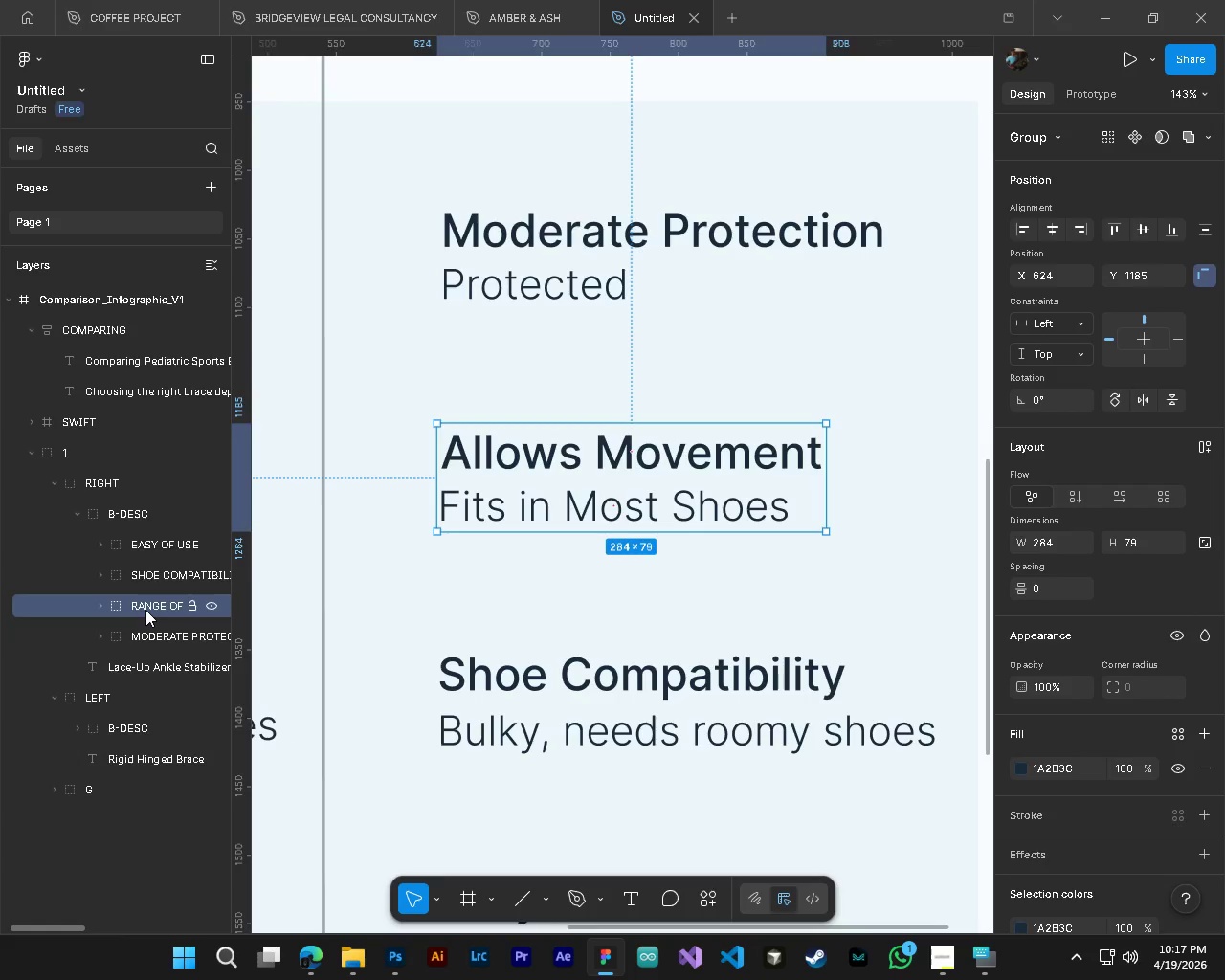 
double_click([145, 610])
 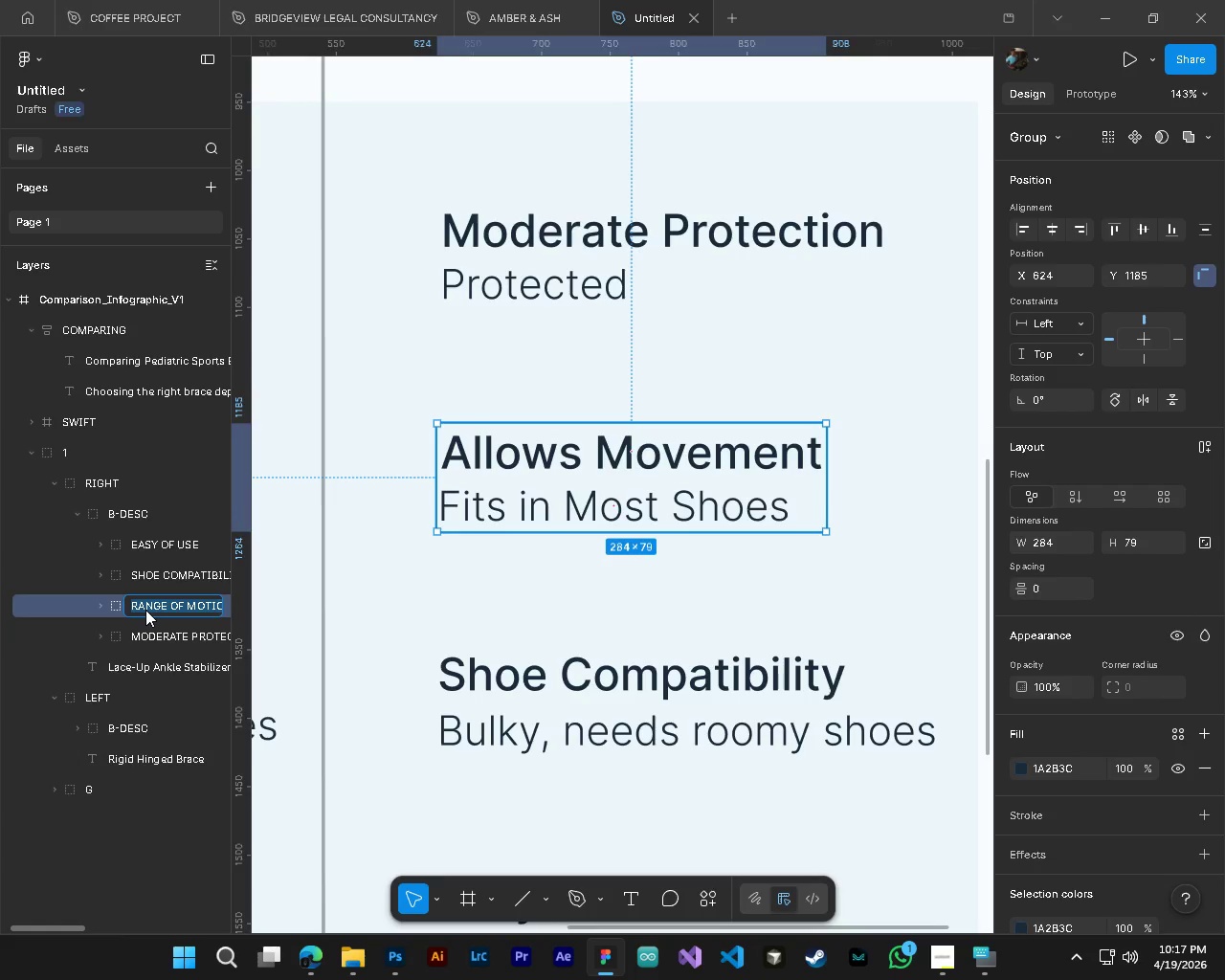 
type(ALLOWS MOVEM)
key(Backspace)
key(Backspace)
type(E)
key(Backspace)
key(Backspace)
type(E)
key(Backspace)
type(VEMENT)
 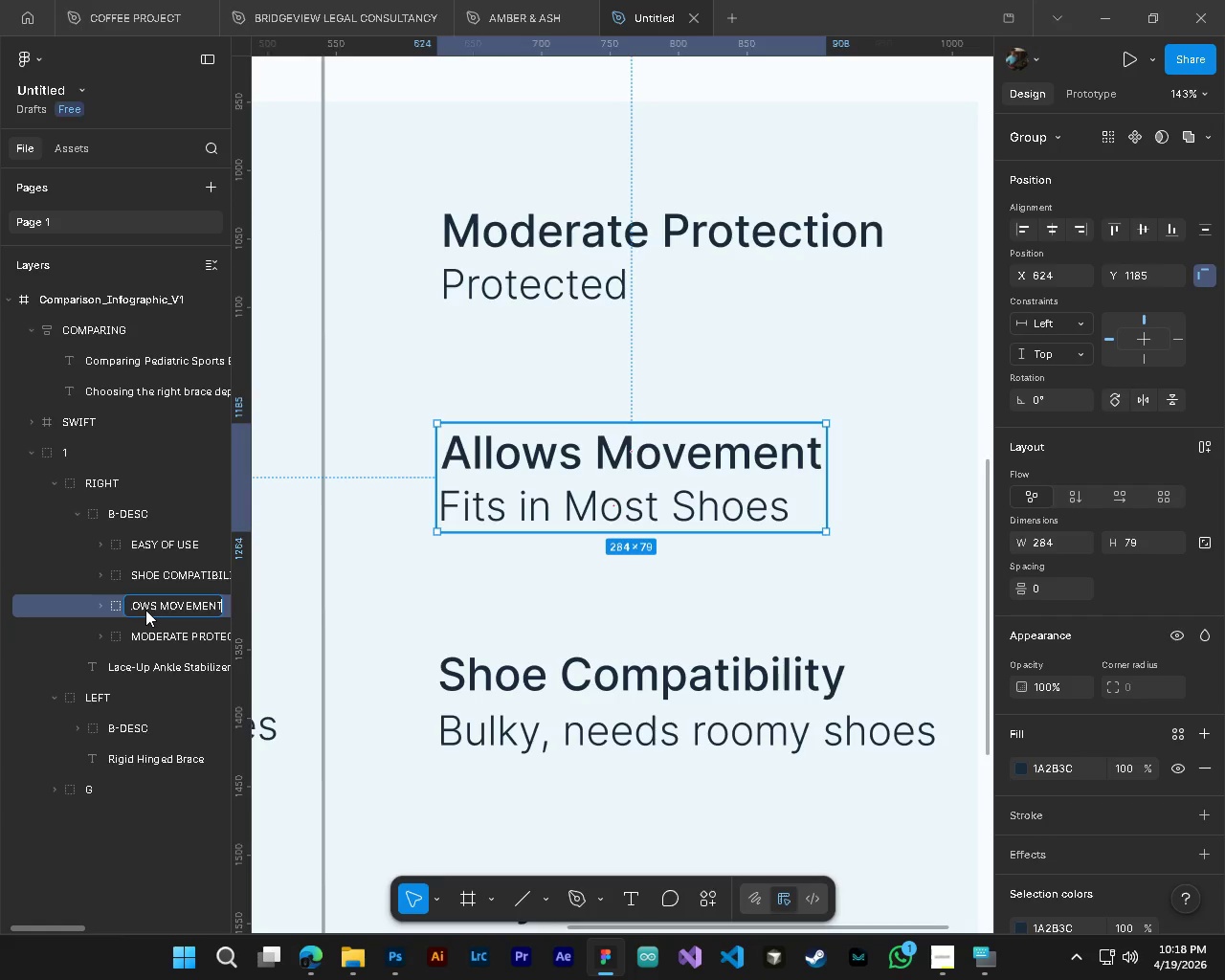 
key(Enter)
 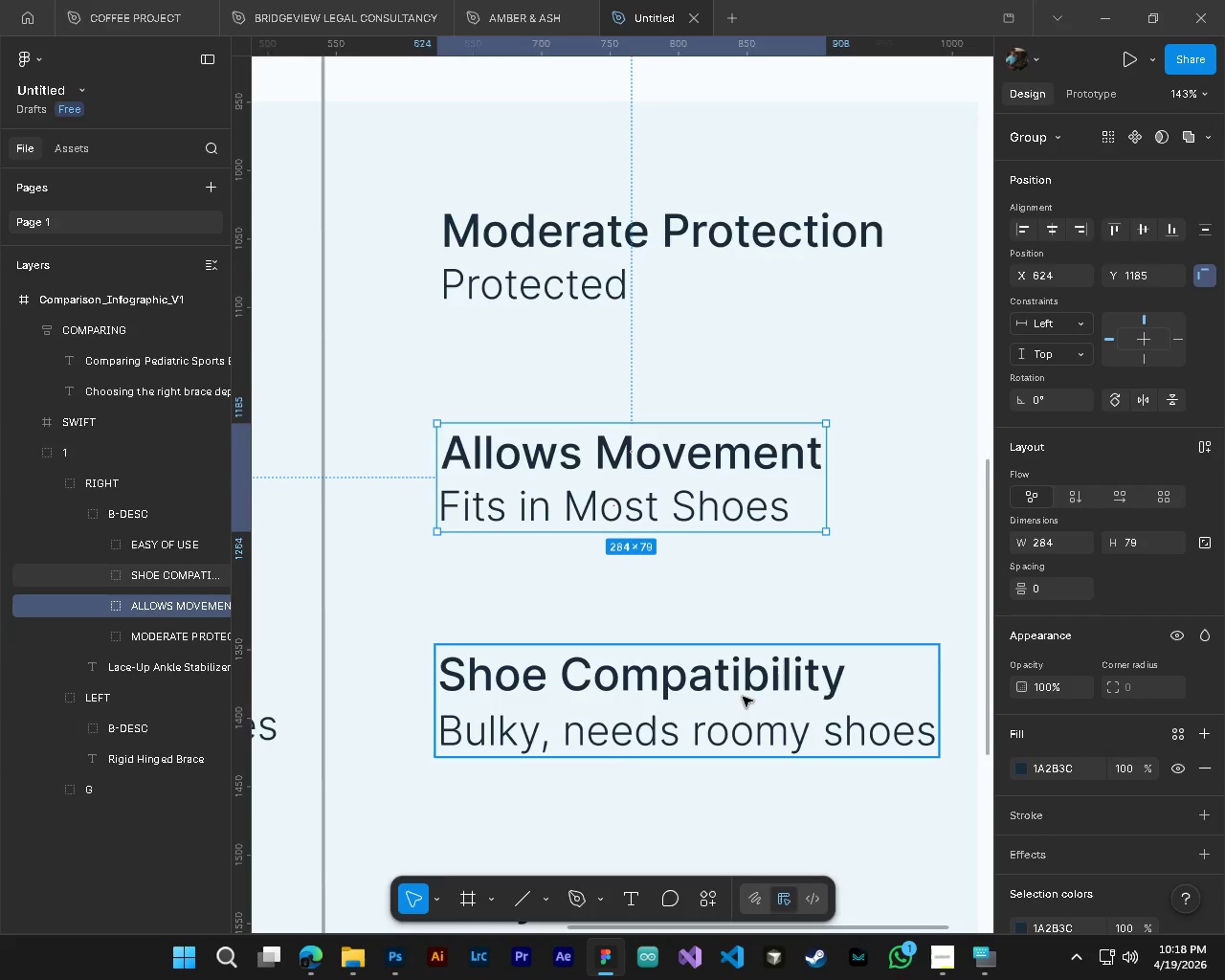 
key(CapsLock)
 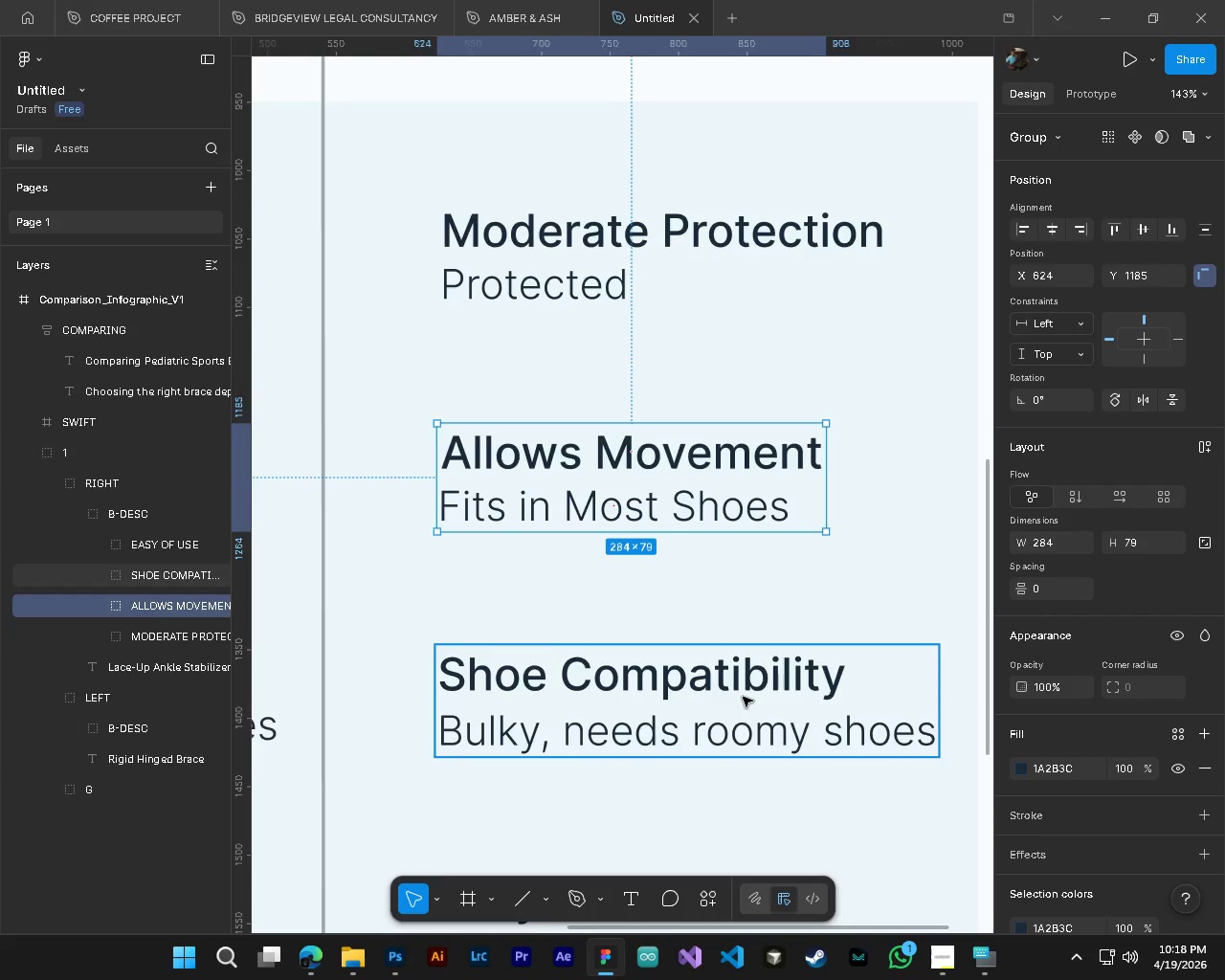 
hold_key(key=ShiftLeft, duration=0.38)
scroll: coordinate [743, 697], scroll_direction: down, amount: 2.0
 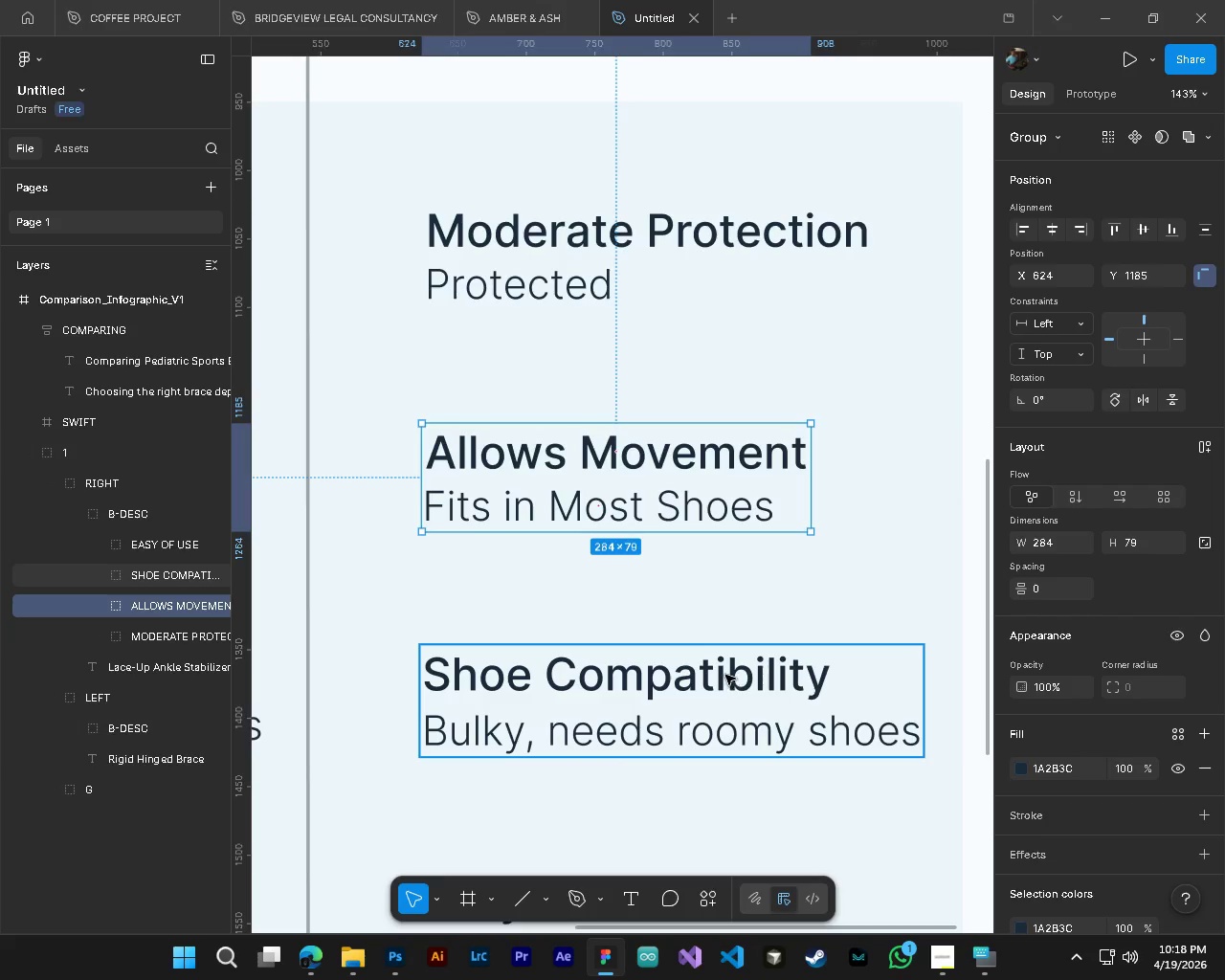 
key(T)
 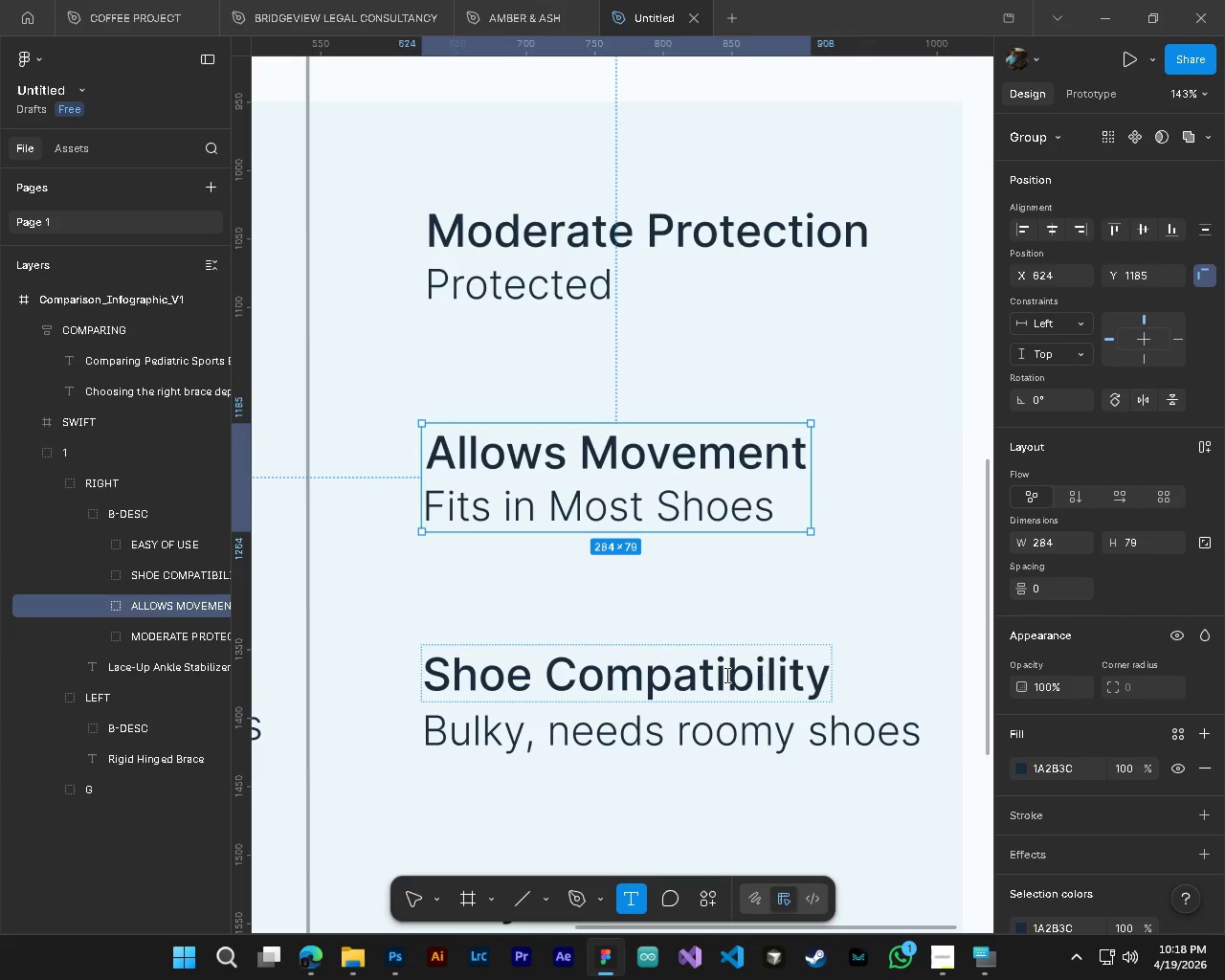 
left_click([725, 675])
 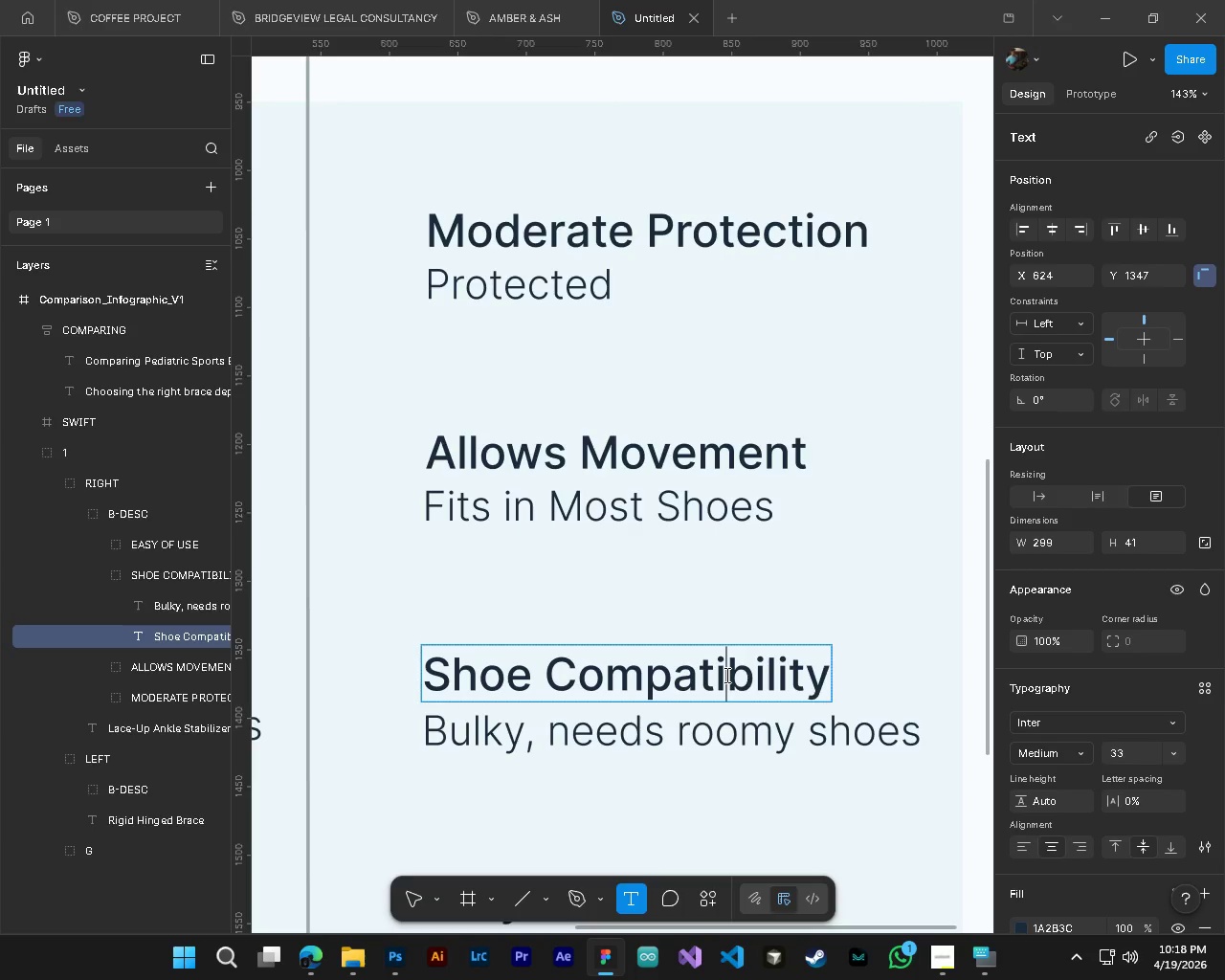 
key(Control+A)
 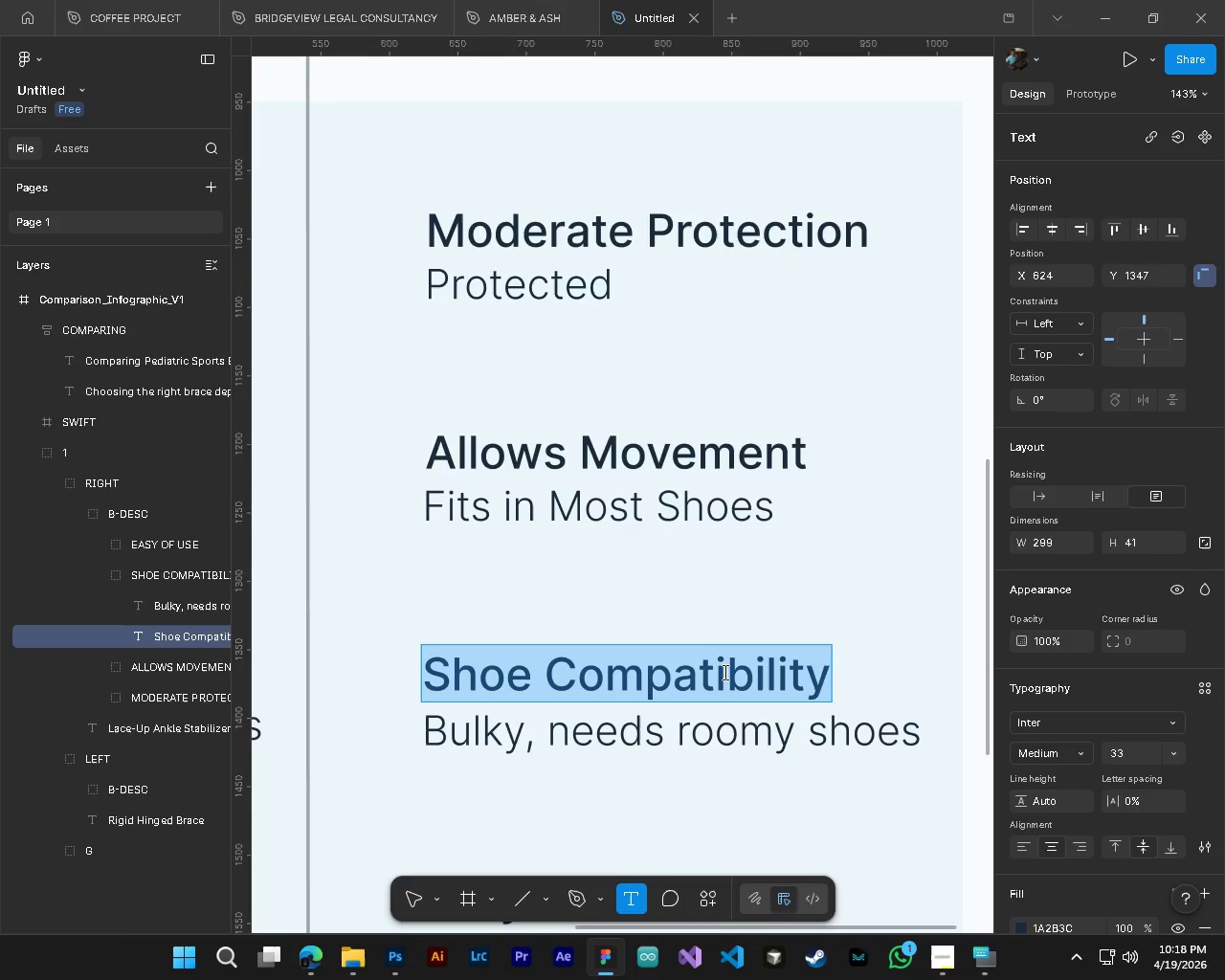 
type(Shoe Compatible)
 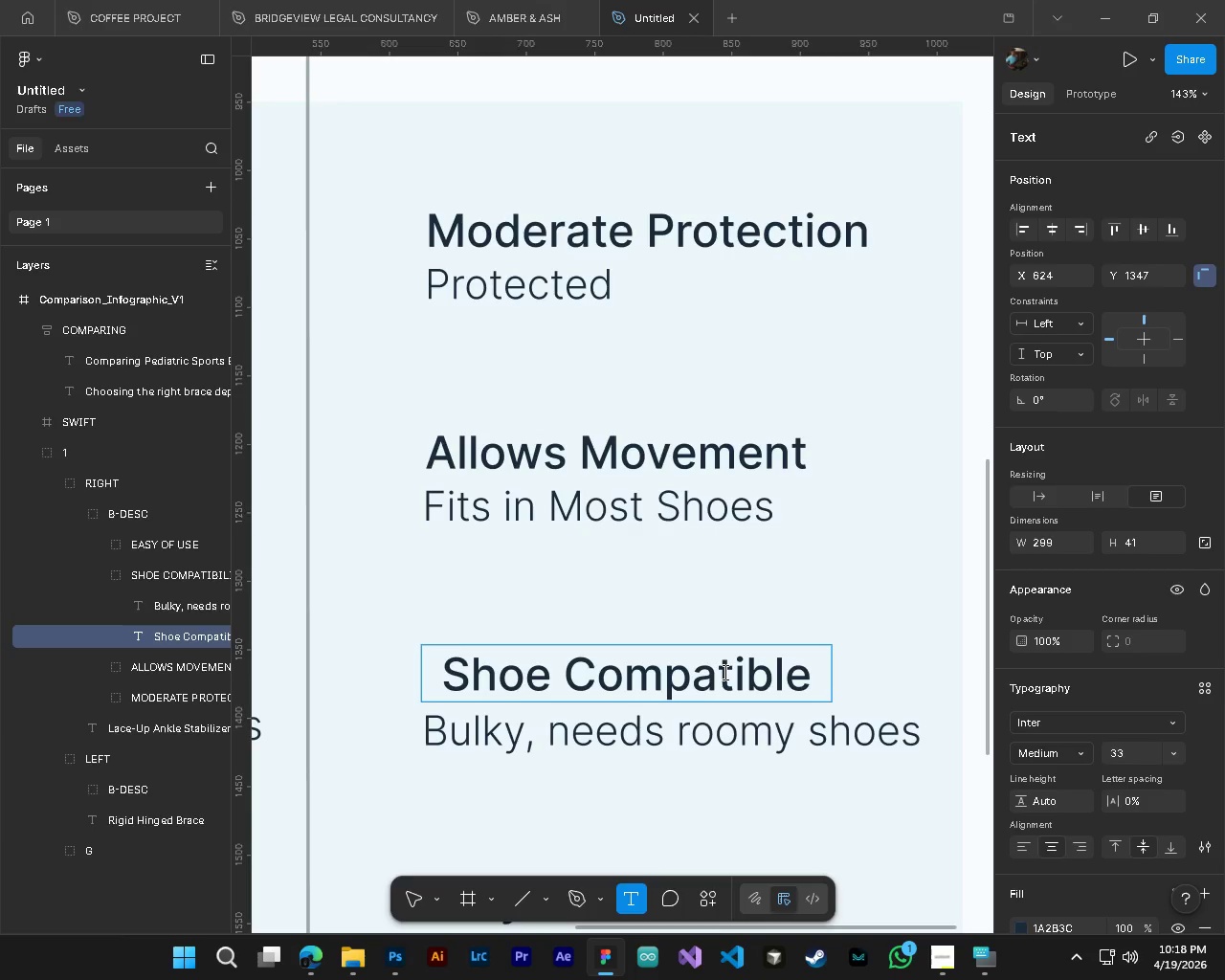 
left_click([404, 904])
 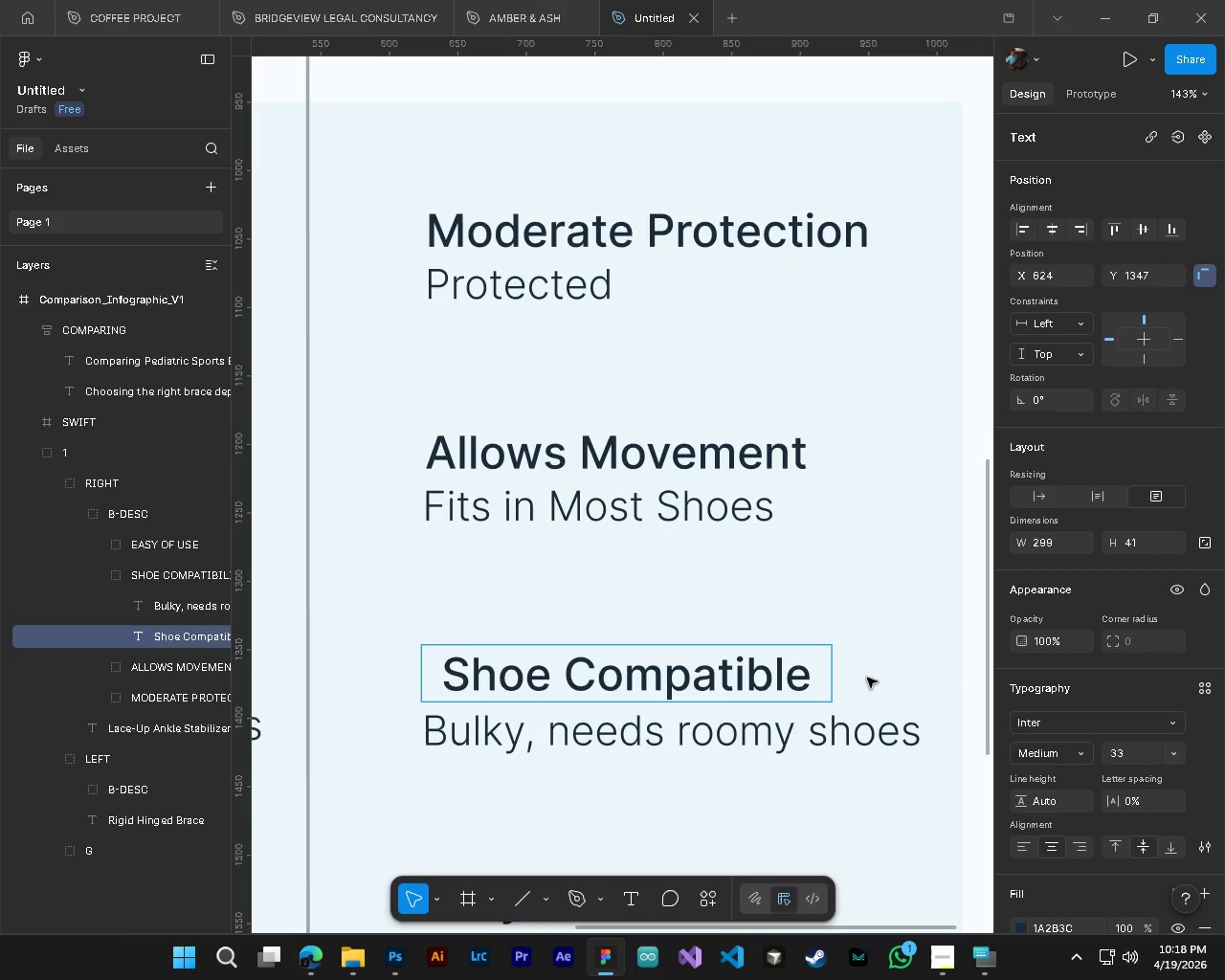 
left_click([867, 678])
 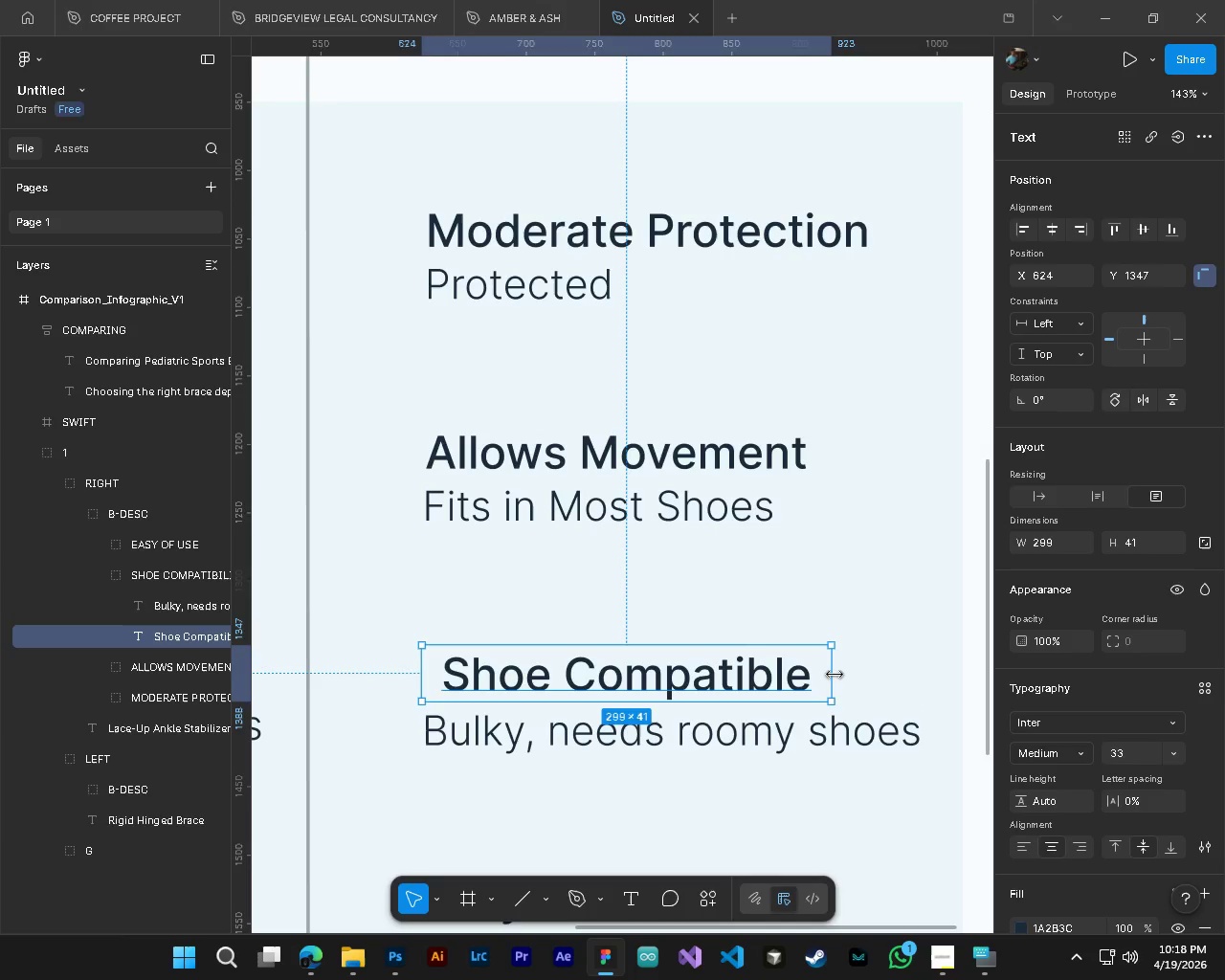 
left_click_drag(start_coordinate=[835, 675], to_coordinate=[792, 674])
 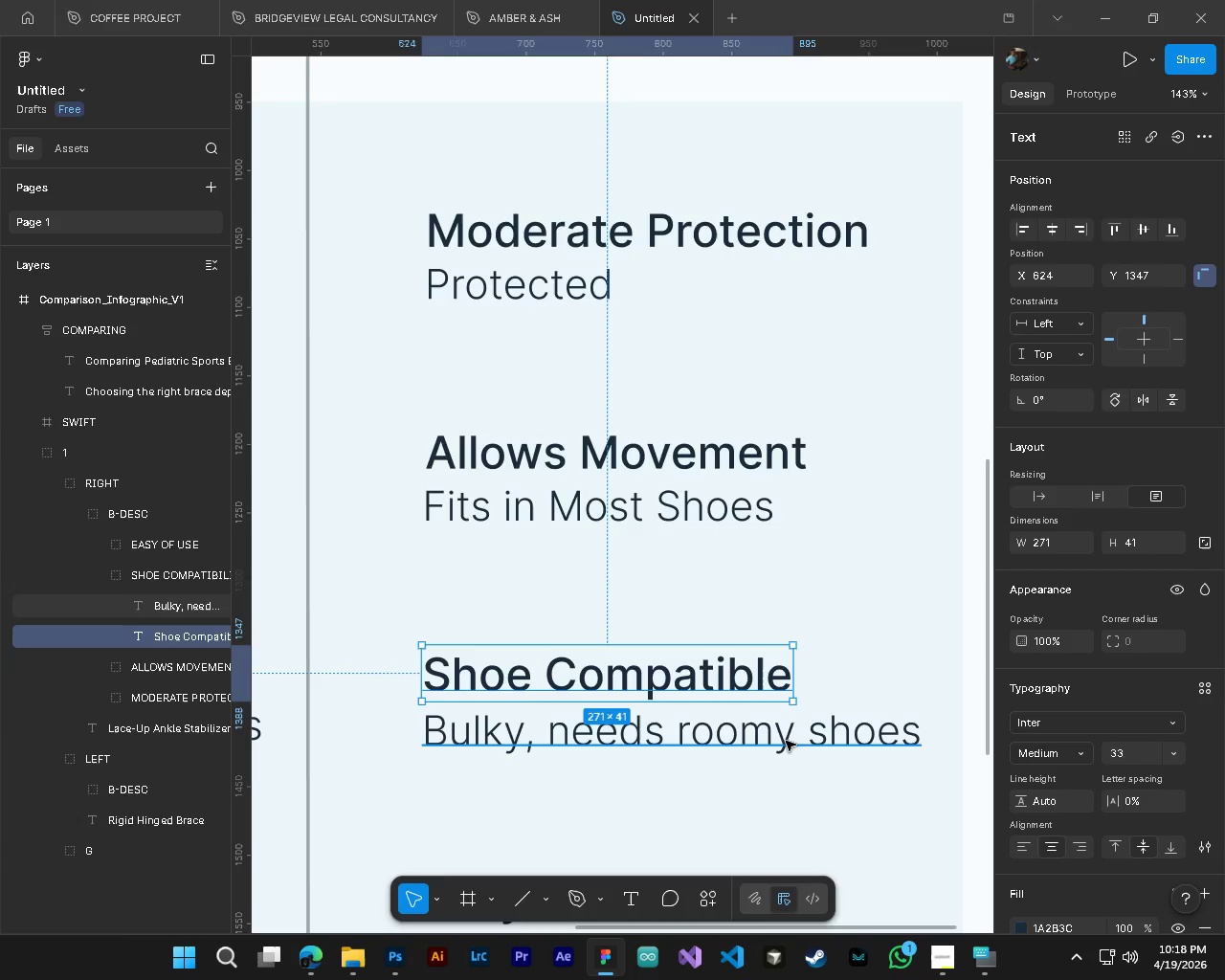 
key(Control+ControlLeft)
 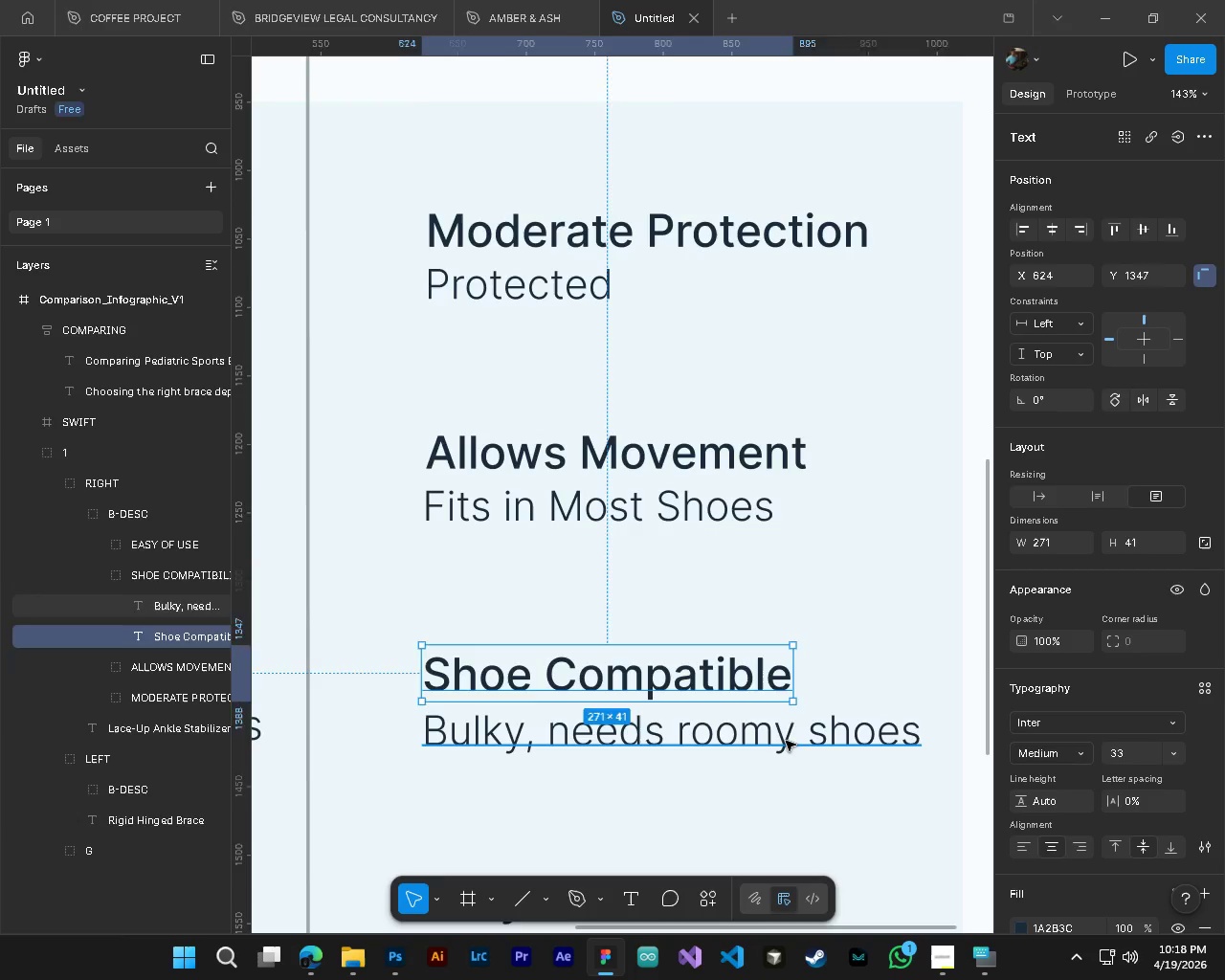 
left_click([786, 741])
 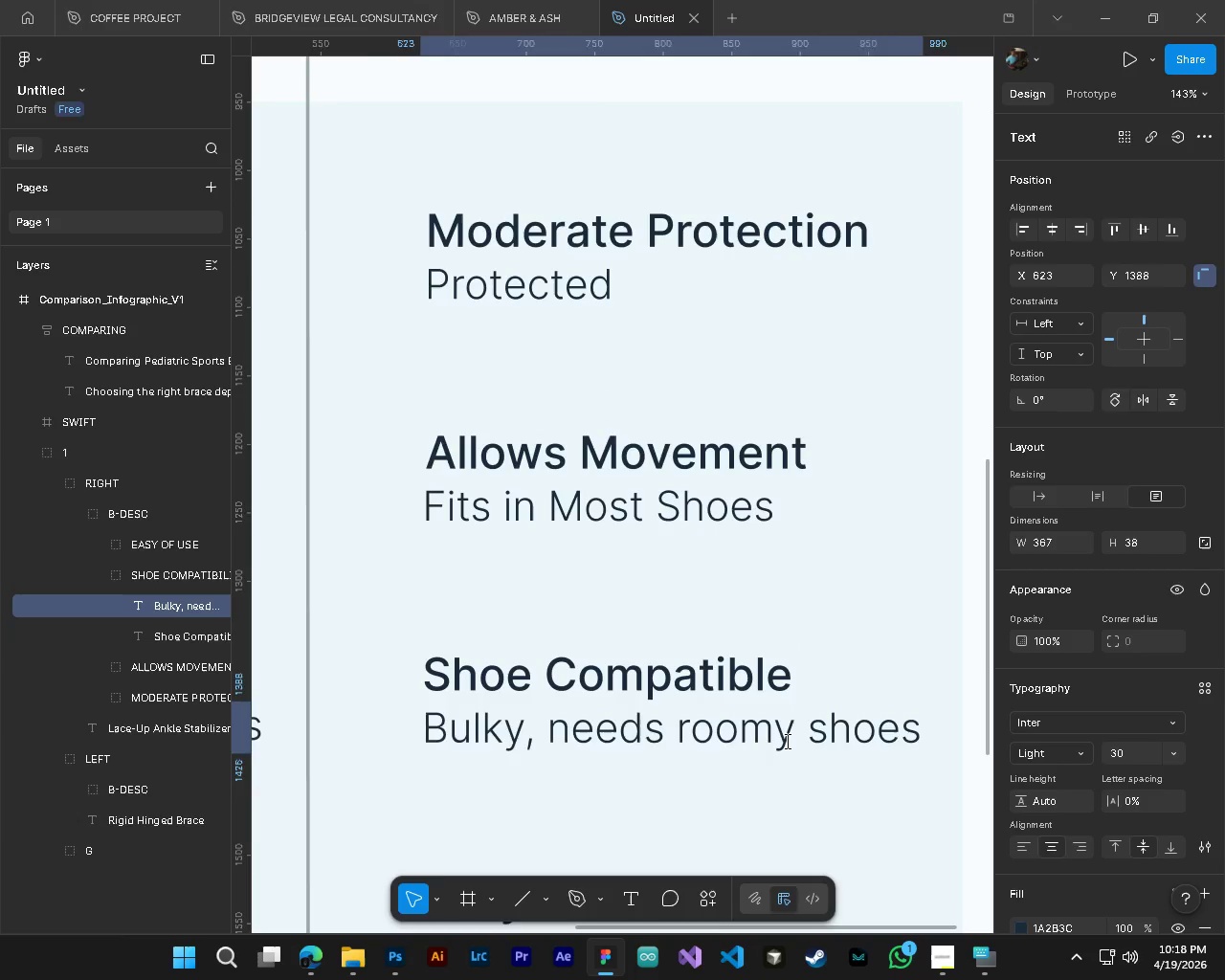 
key(T)
 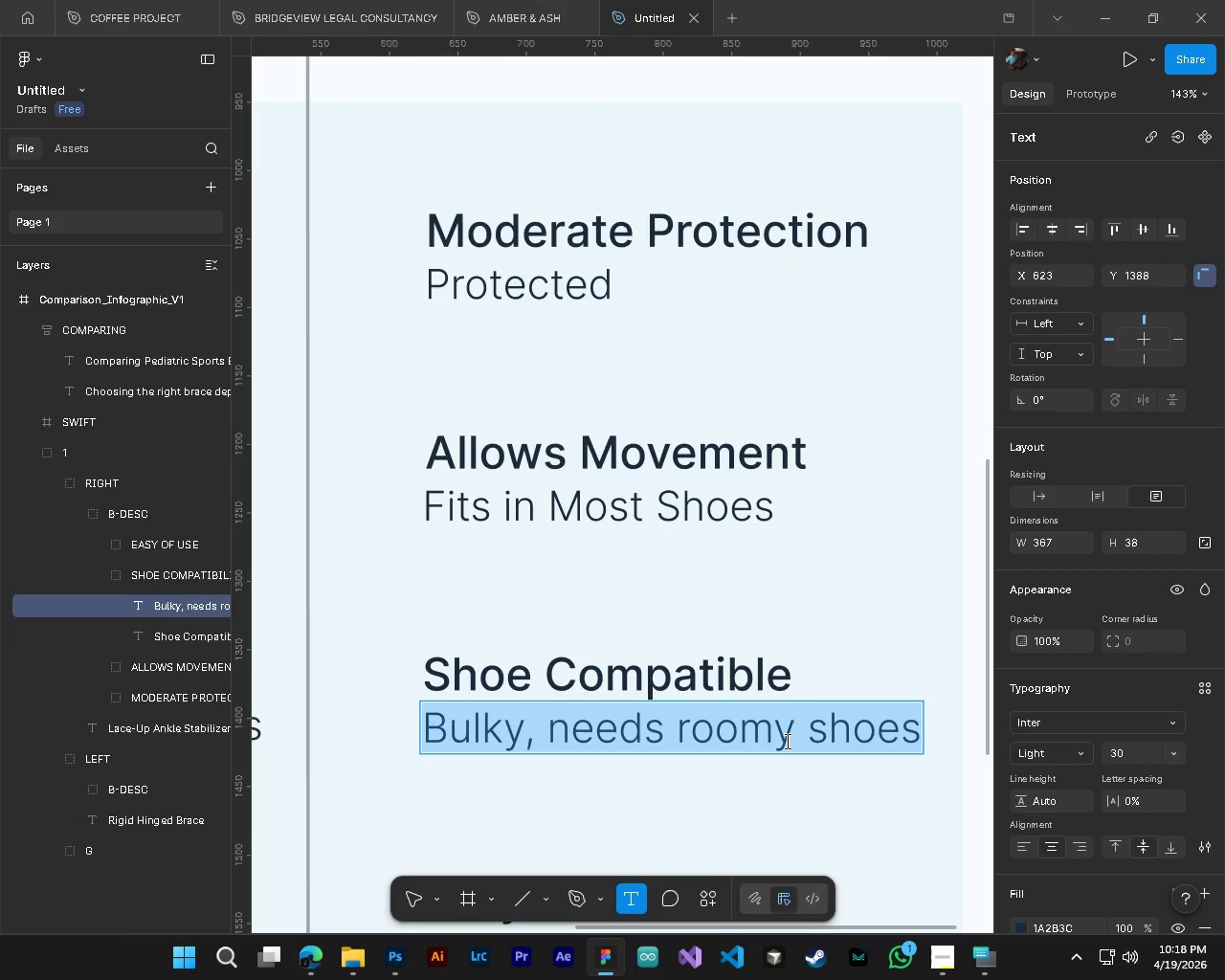 
key(CapsLock)
 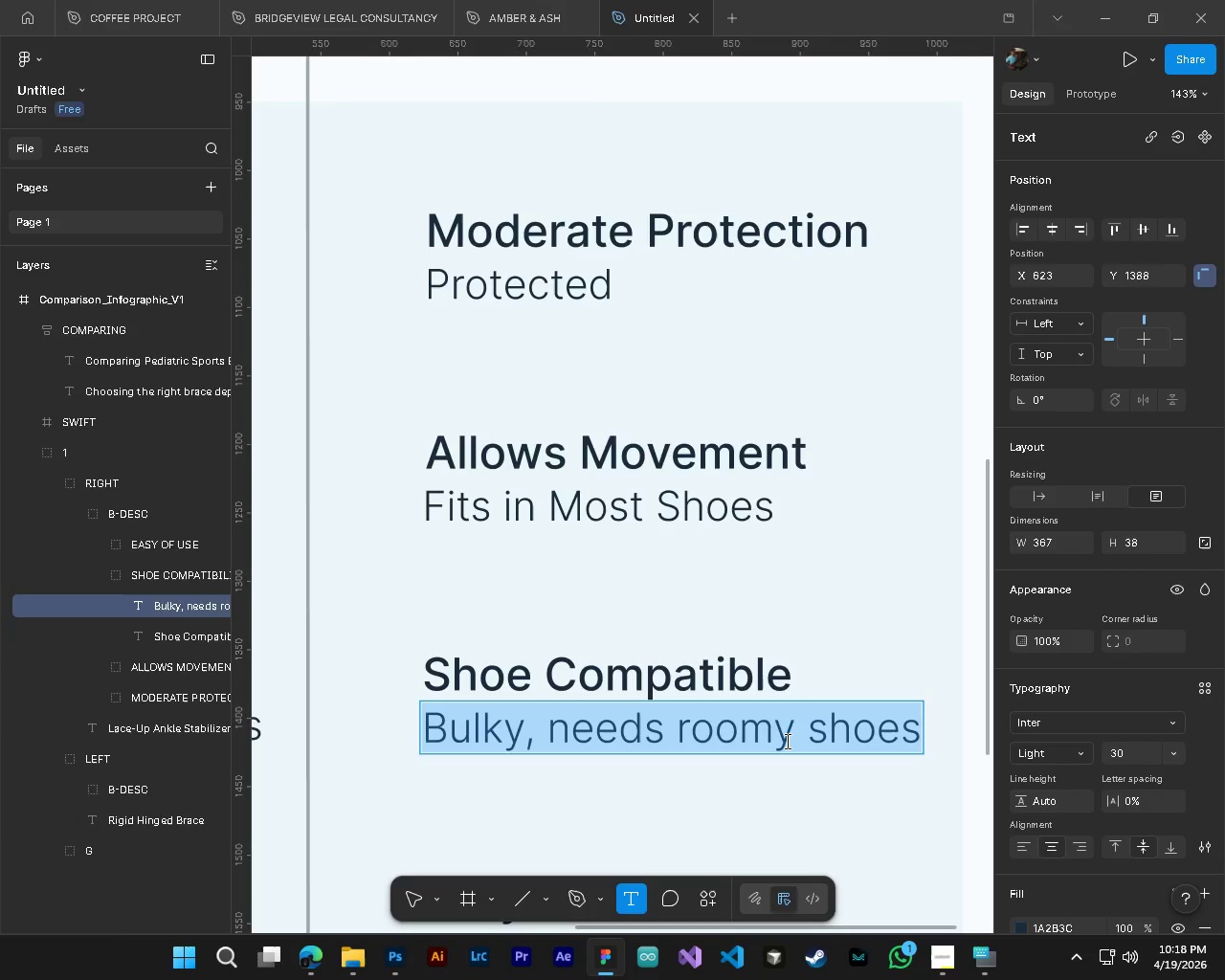 
key(F)
 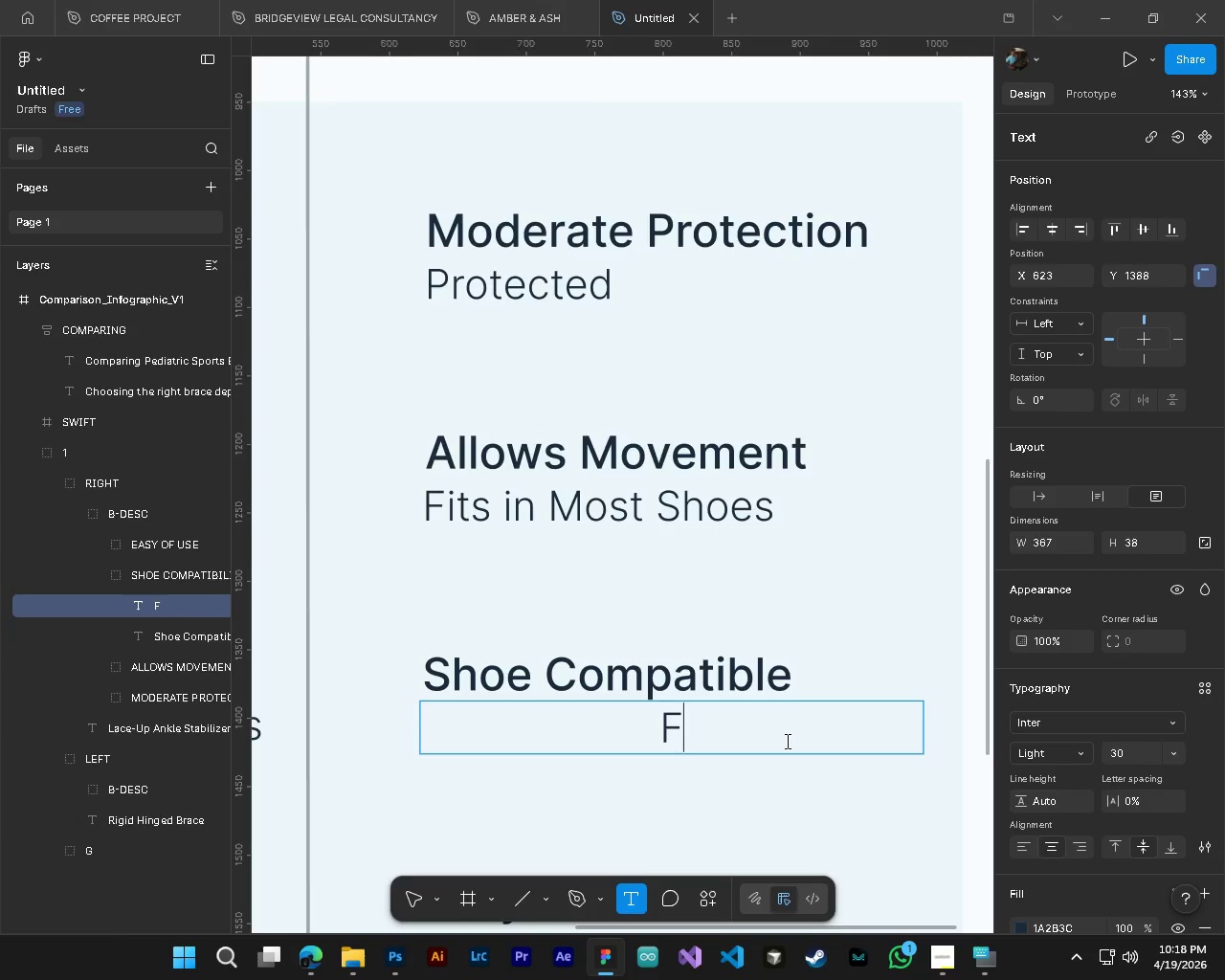 
key(CapsLock)
 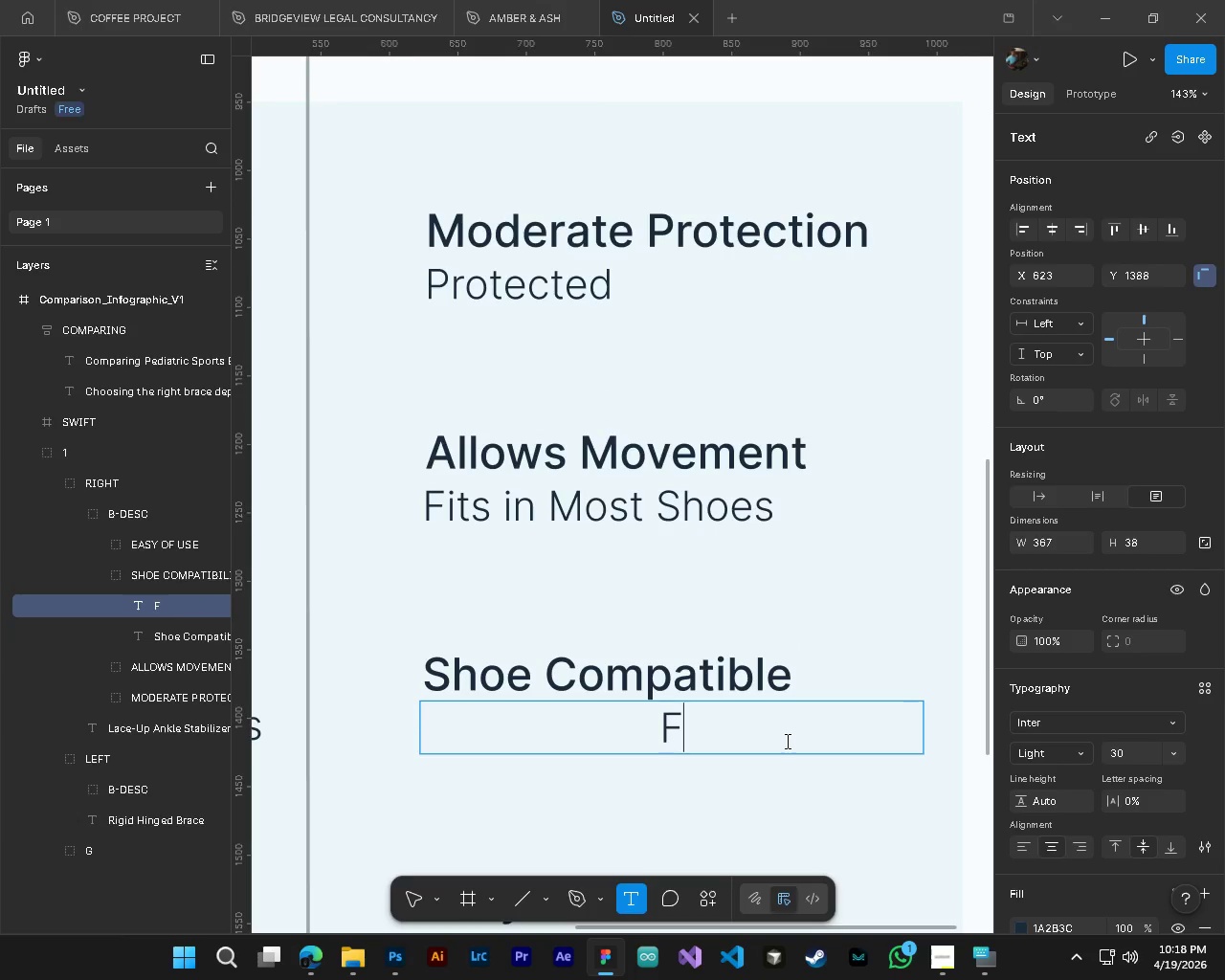 
wait(7.73)
 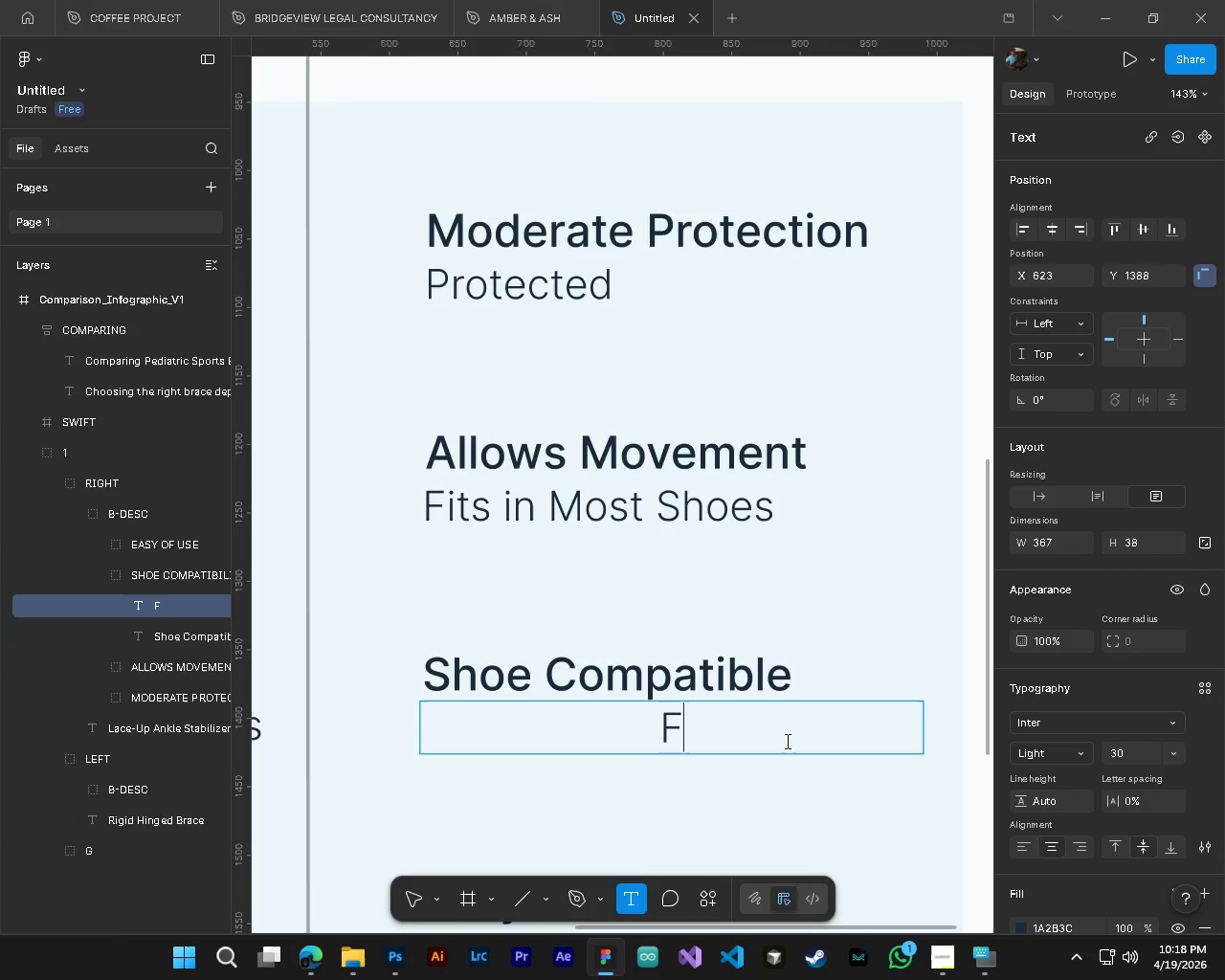 
key(Backspace)
type(opp)
key(Backspace)
key(Backspace)
type(mpp)
key(Backspace)
type(atibility)
 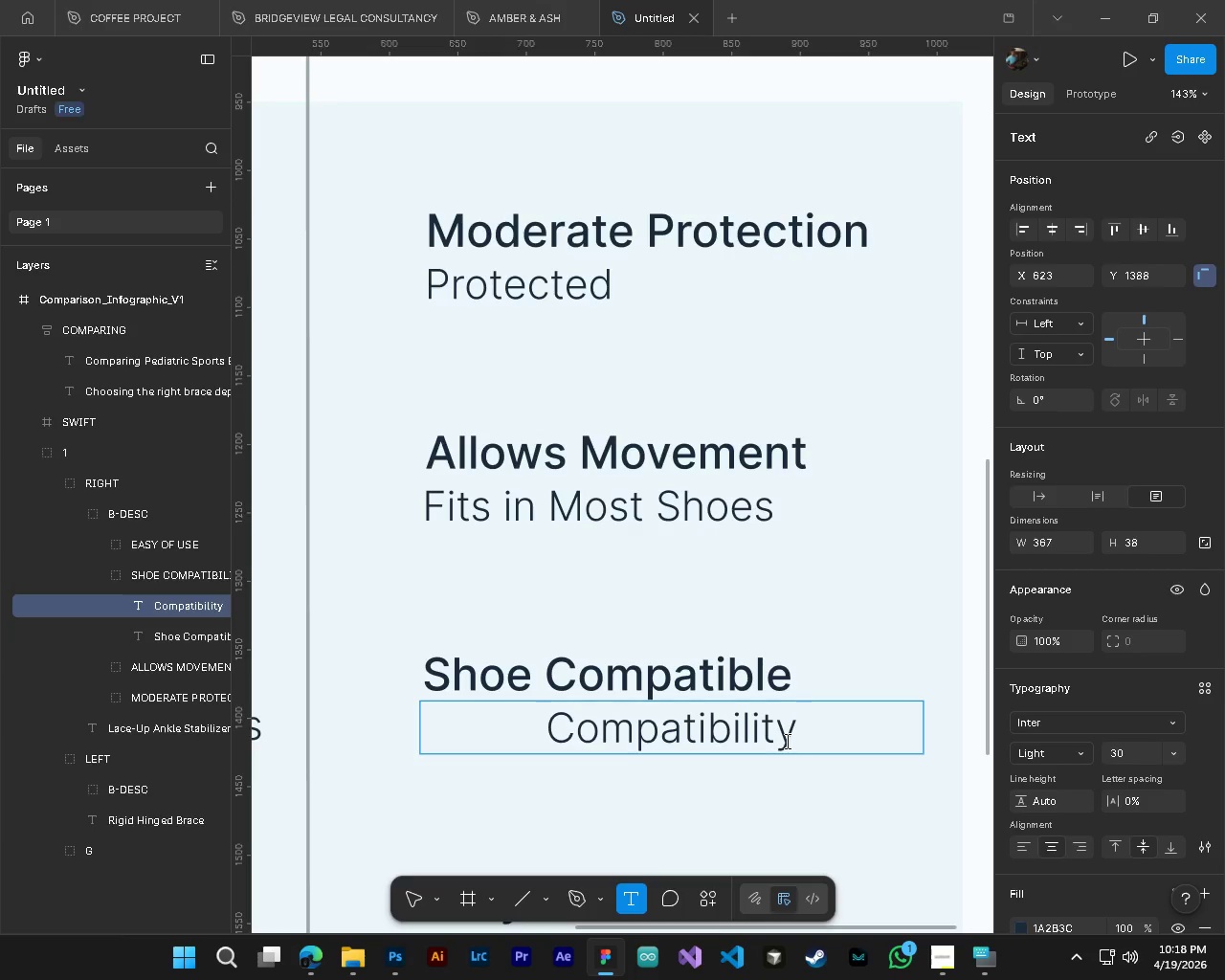 
left_click([403, 903])
 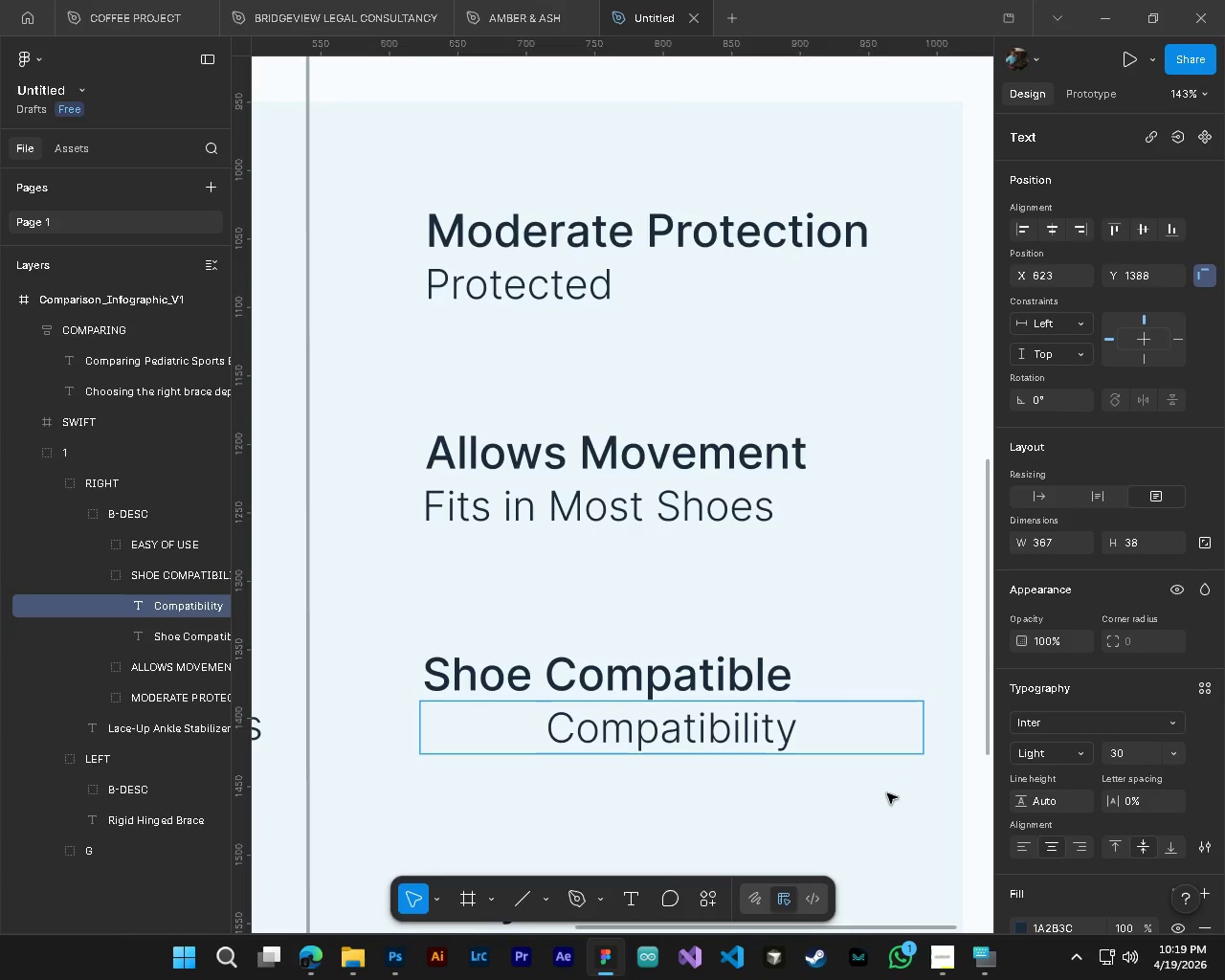 
left_click([887, 793])
 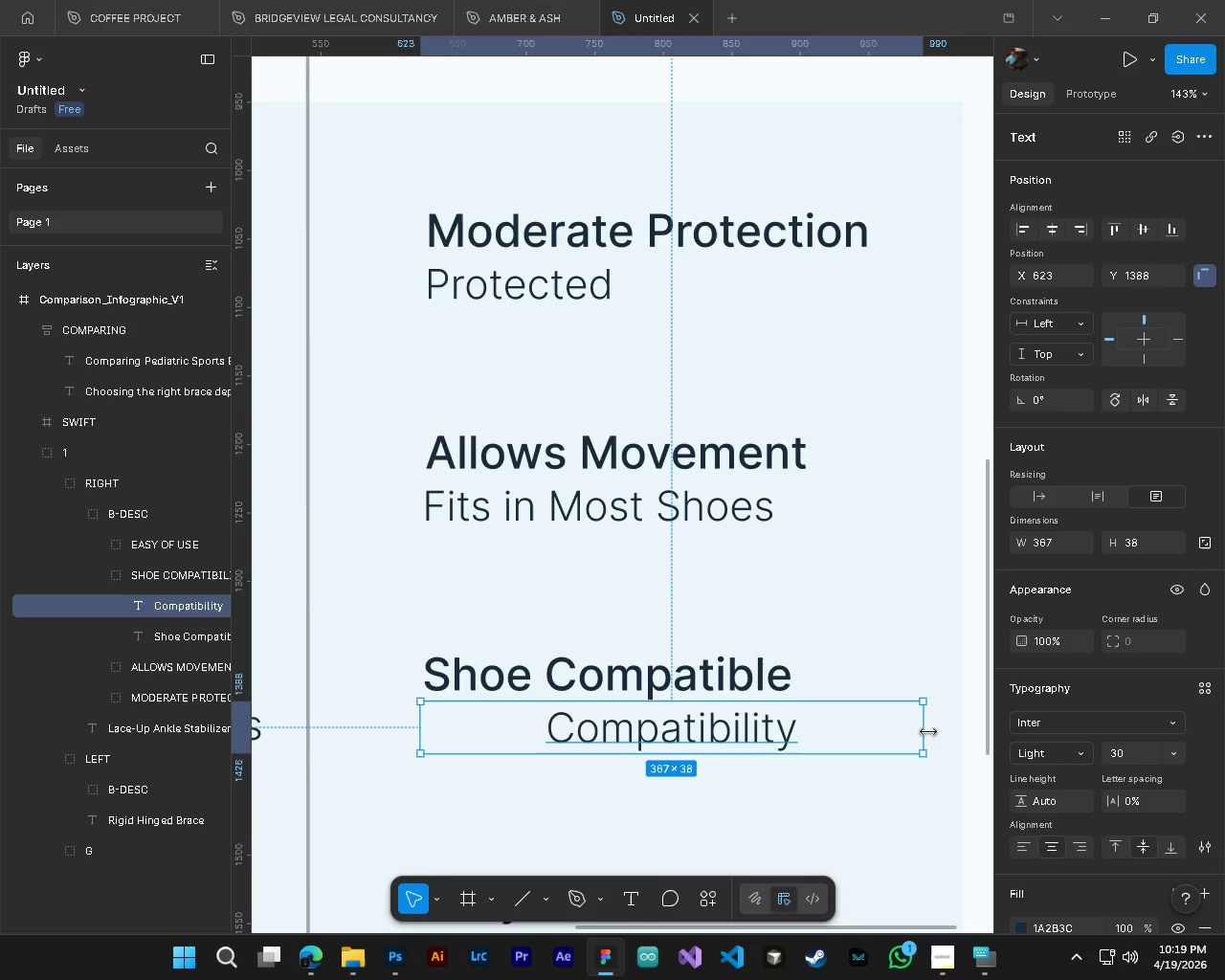 
left_click_drag(start_coordinate=[928, 732], to_coordinate=[674, 742])
 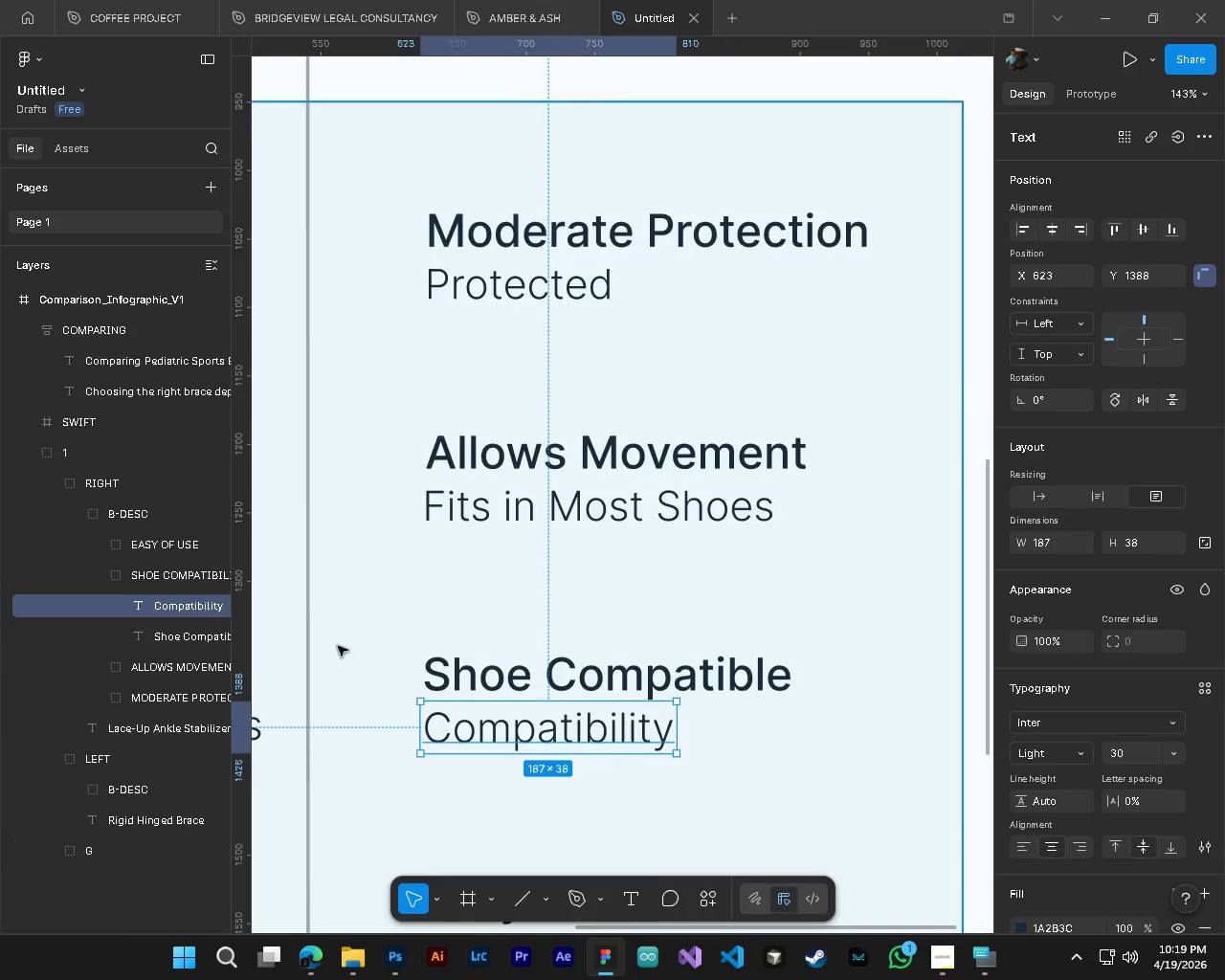 
hold_key(key=ControlLeft, duration=0.64)
 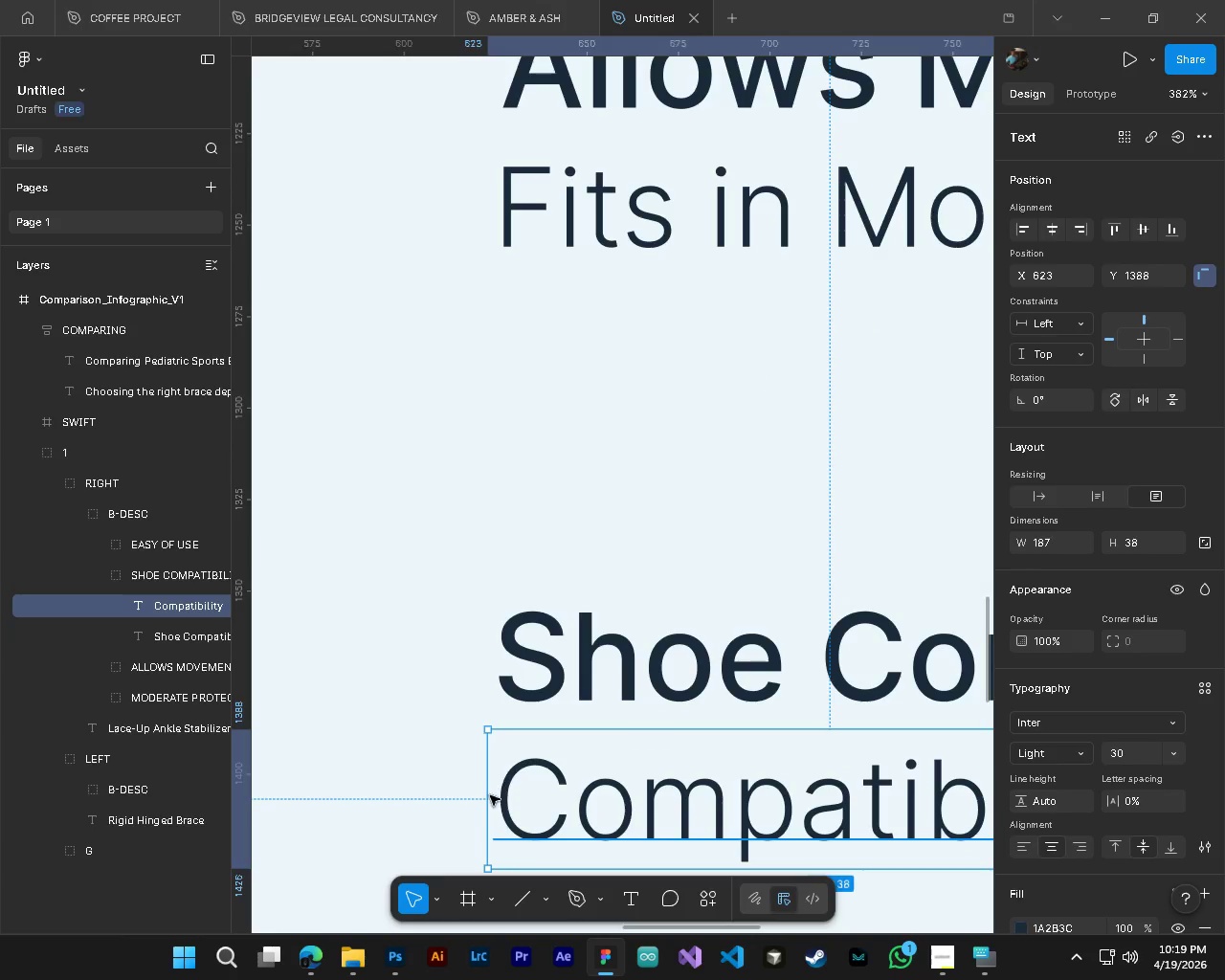 
key(Alt+AltLeft)
 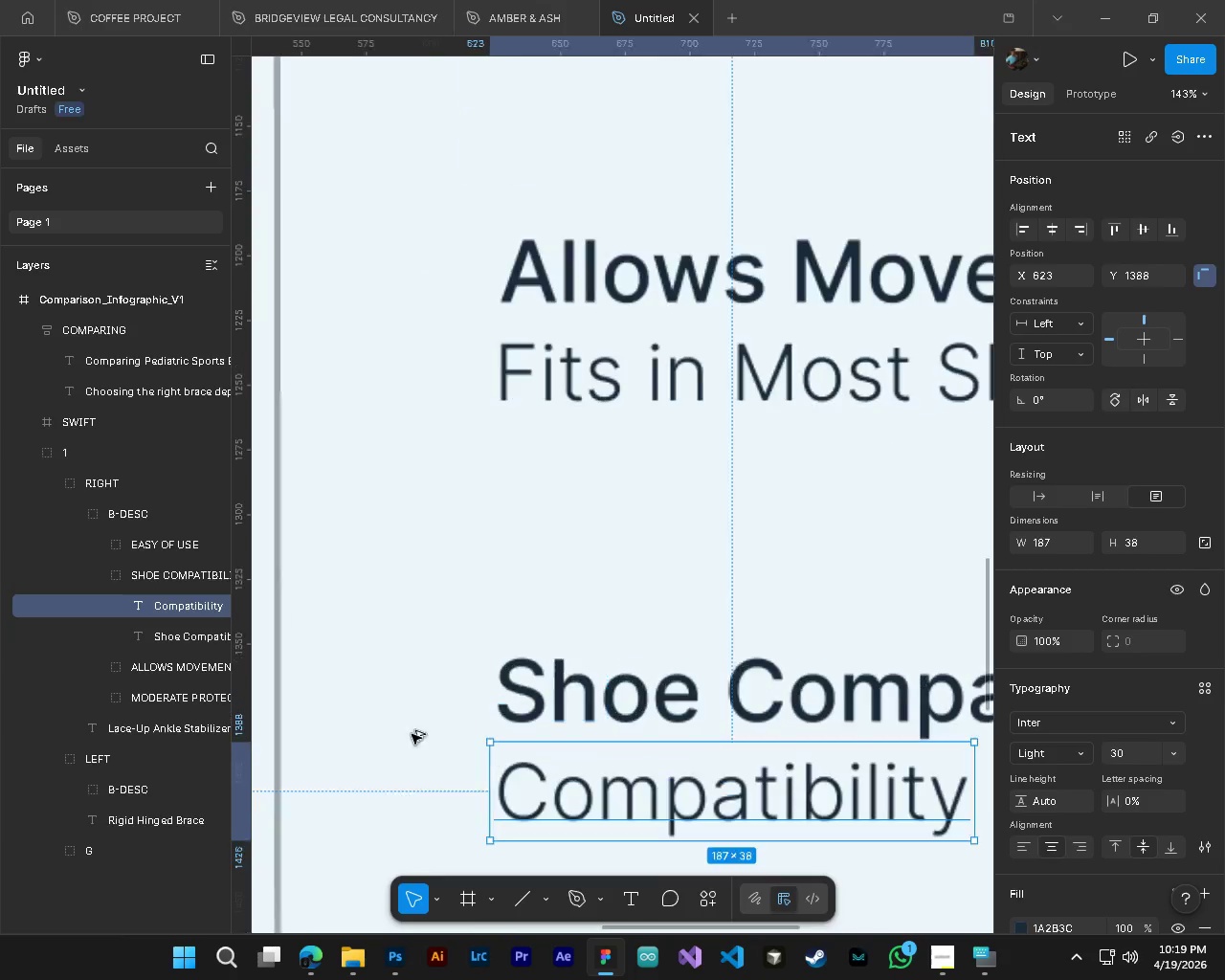 
hold_key(key=AltLeft, duration=0.39)
scroll: coordinate [500, 774], scroll_direction: up, amount: 9.0
 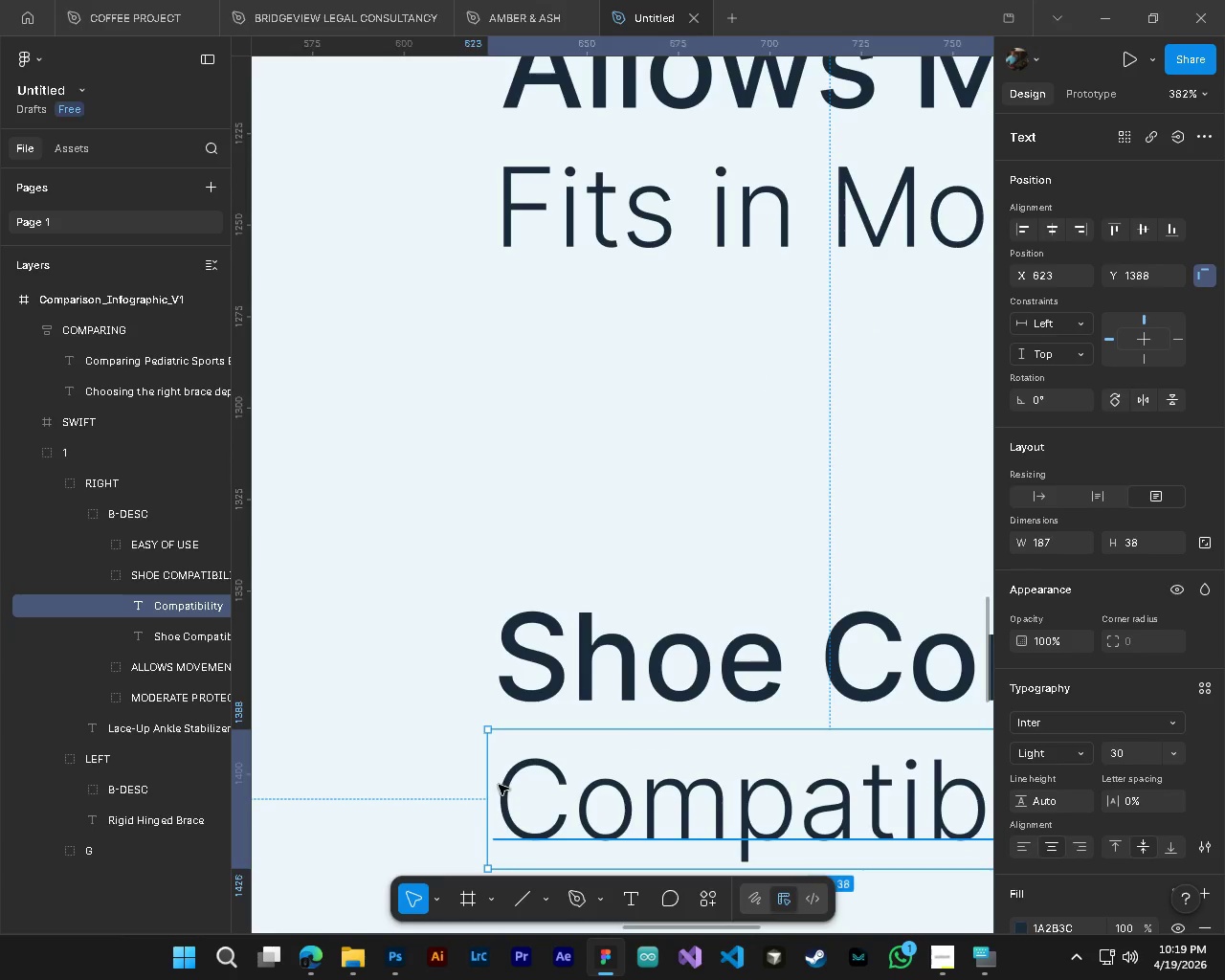 
hold_key(key=ControlLeft, duration=0.38)
 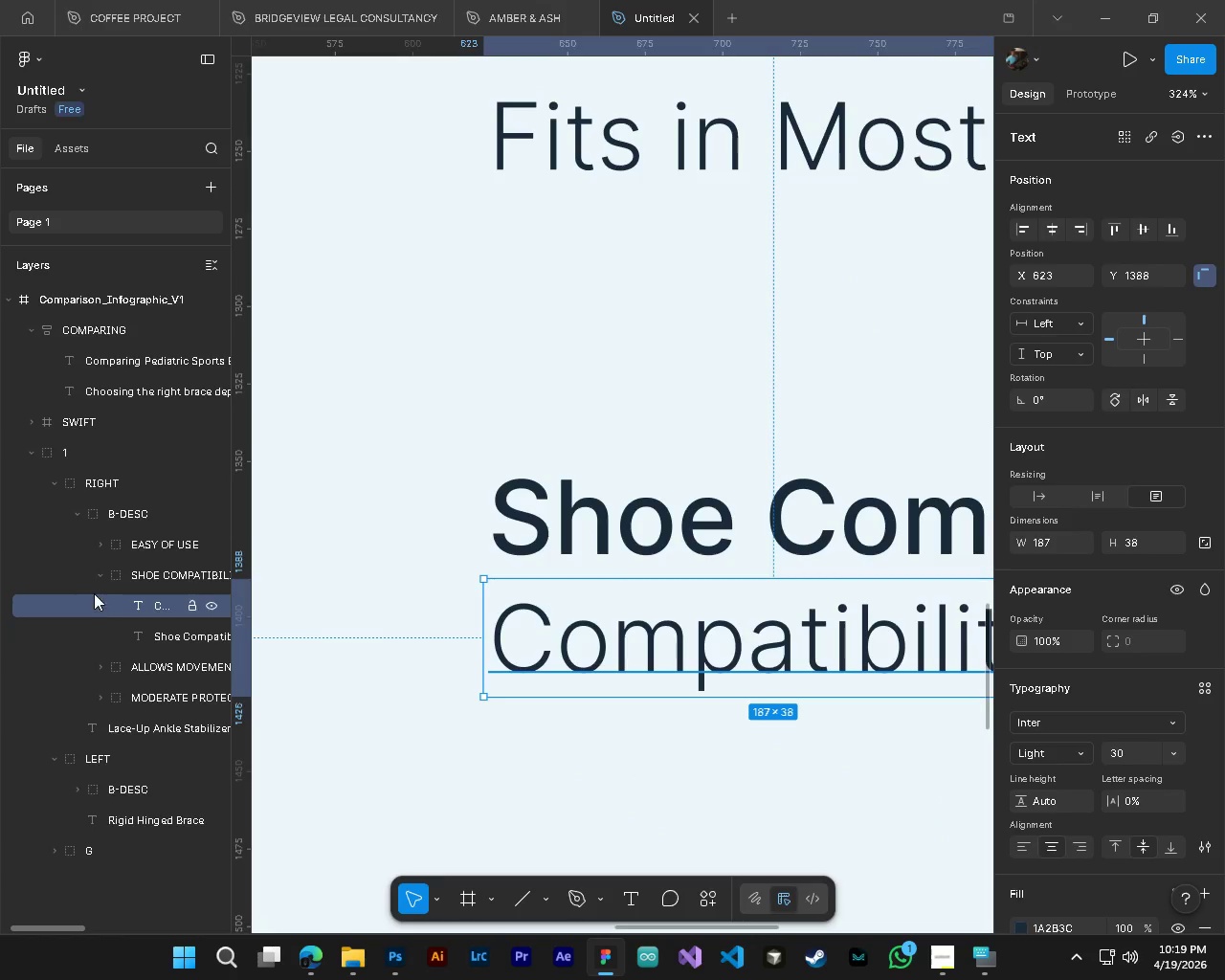 
key(Alt+Control+AltLeft)
 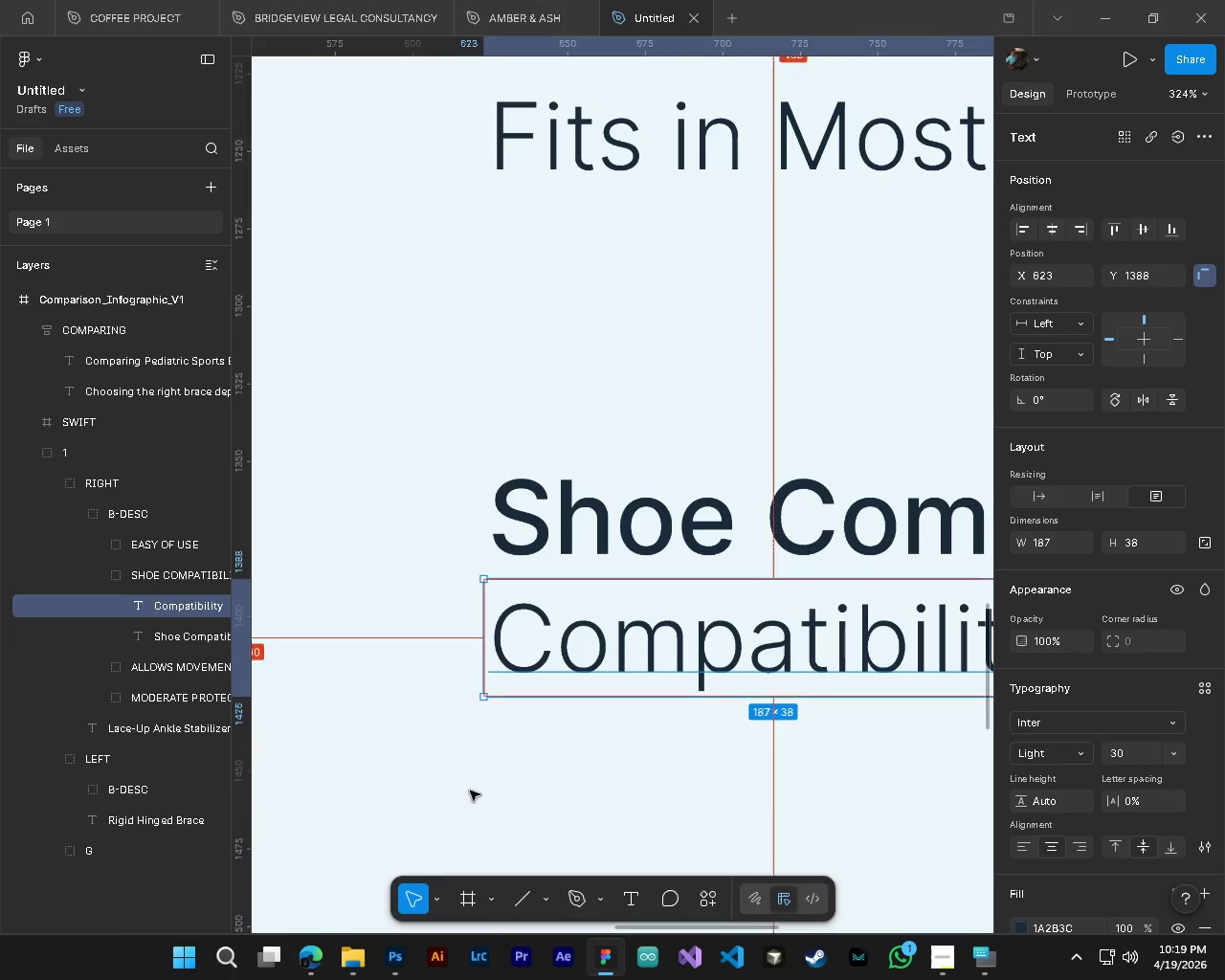 
key(Alt+Control+AltLeft)
 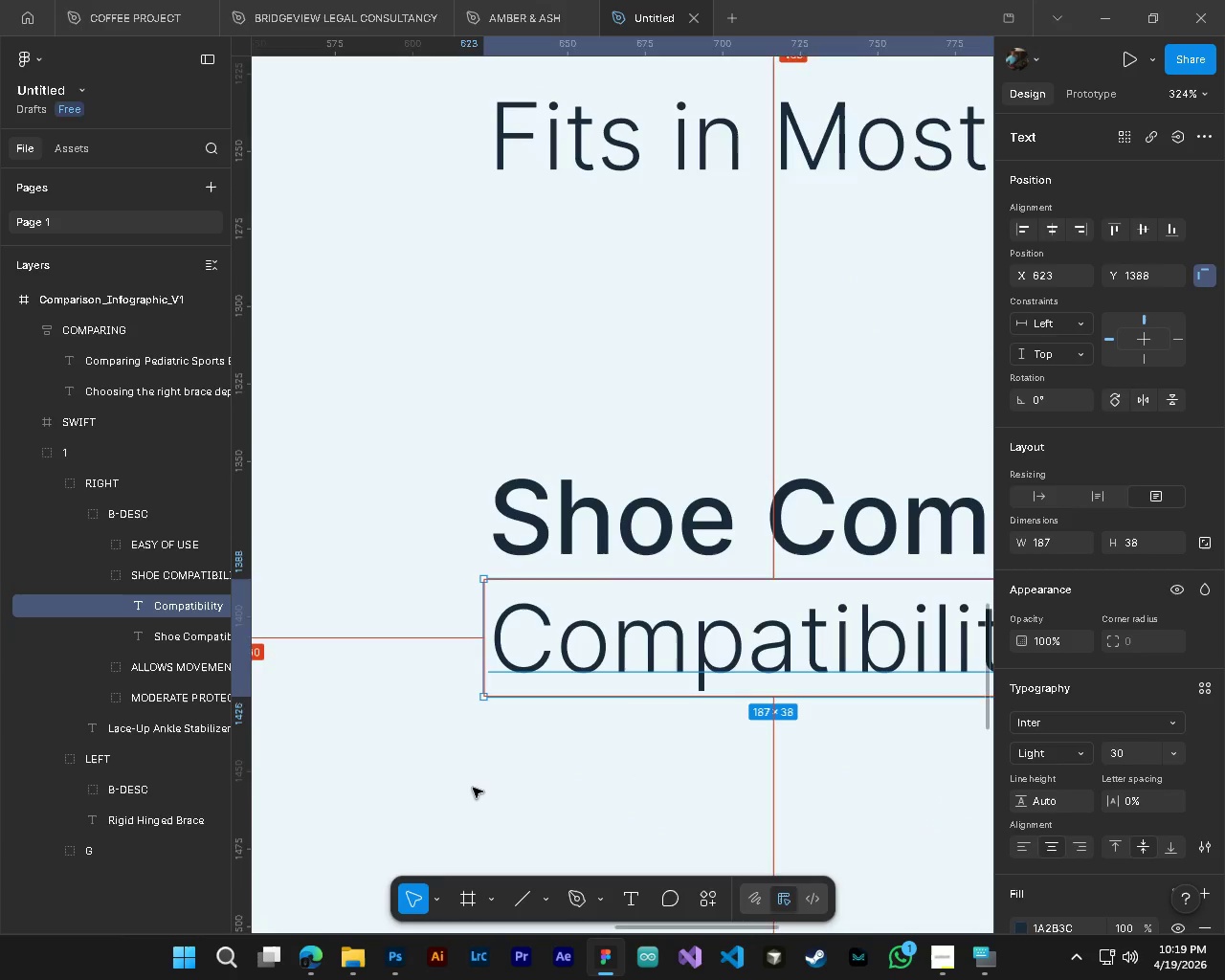 
key(Alt+Control+AltLeft)
 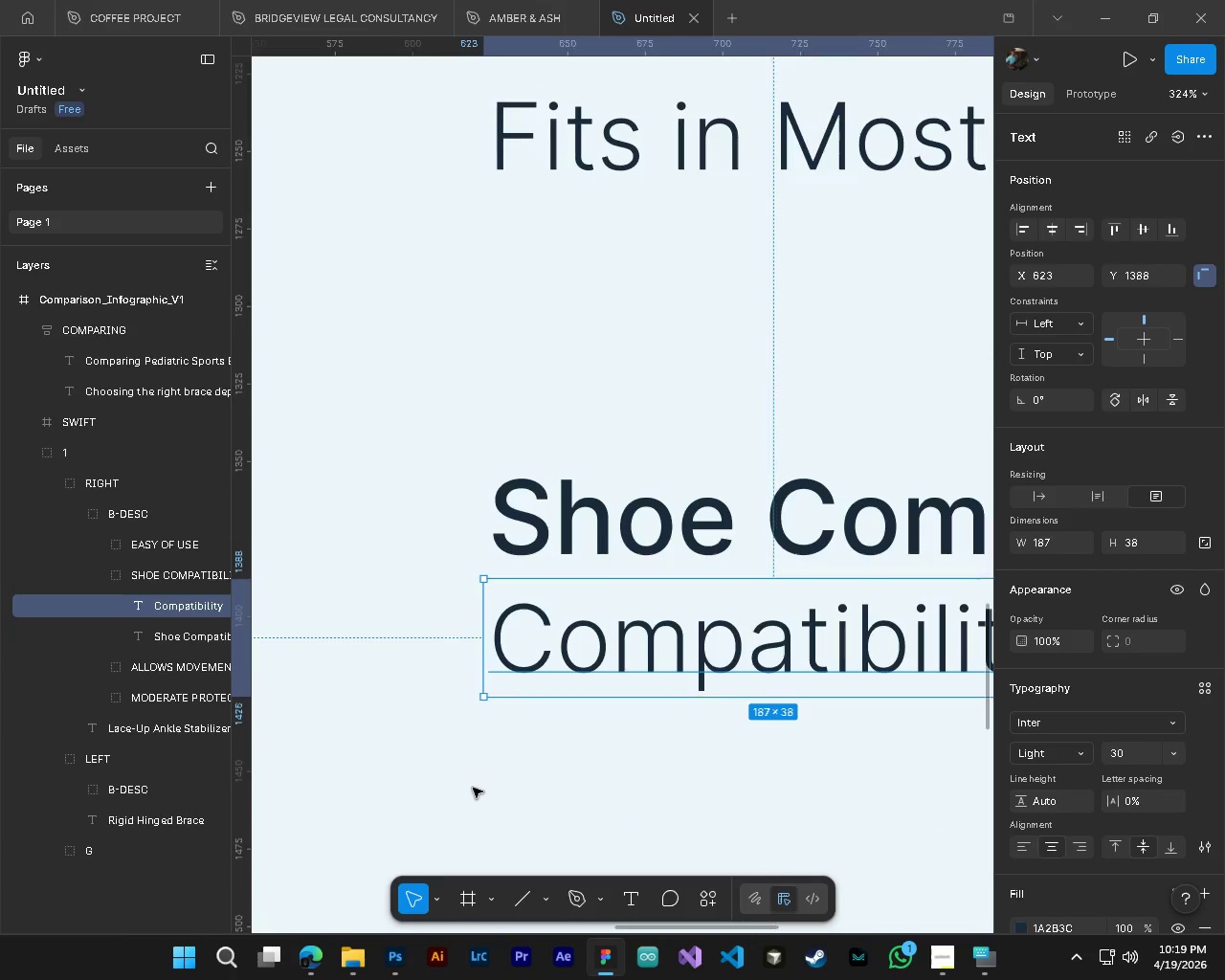 
key(Alt+Control+AltLeft)
 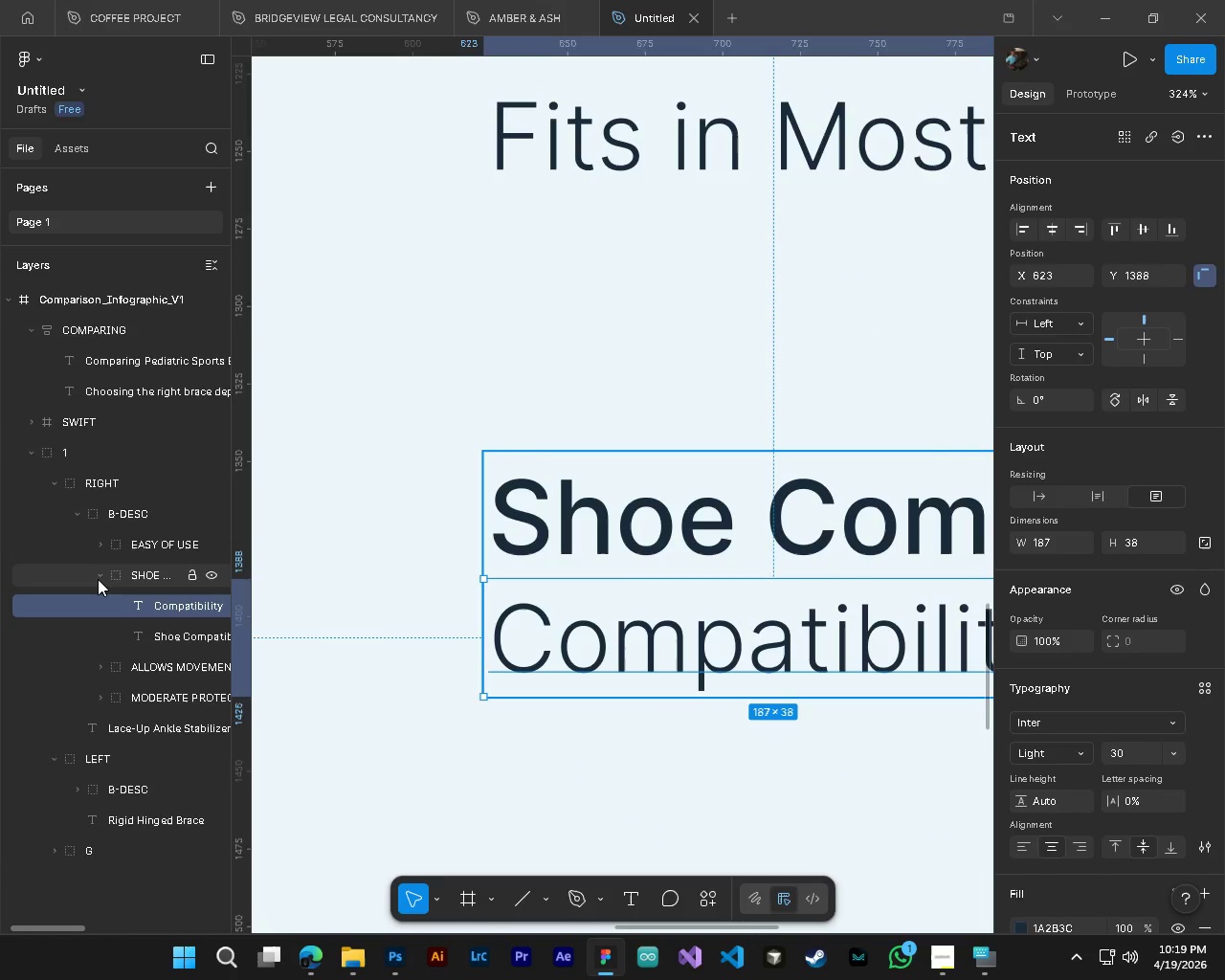 
scroll: coordinate [465, 796], scroll_direction: down, amount: 5.0
 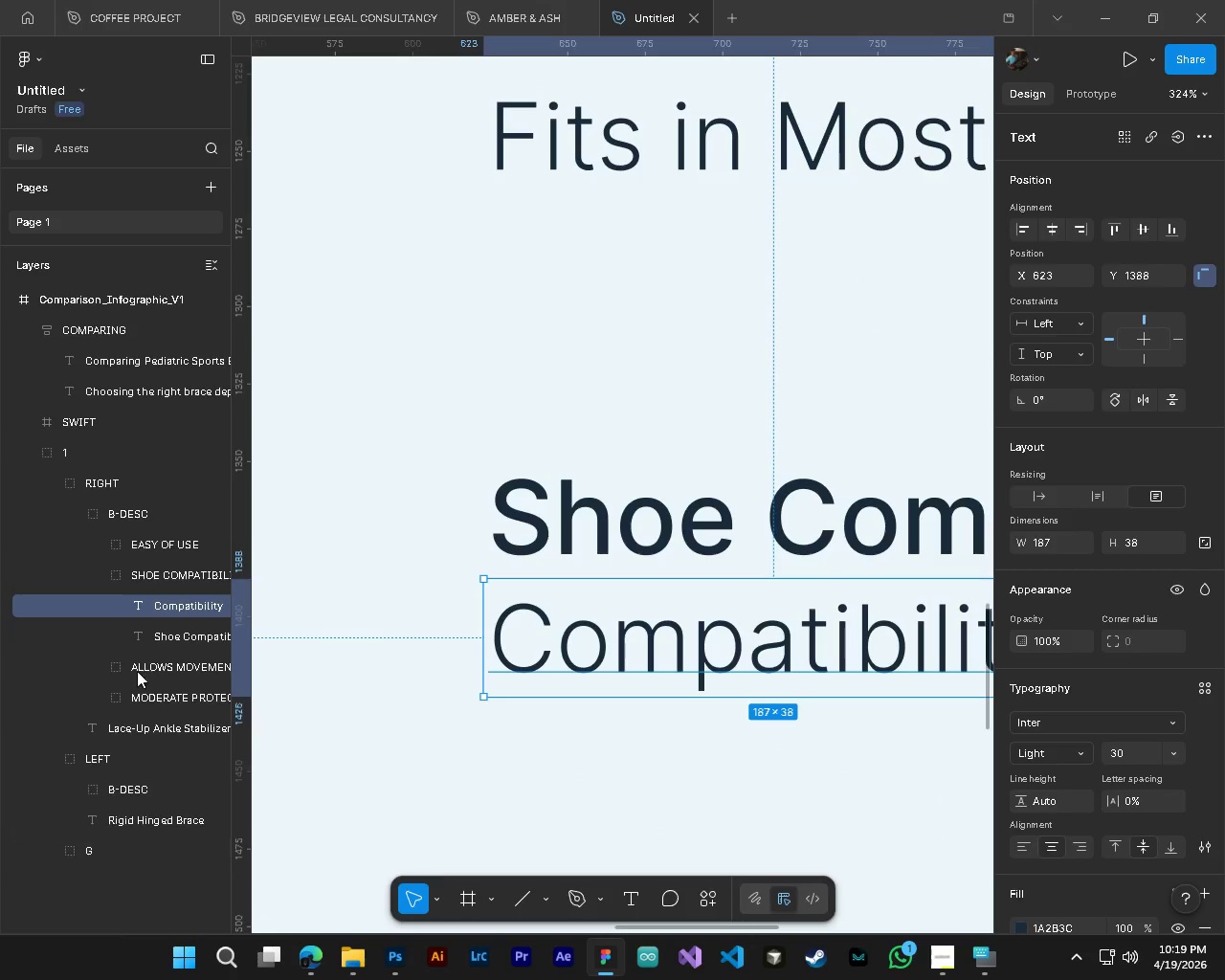 
left_click([98, 579])
 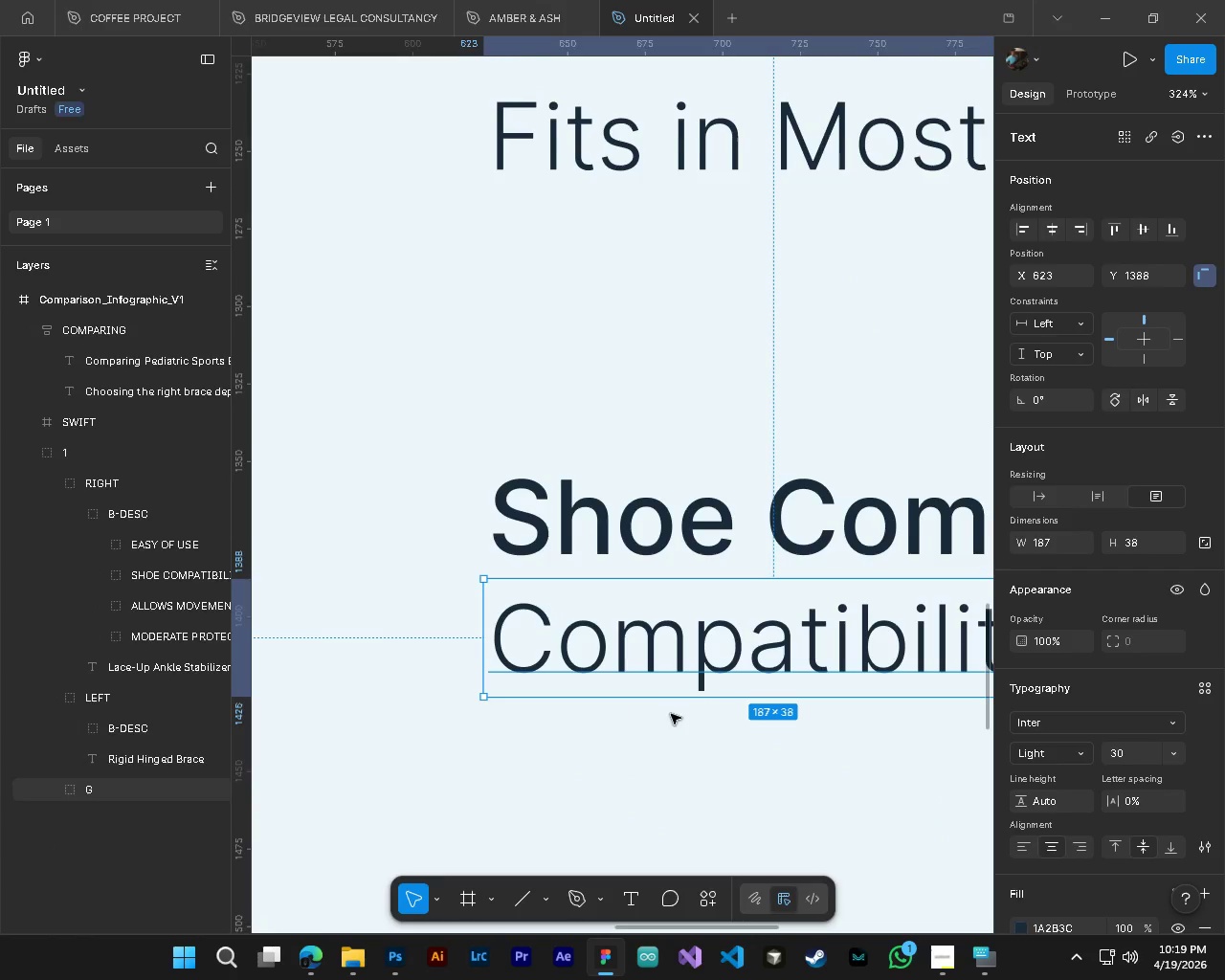 
hold_key(key=ControlLeft, duration=0.34)
 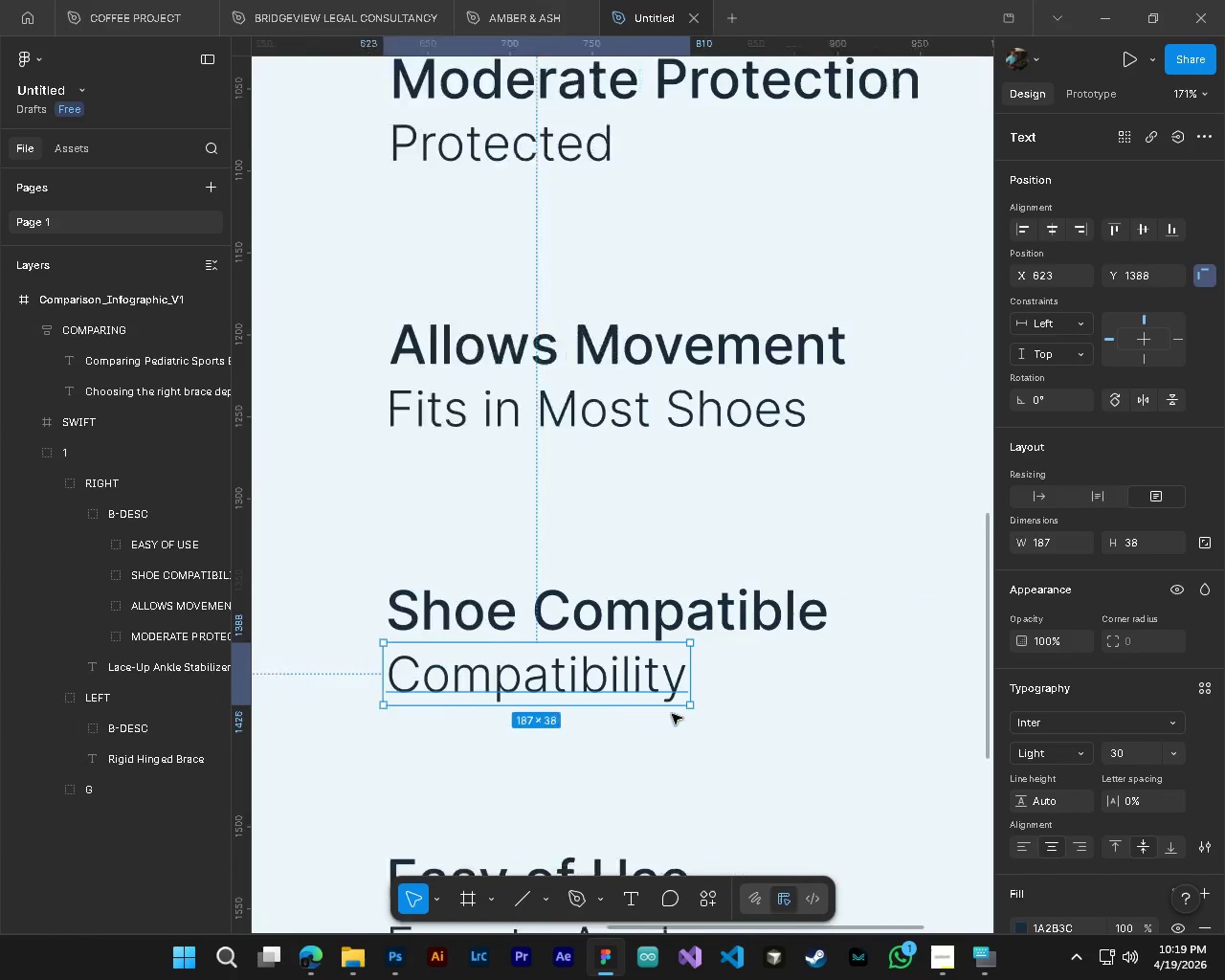 
key(Alt+Control+AltLeft)
 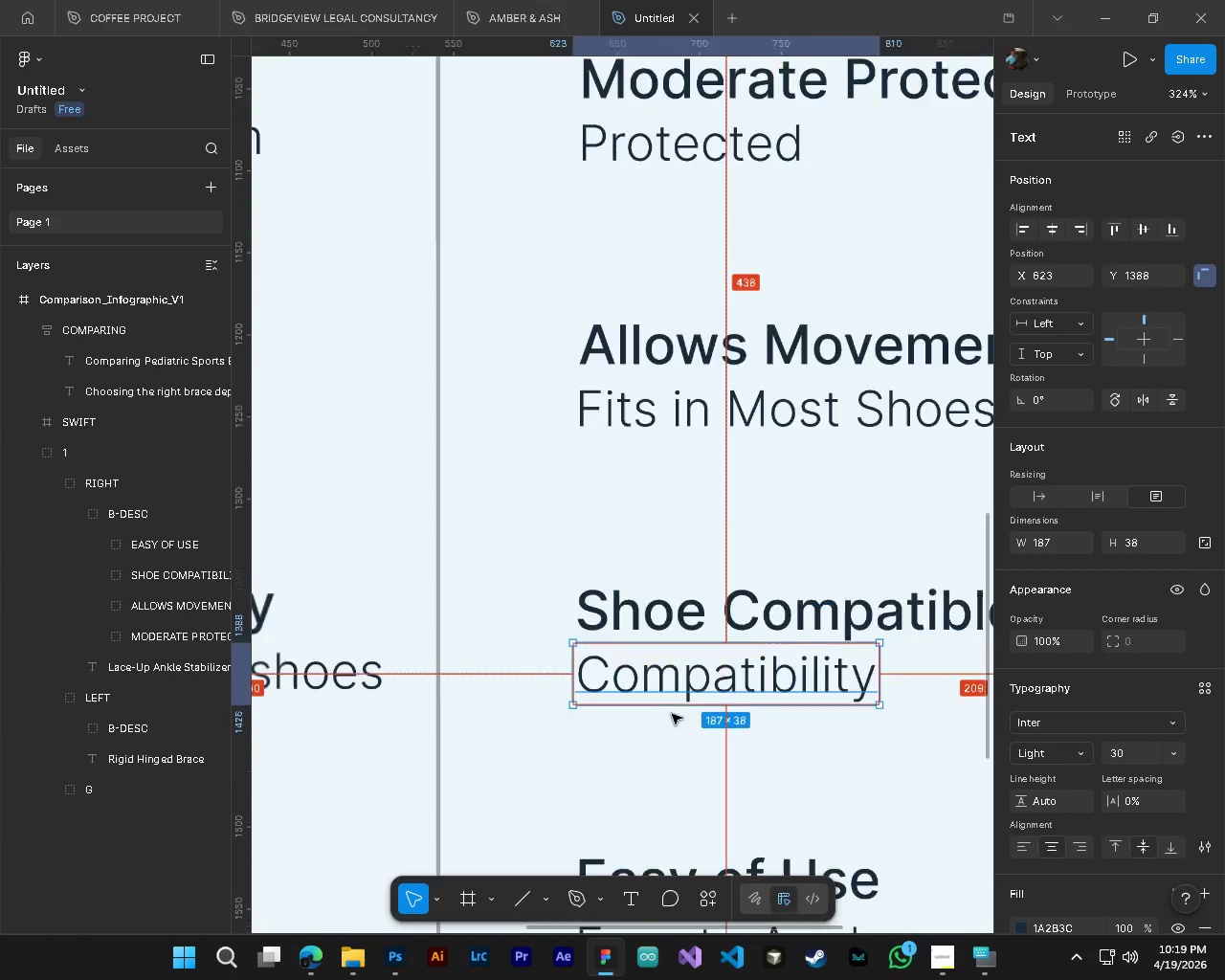 
hold_key(key=ShiftLeft, duration=0.77)
scroll: coordinate [494, 721], scroll_direction: down, amount: 9.0
 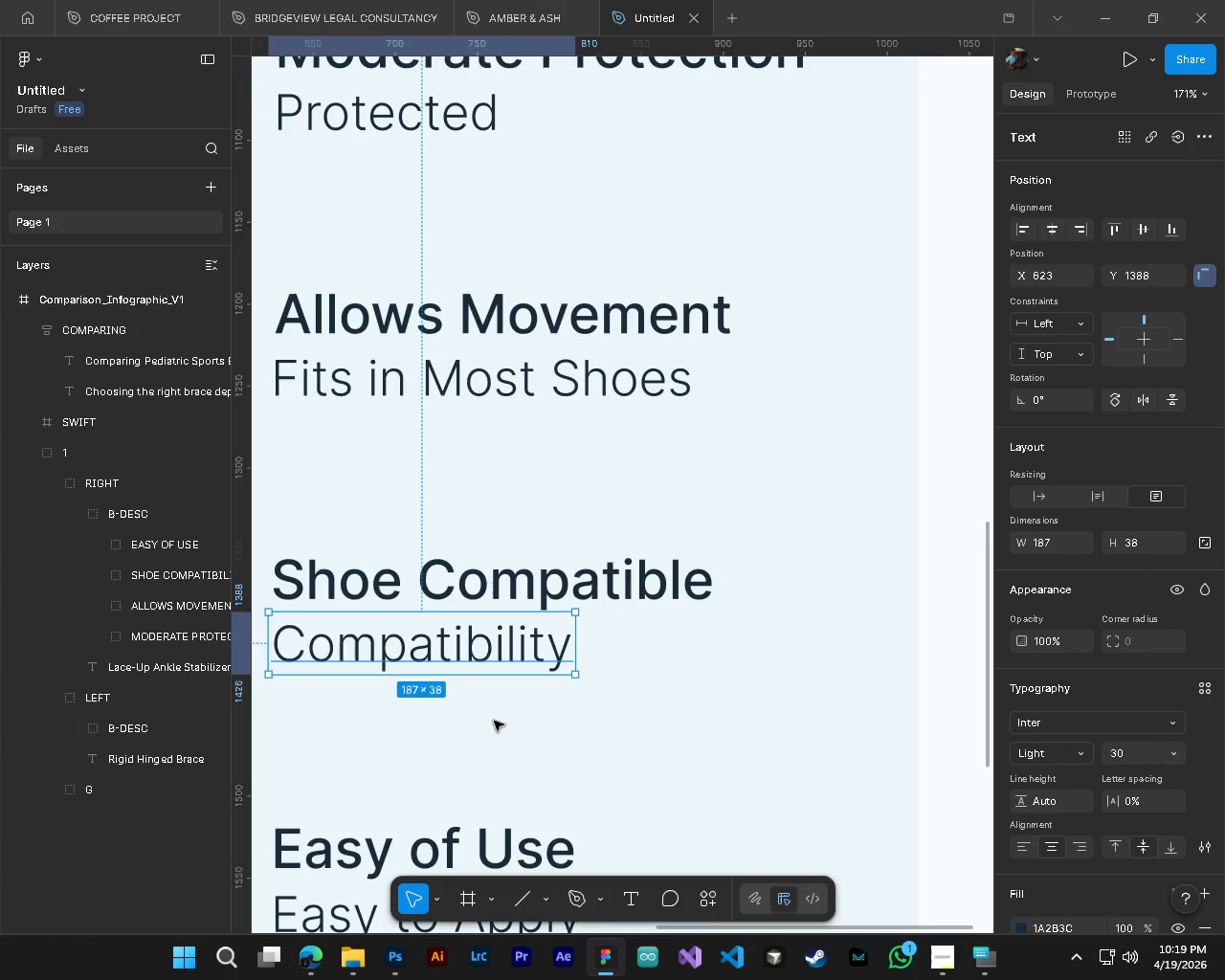 
hold_key(key=ShiftLeft, duration=0.42)
scroll: coordinate [494, 721], scroll_direction: up, amount: 1.0
 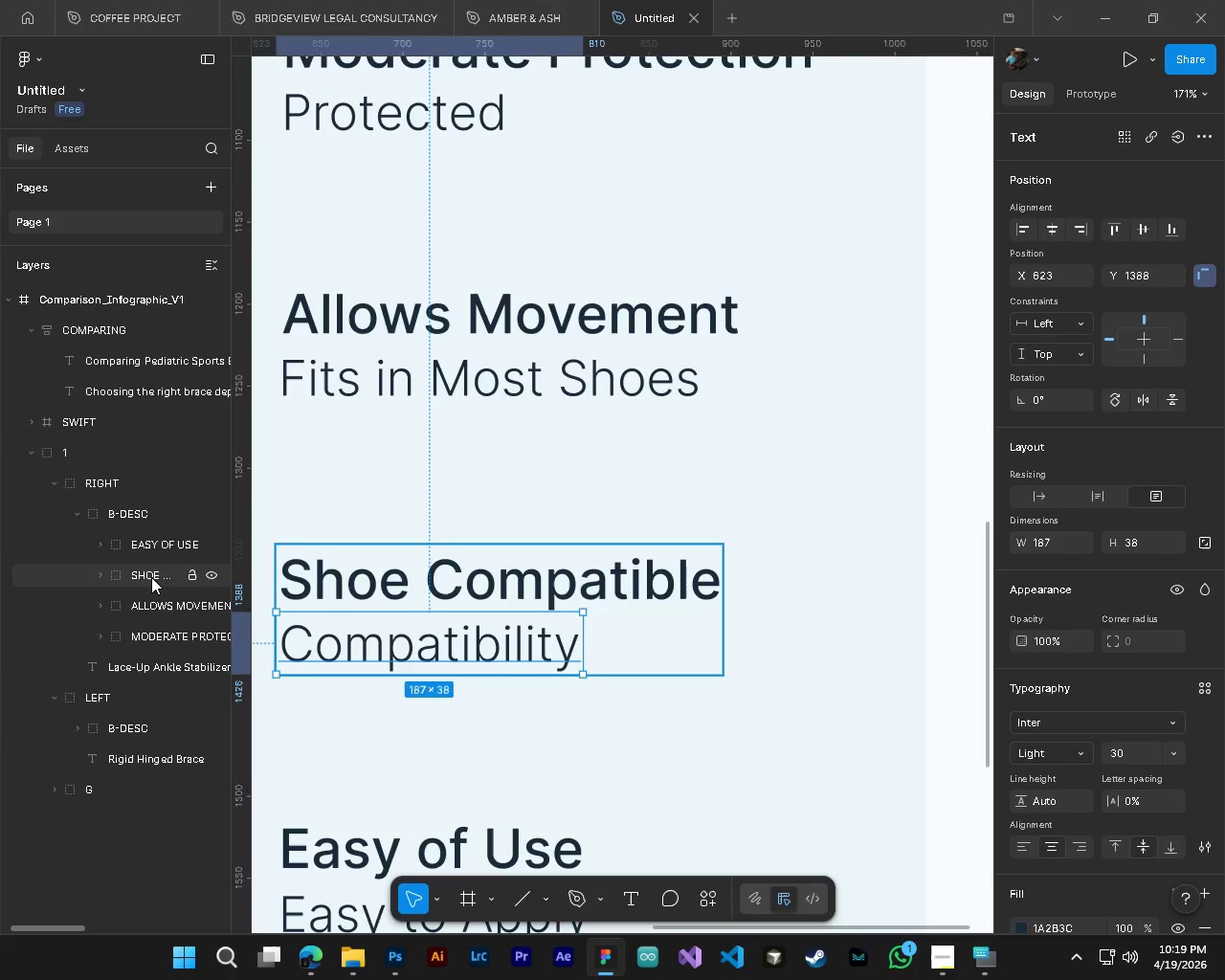 
left_click([151, 577])
 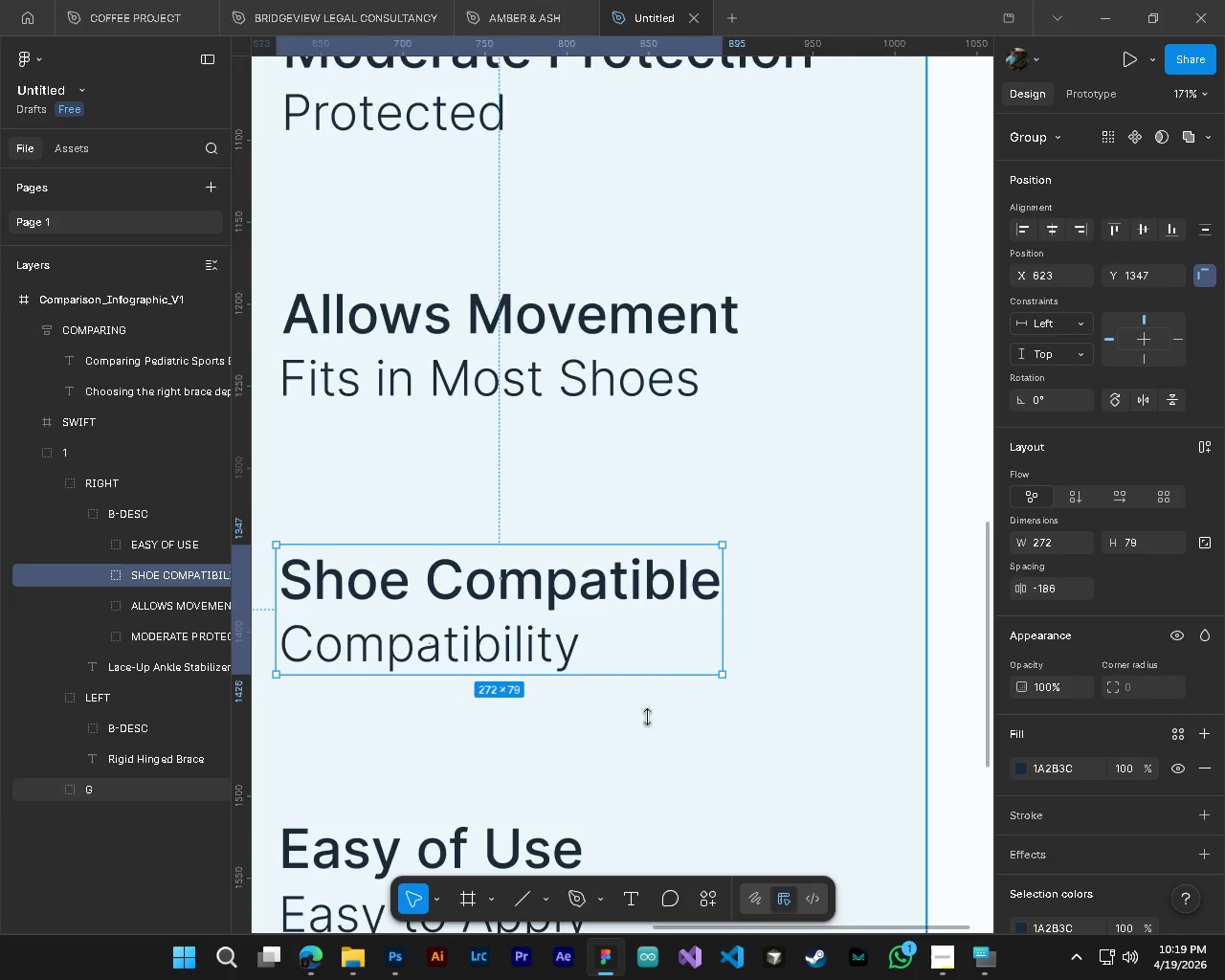 
hold_key(key=ControlLeft, duration=0.61)
scroll: coordinate [657, 725], scroll_direction: down, amount: 3.0
 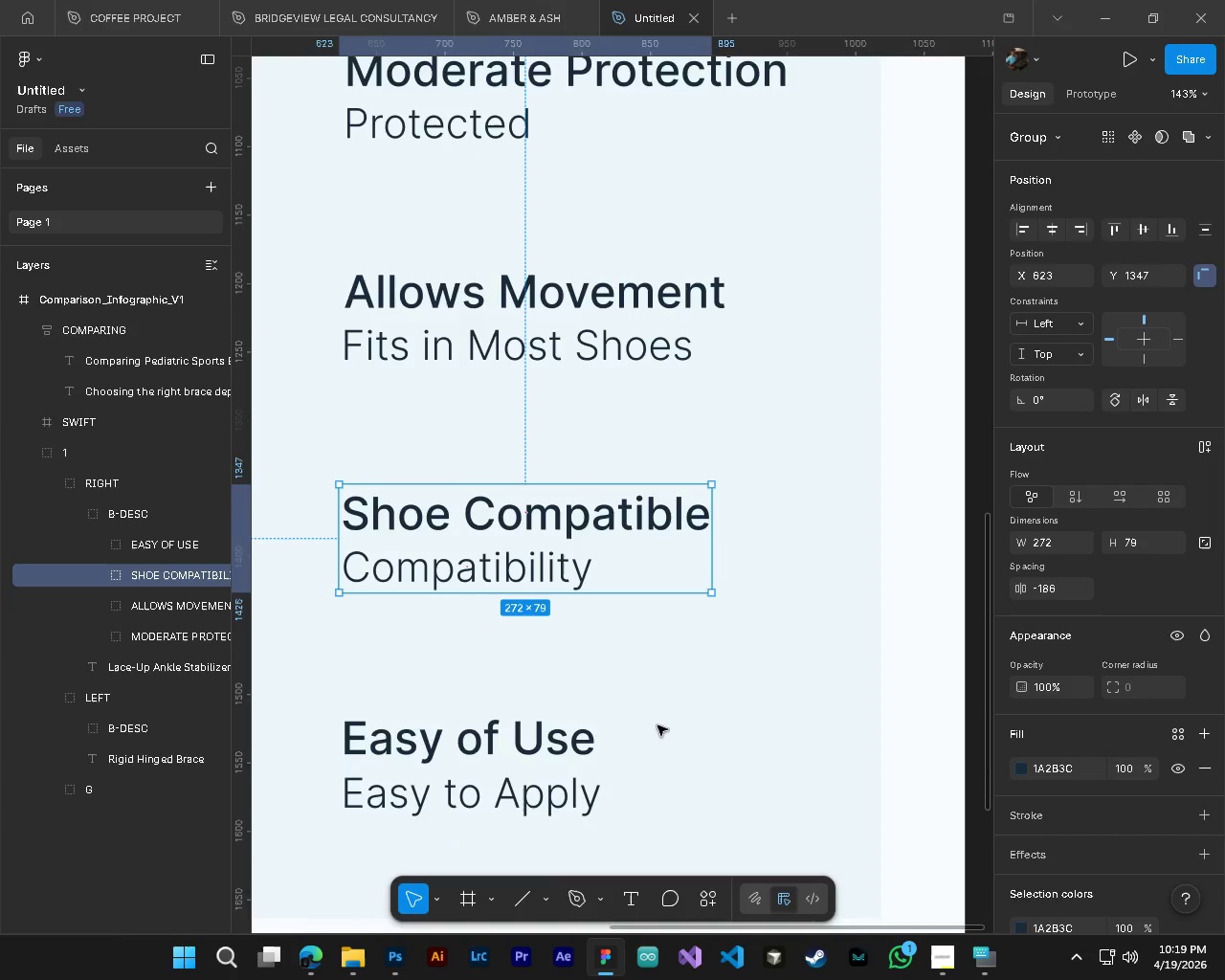 
hold_key(key=ShiftLeft, duration=0.67)
scroll: coordinate [654, 725], scroll_direction: up, amount: 1.0
 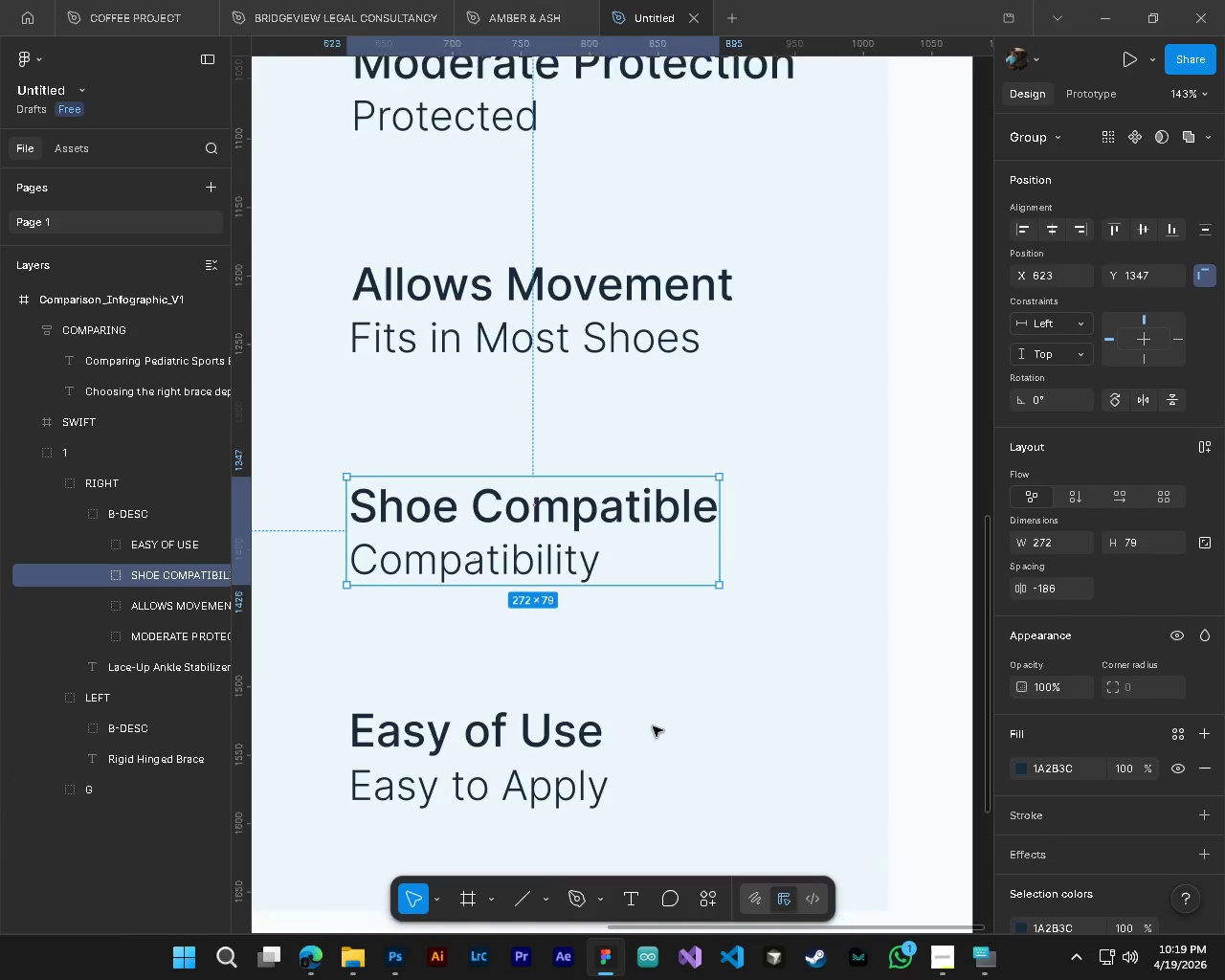 
scroll: coordinate [653, 726], scroll_direction: down, amount: 3.0
 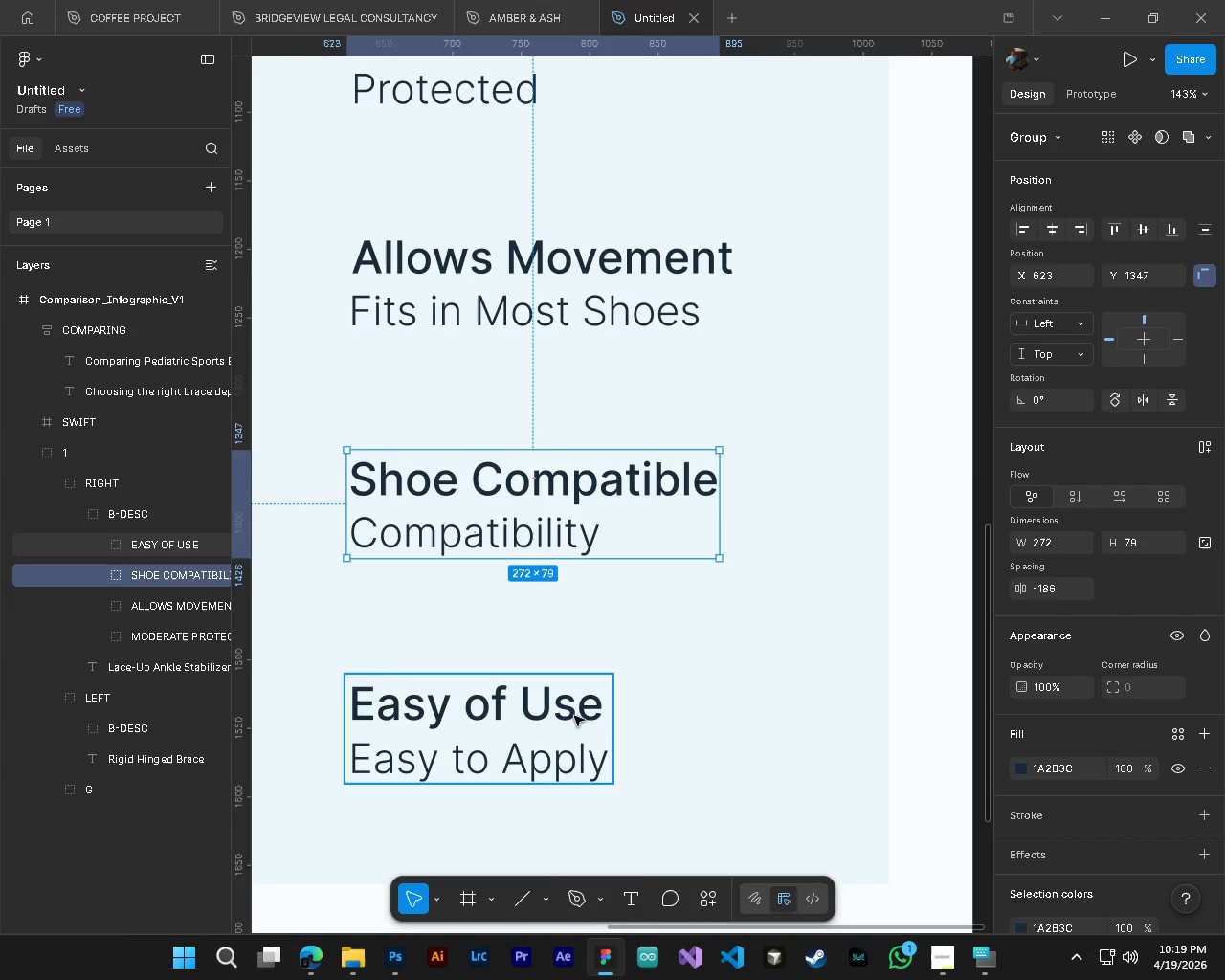 
key(T)
 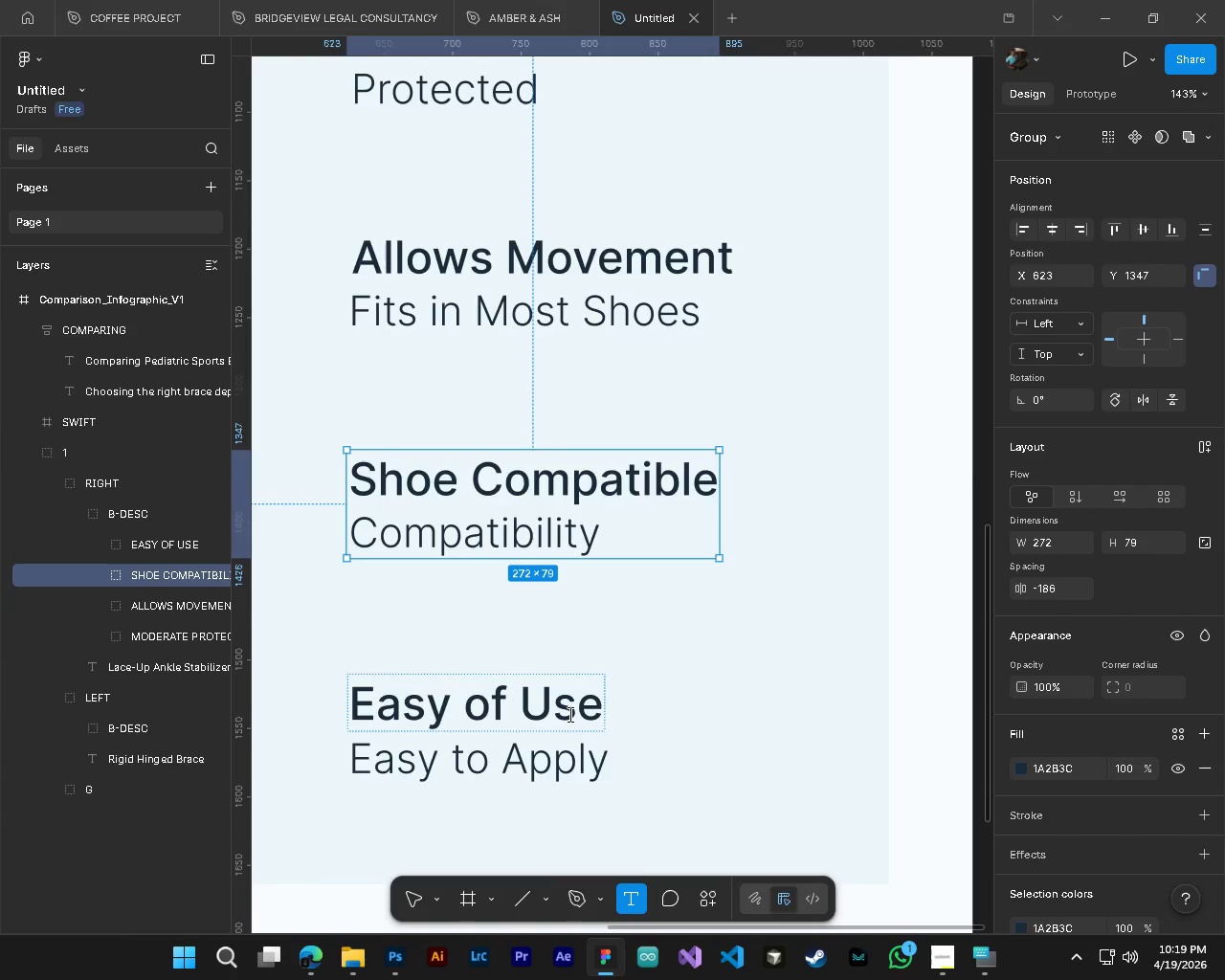 
left_click([568, 714])
 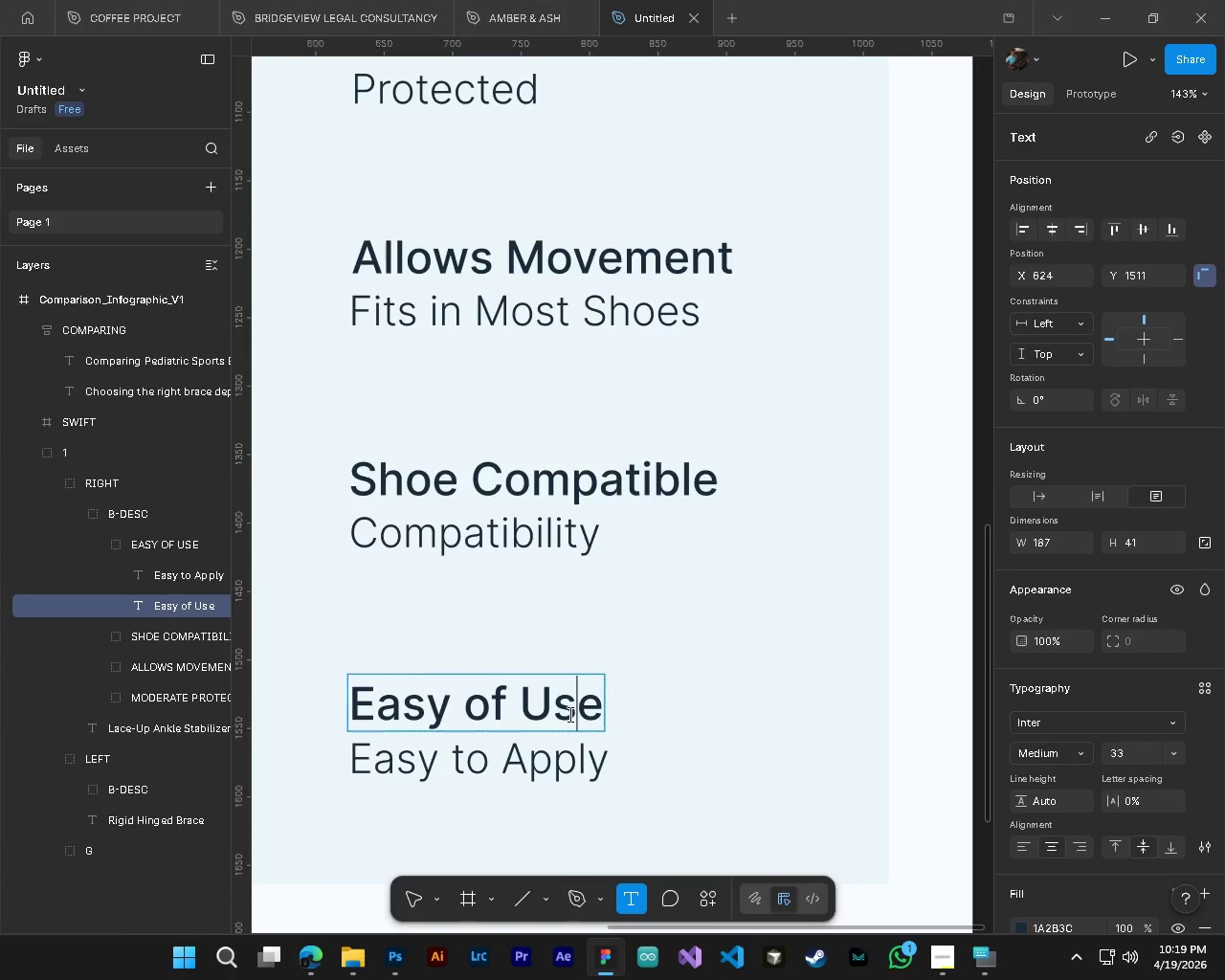 
key(Control+A)
 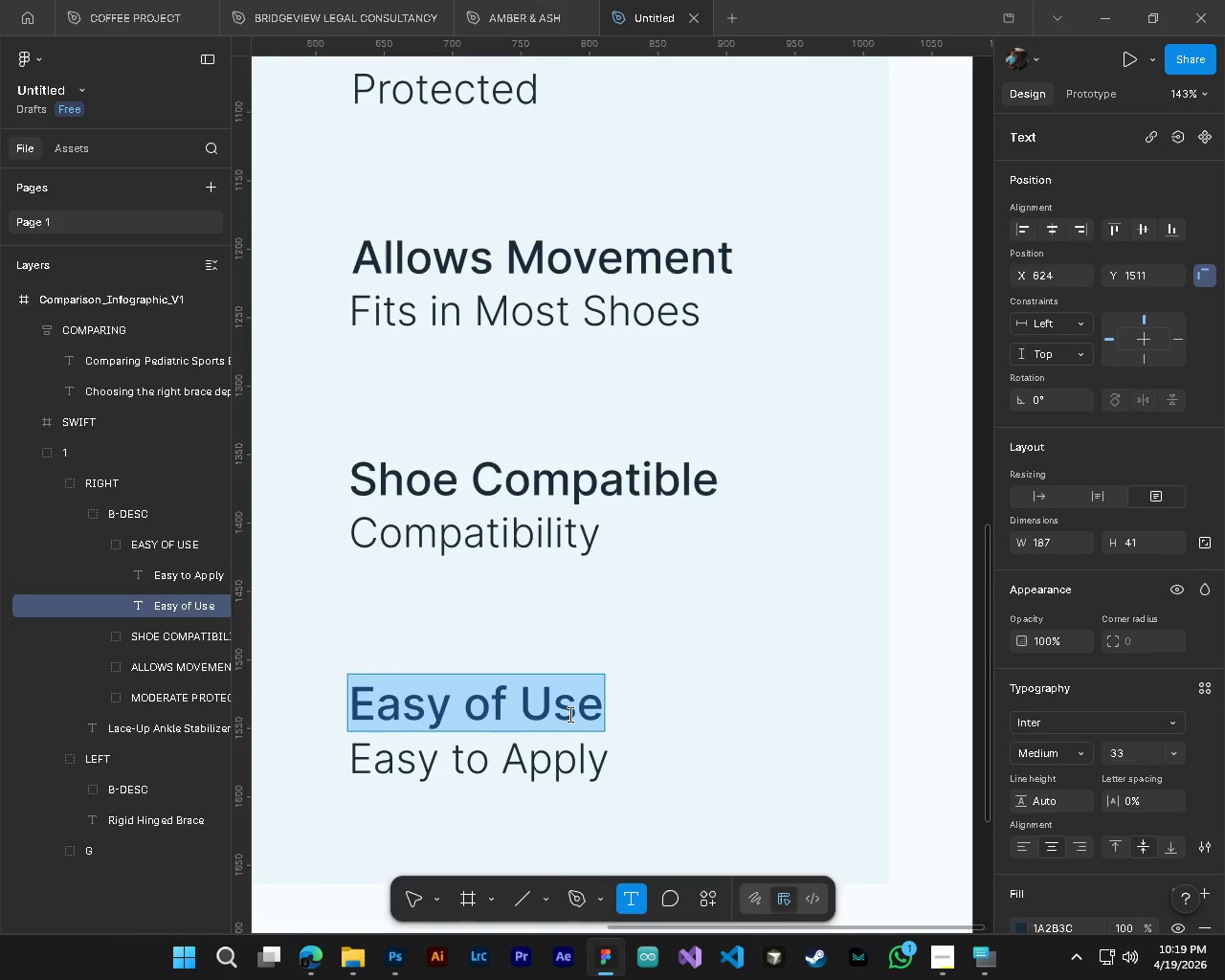 
type(Requires Lacingg)
key(Backspace)
 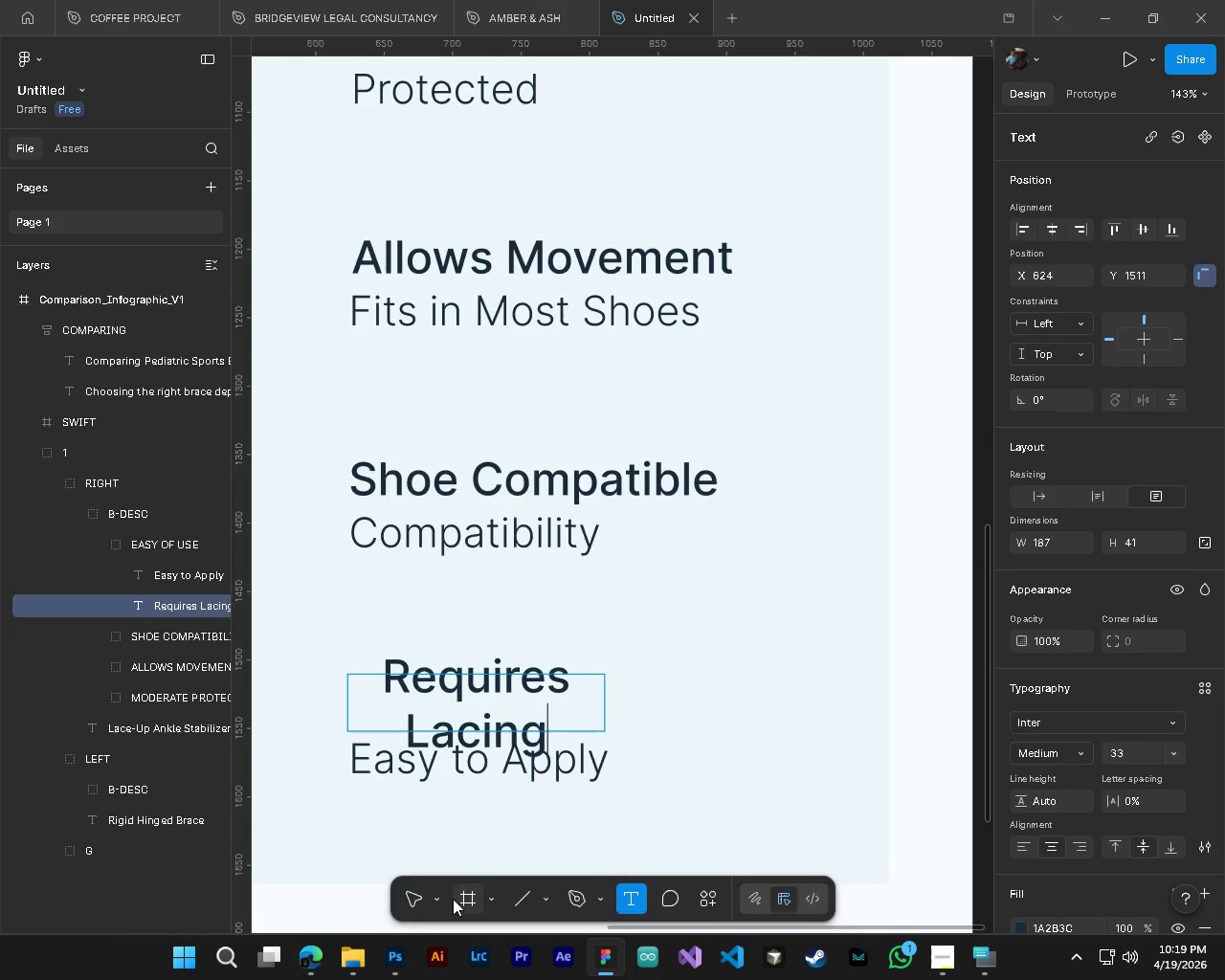 
left_click([407, 903])
 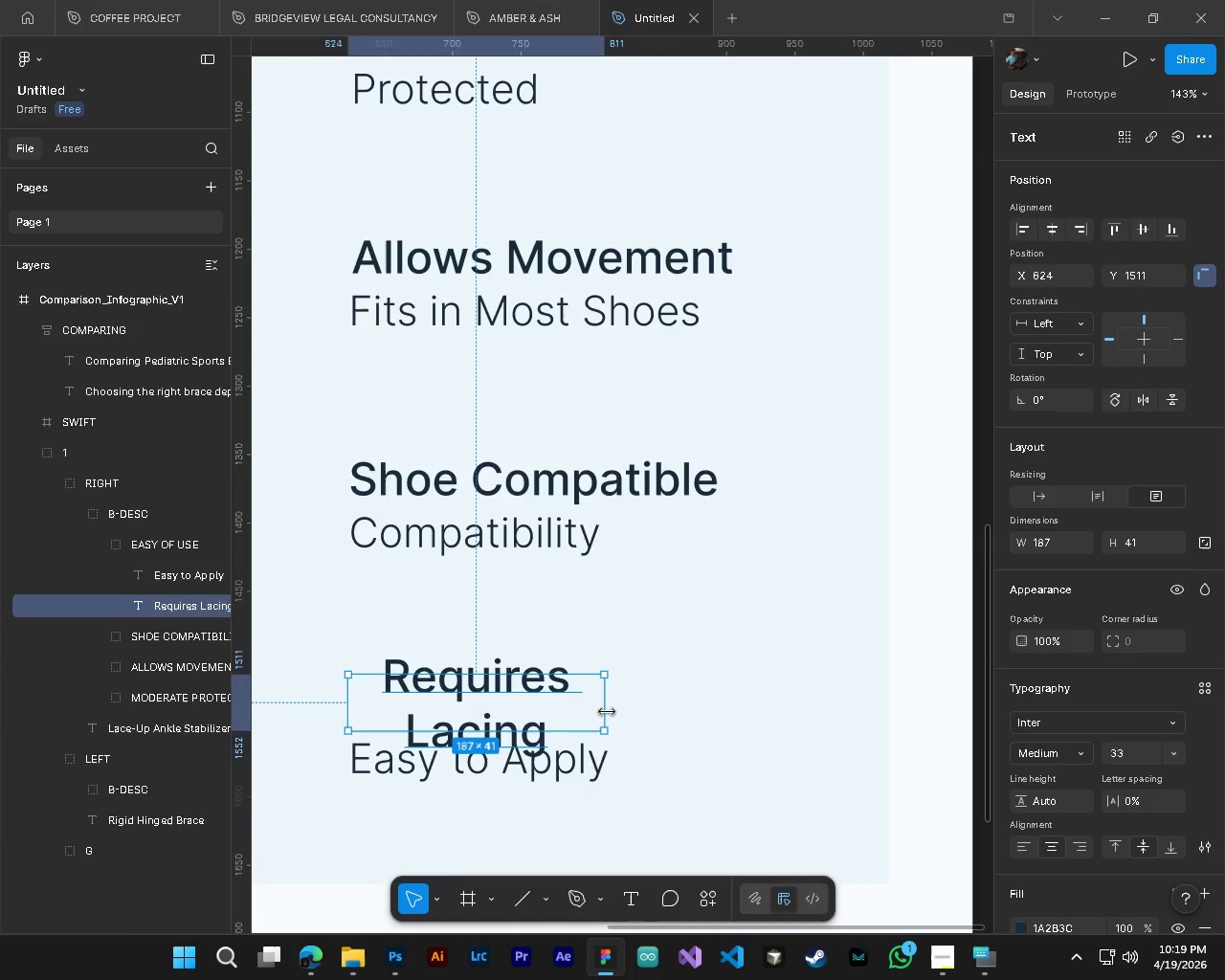 
left_click_drag(start_coordinate=[607, 712], to_coordinate=[694, 719])
 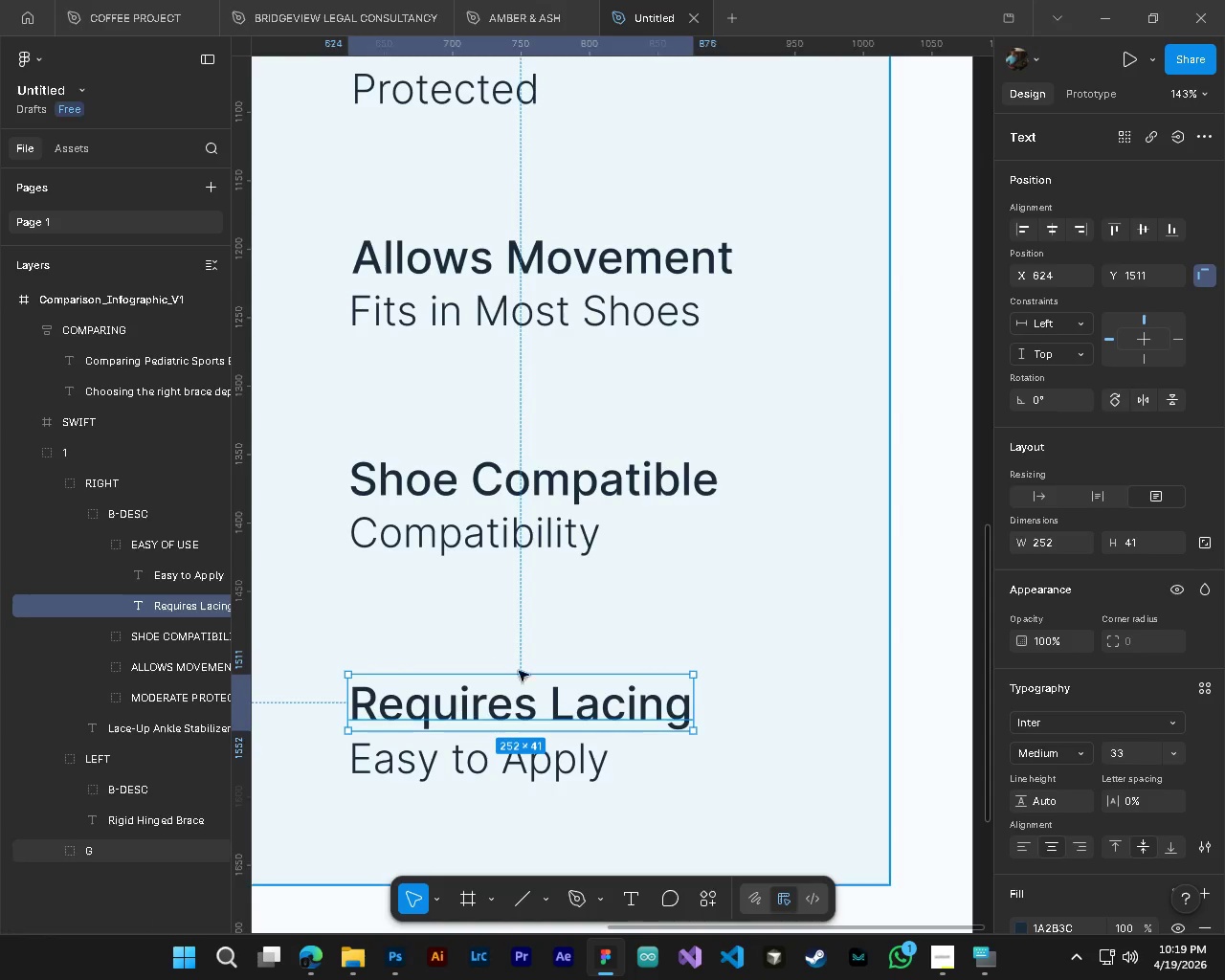 
hold_key(key=ShiftLeft, duration=0.62)
 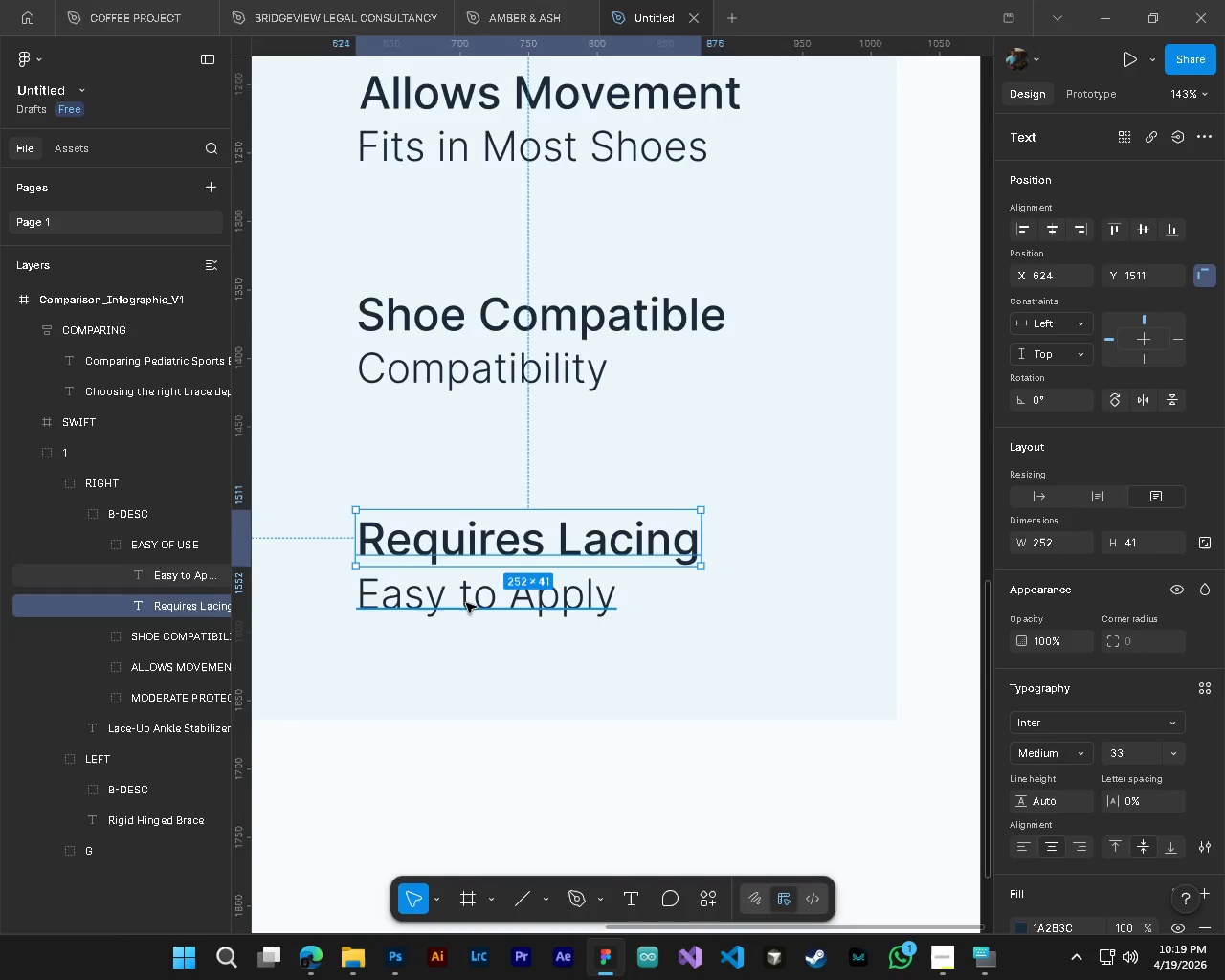 
scroll: coordinate [546, 674], scroll_direction: down, amount: 8.0
 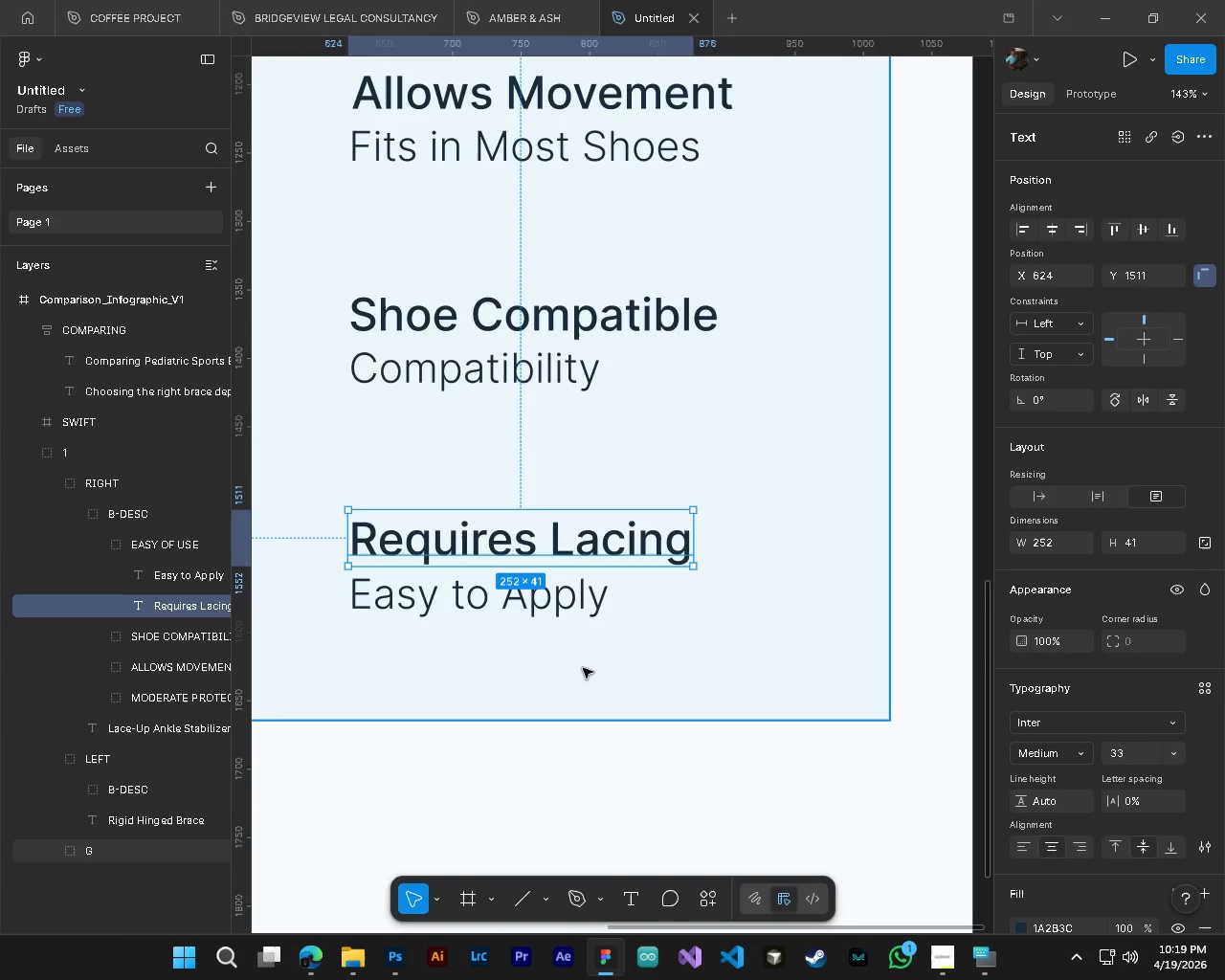 
scroll: coordinate [594, 666], scroll_direction: up, amount: 1.0
 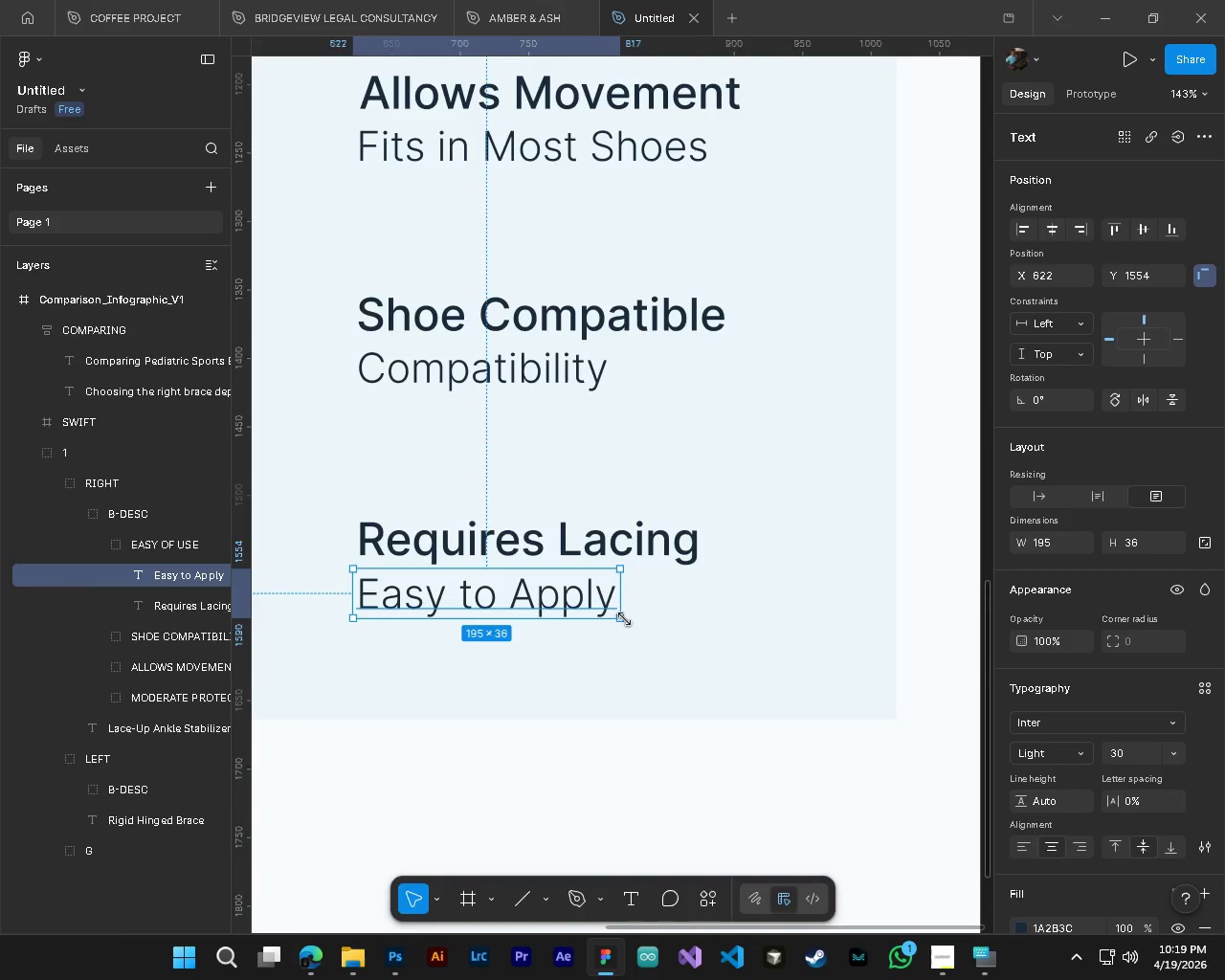 
type(tEasy to Learning)
 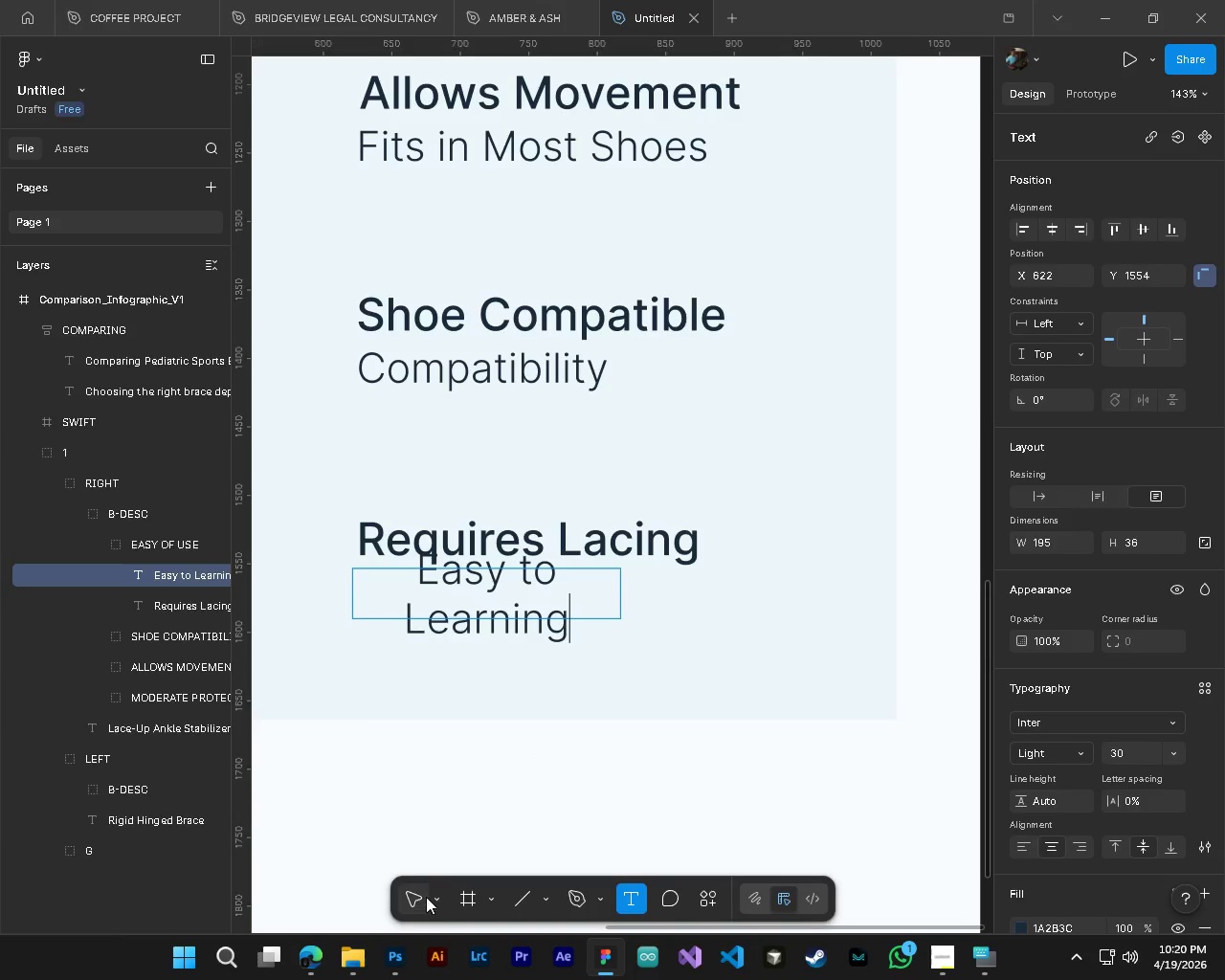 
left_click([419, 893])
 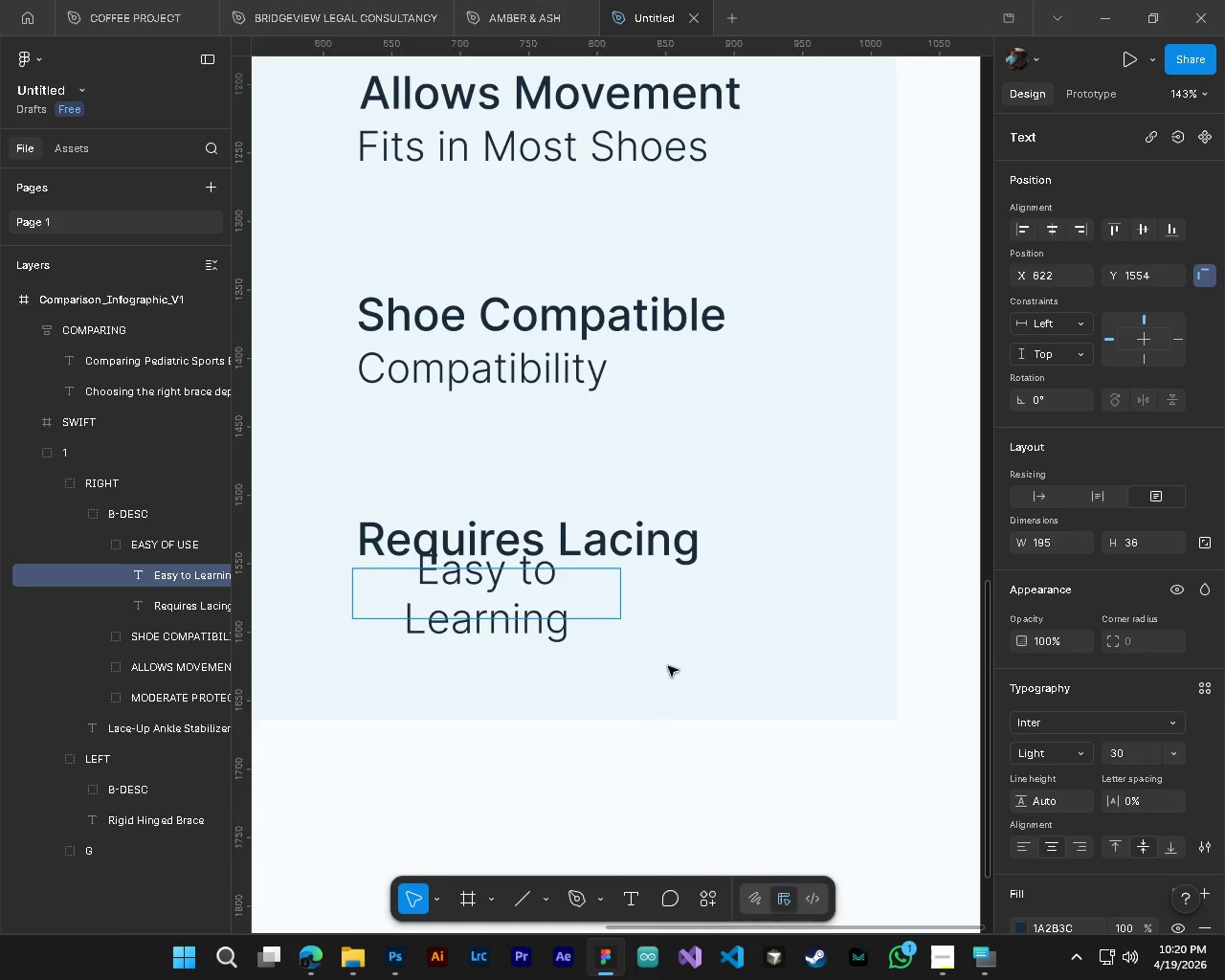 
left_click([679, 592])
 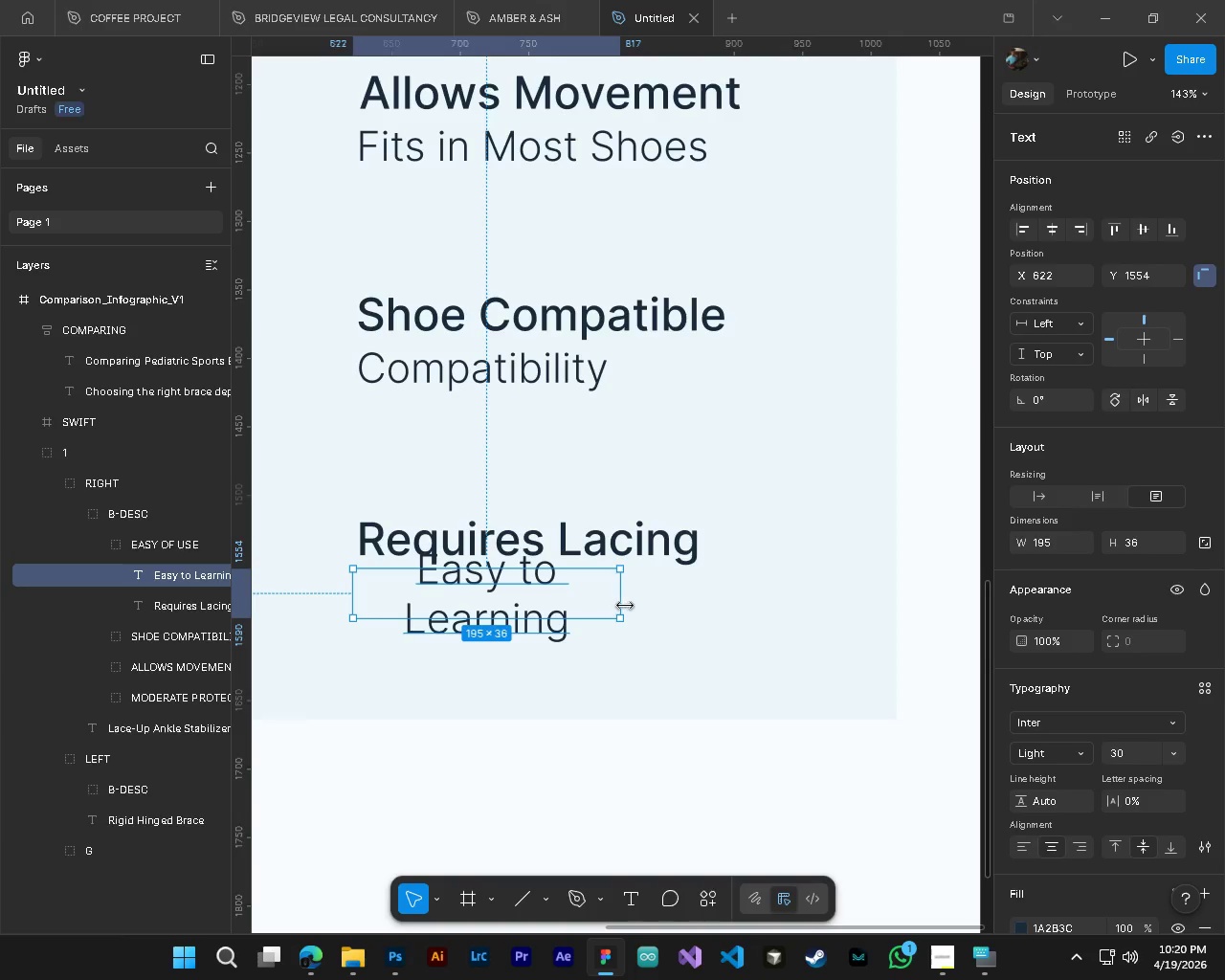 
left_click_drag(start_coordinate=[625, 606], to_coordinate=[675, 615])
 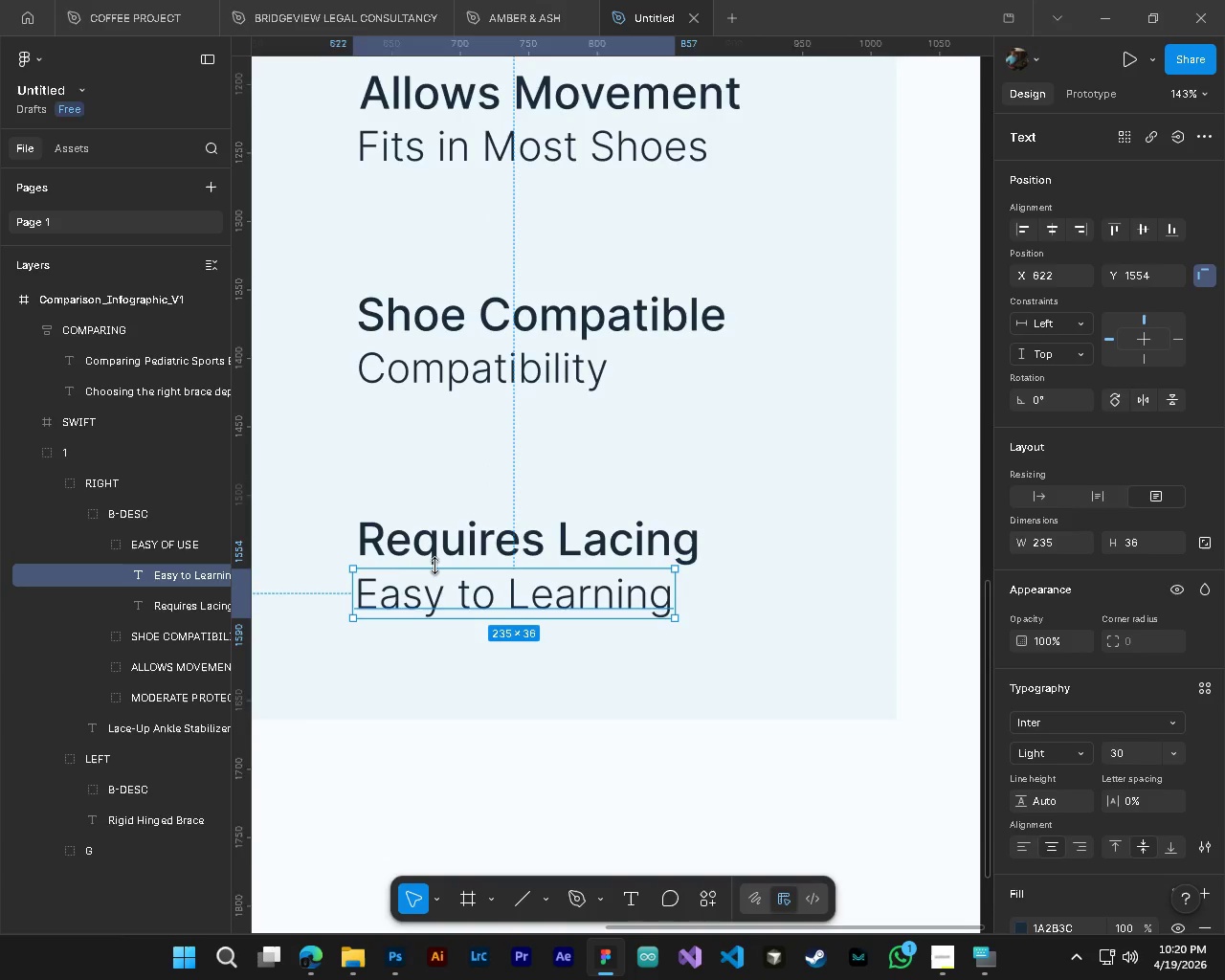 
hold_key(key=ControlLeft, duration=1.36)
hold_key(key=AltLeft, duration=1.28)
scroll: coordinate [361, 601], scroll_direction: up, amount: 13.0
 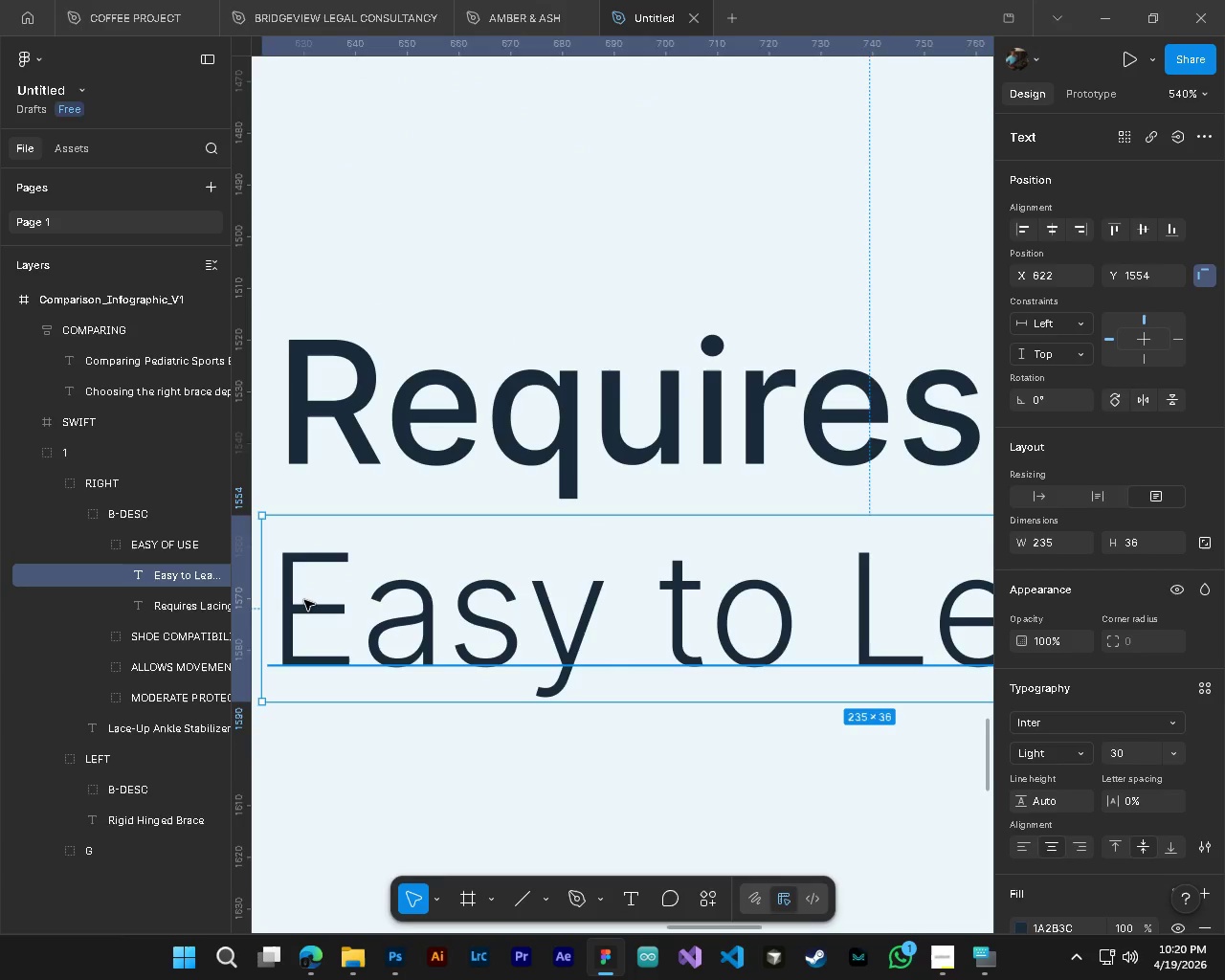 
left_click_drag(start_coordinate=[304, 600], to_coordinate=[312, 601])
 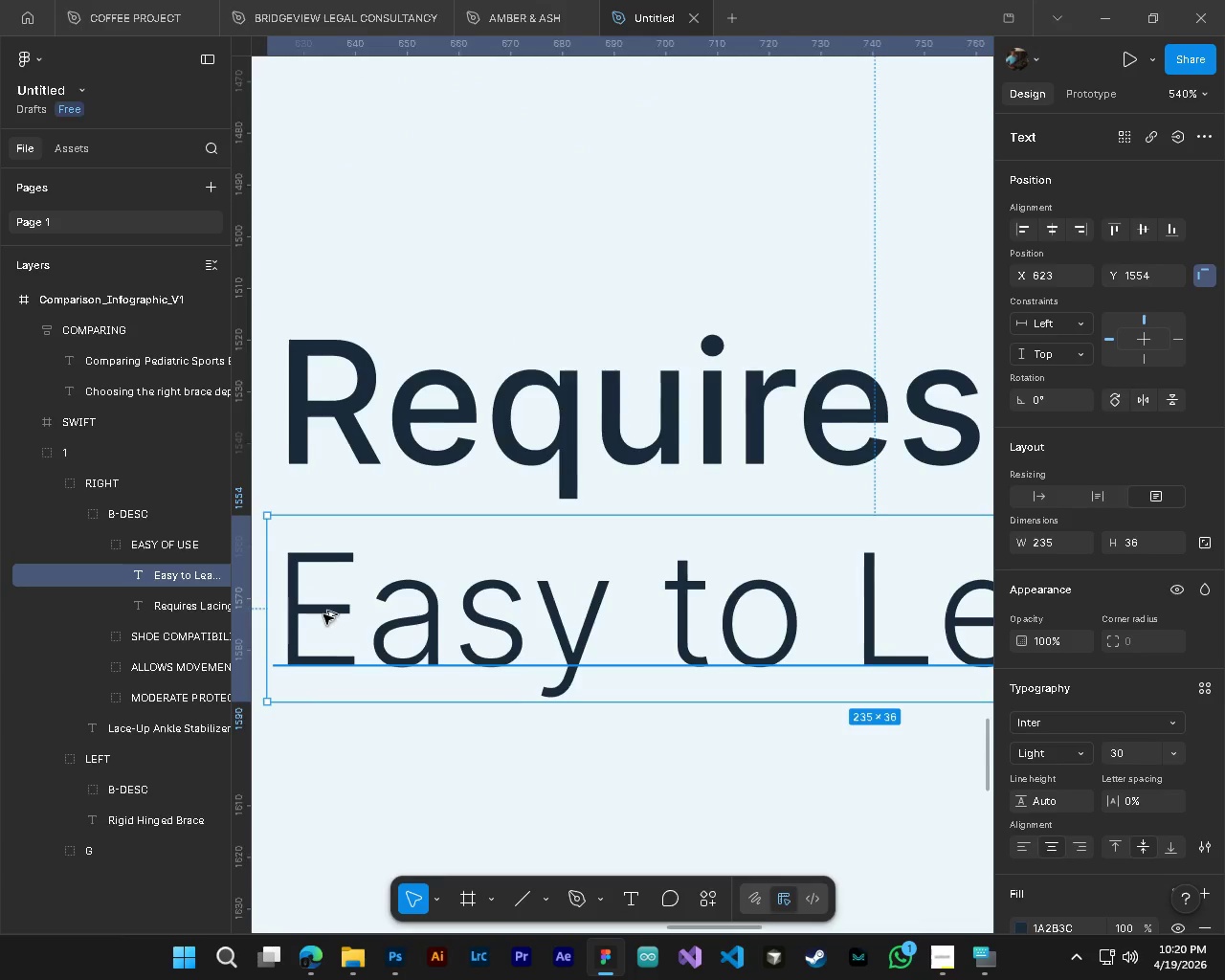 
hold_key(key=AltLeft, duration=0.5)
hold_key(key=ControlLeft, duration=0.5)
scroll: coordinate [344, 629], scroll_direction: down, amount: 12.0
 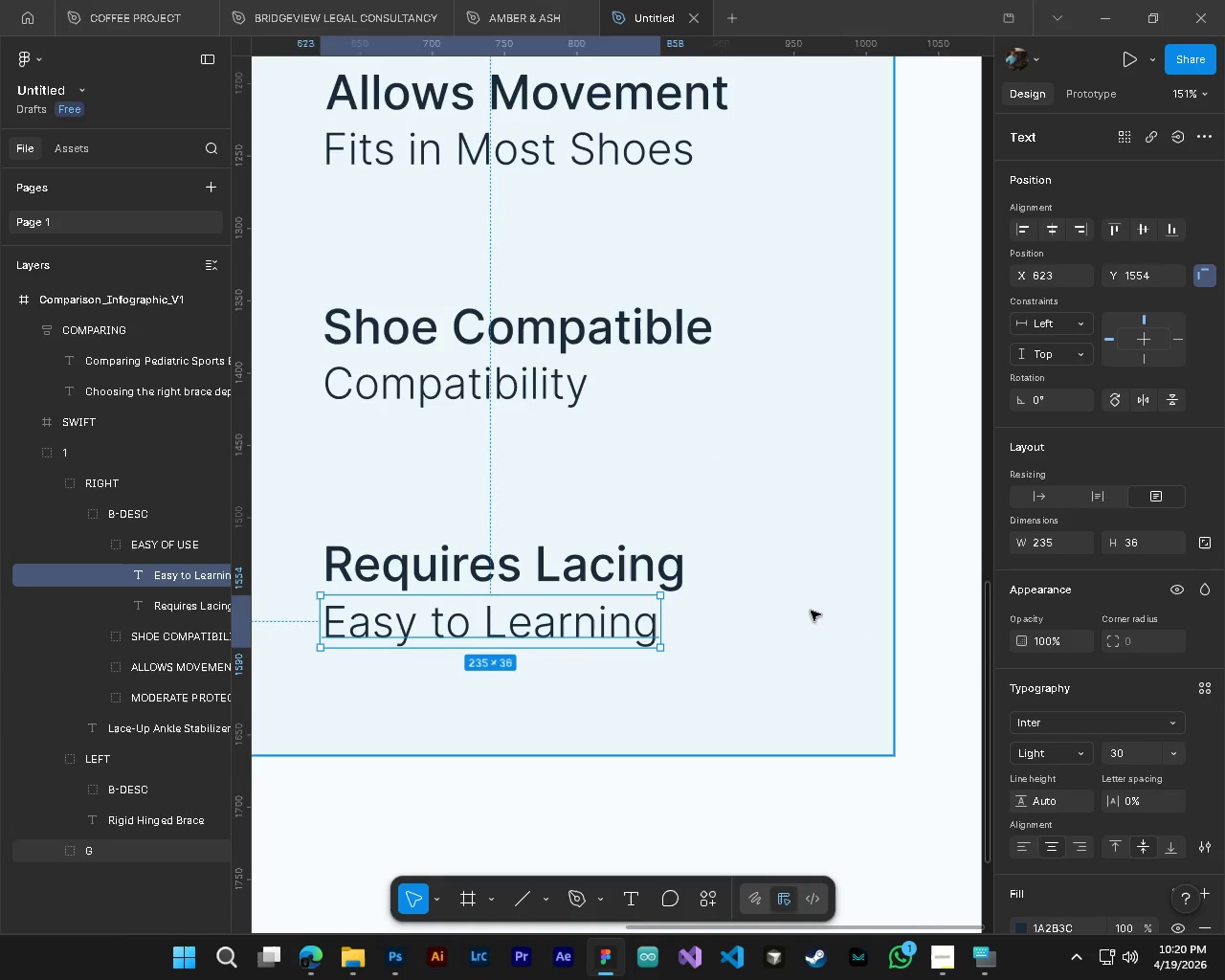 
left_click([811, 611])
 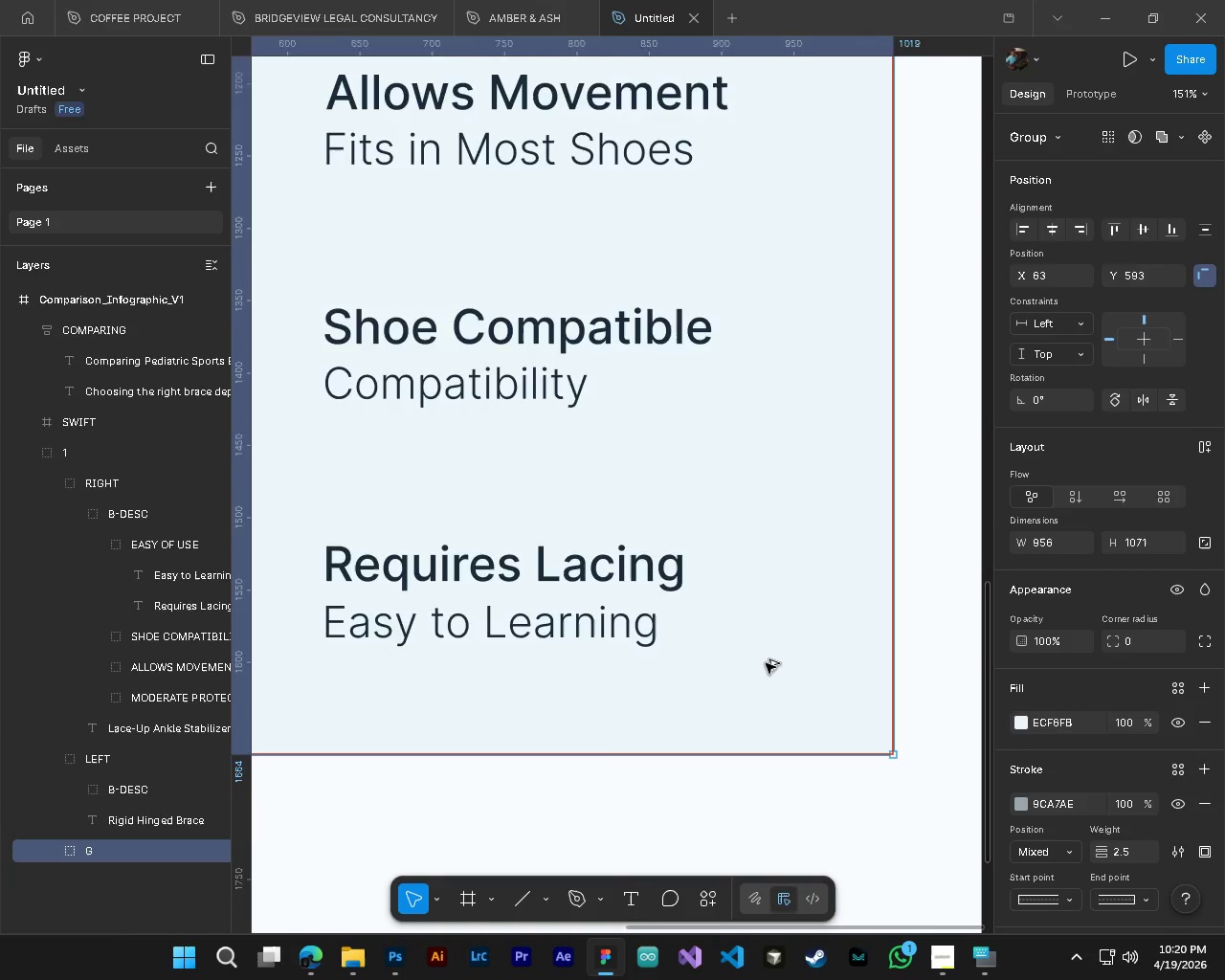 
hold_key(key=ControlLeft, duration=0.61)
hold_key(key=AltLeft, duration=0.55)
scroll: coordinate [766, 664], scroll_direction: down, amount: 12.0
 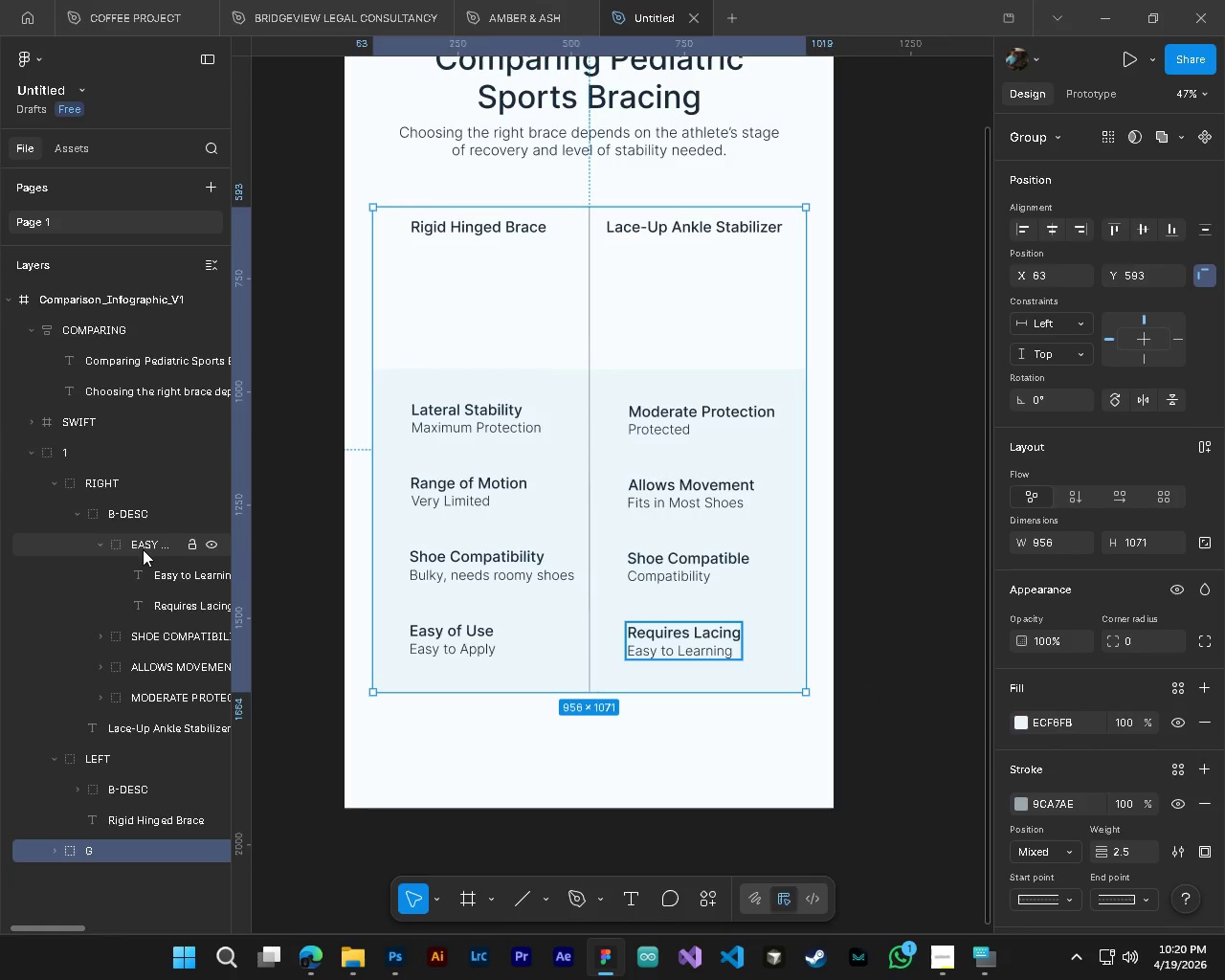 
double_click([138, 543])
 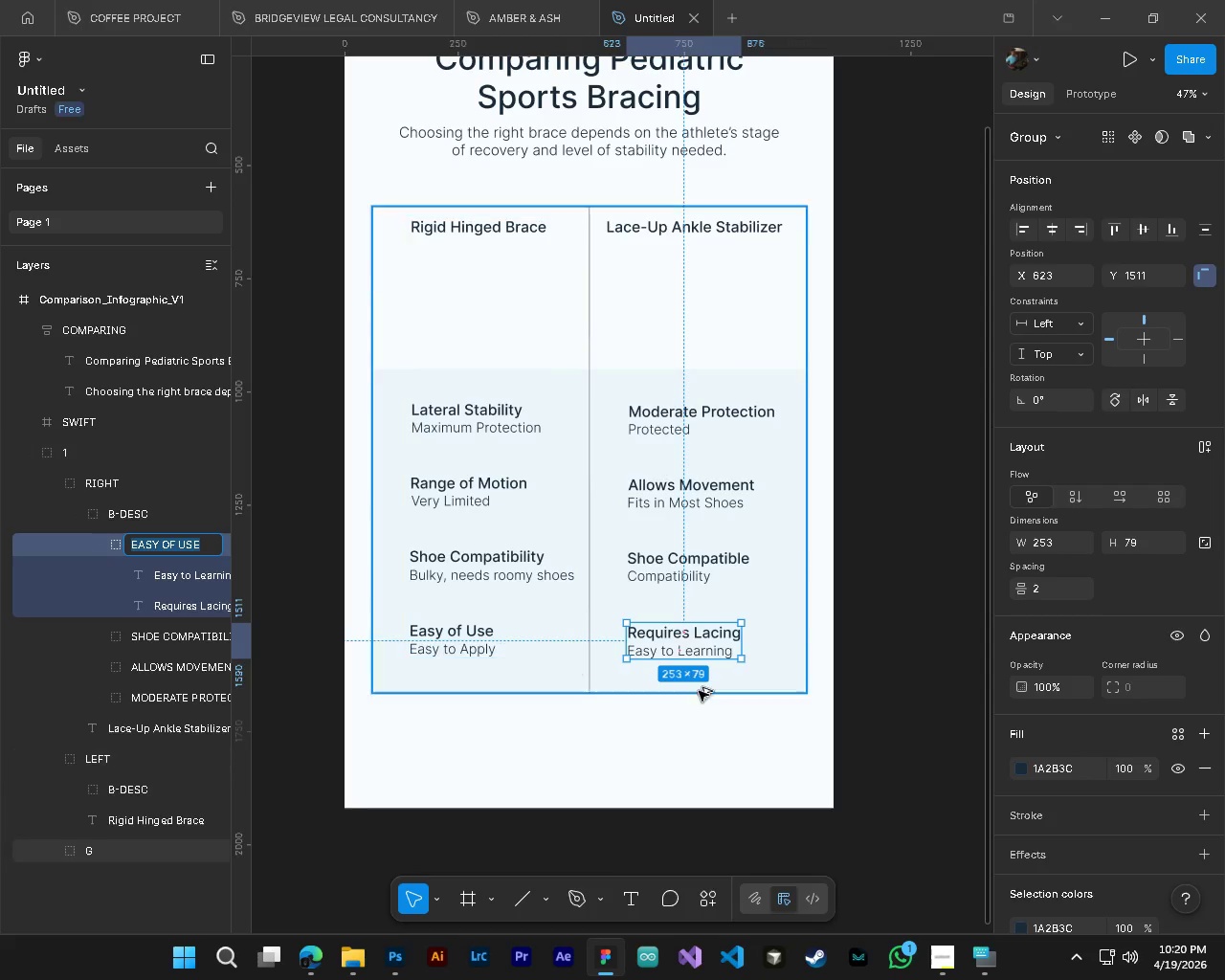 
hold_key(key=AltLeft, duration=0.62)
hold_key(key=ControlLeft, duration=0.69)
scroll: coordinate [724, 702], scroll_direction: up, amount: 4.0
 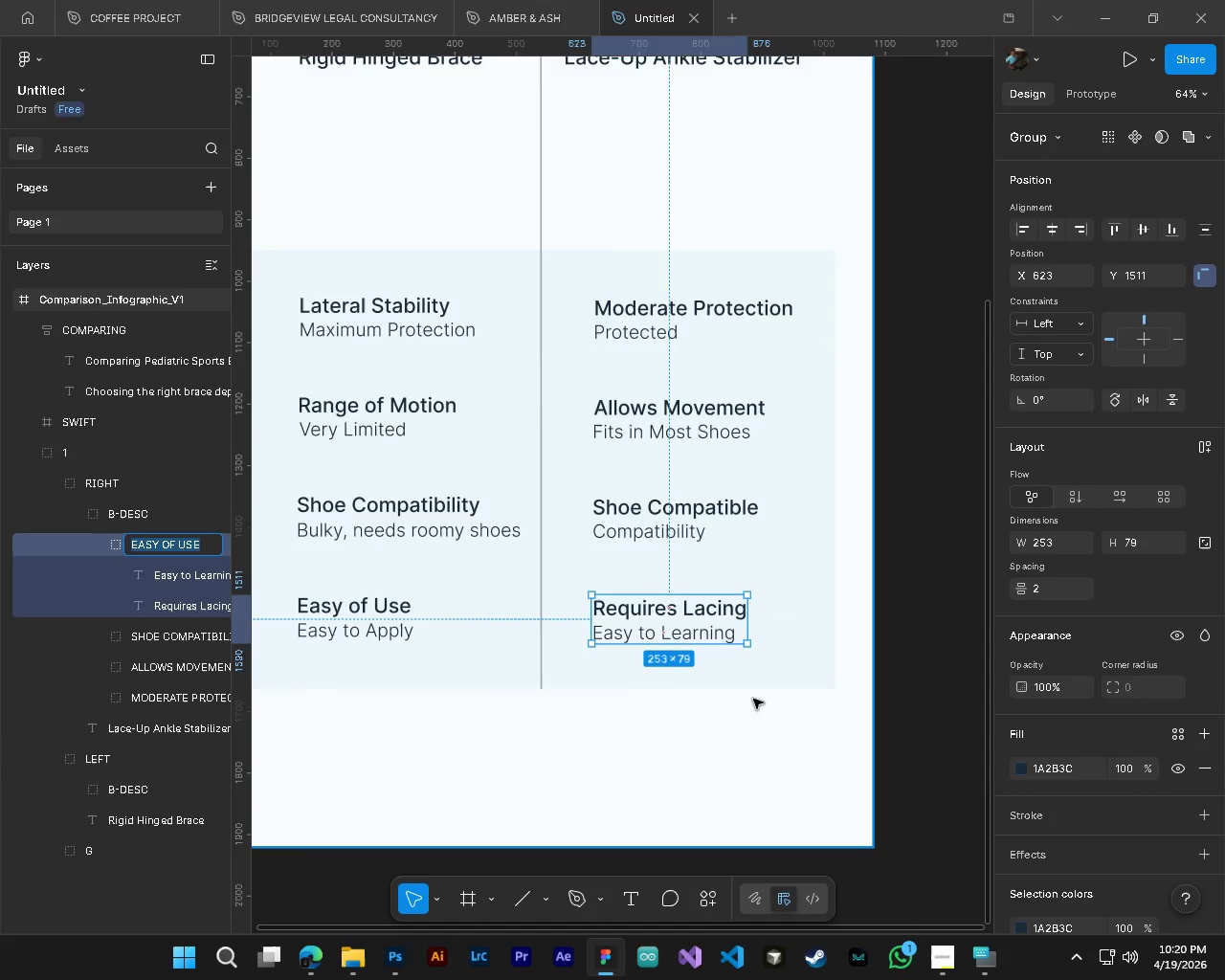 
type(REQUIRES LACING)
 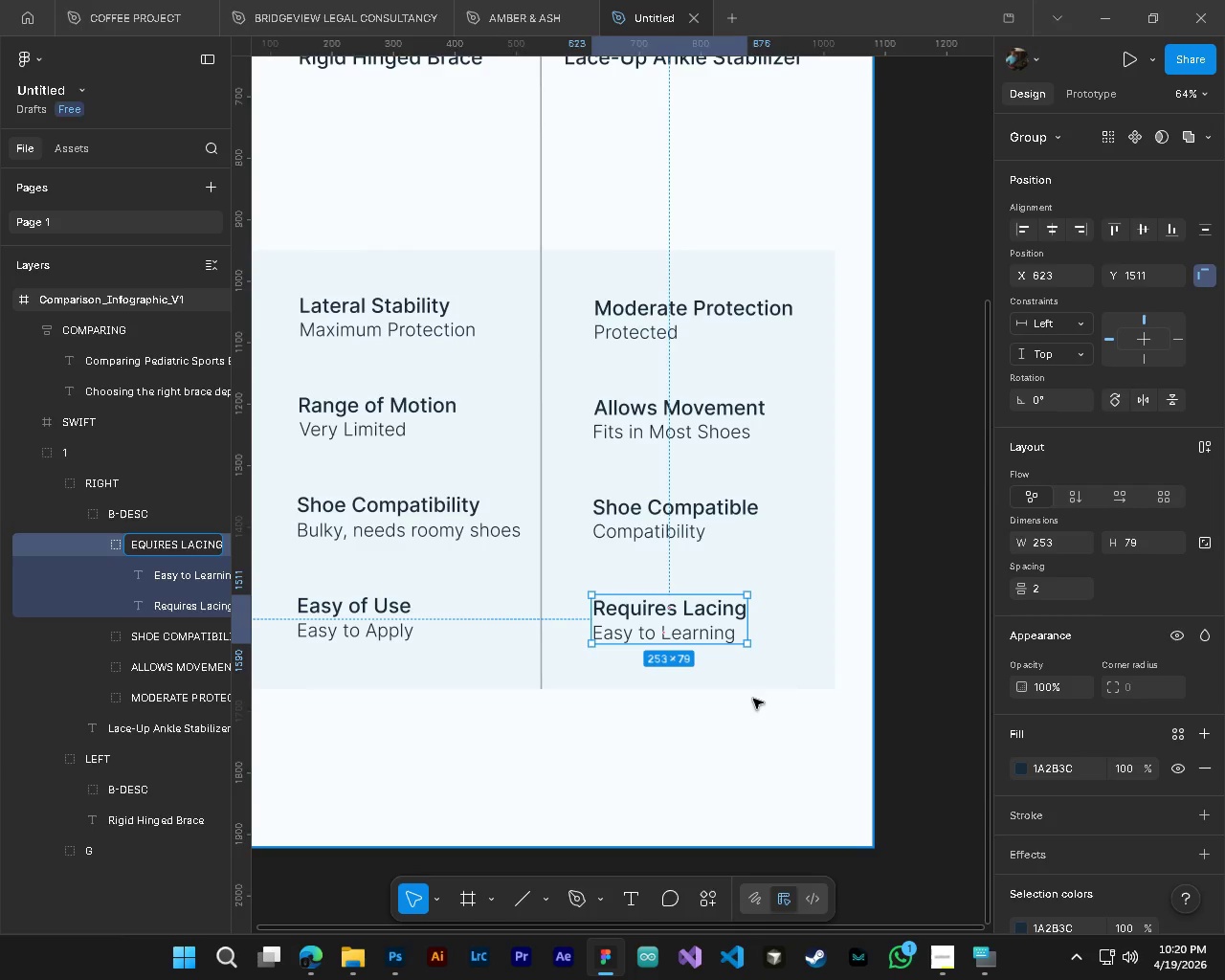 
key(Enter)
 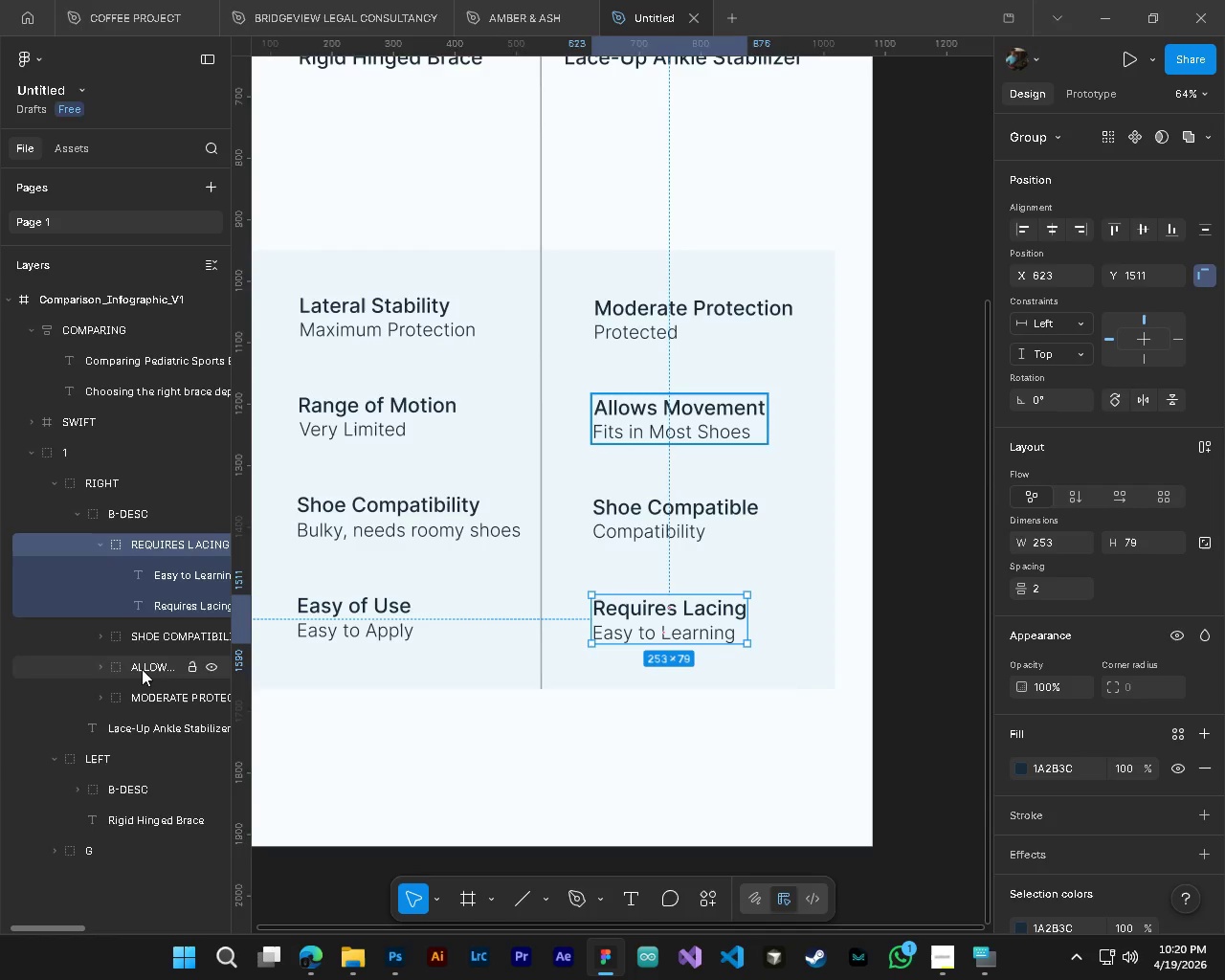 
left_click([79, 515])
 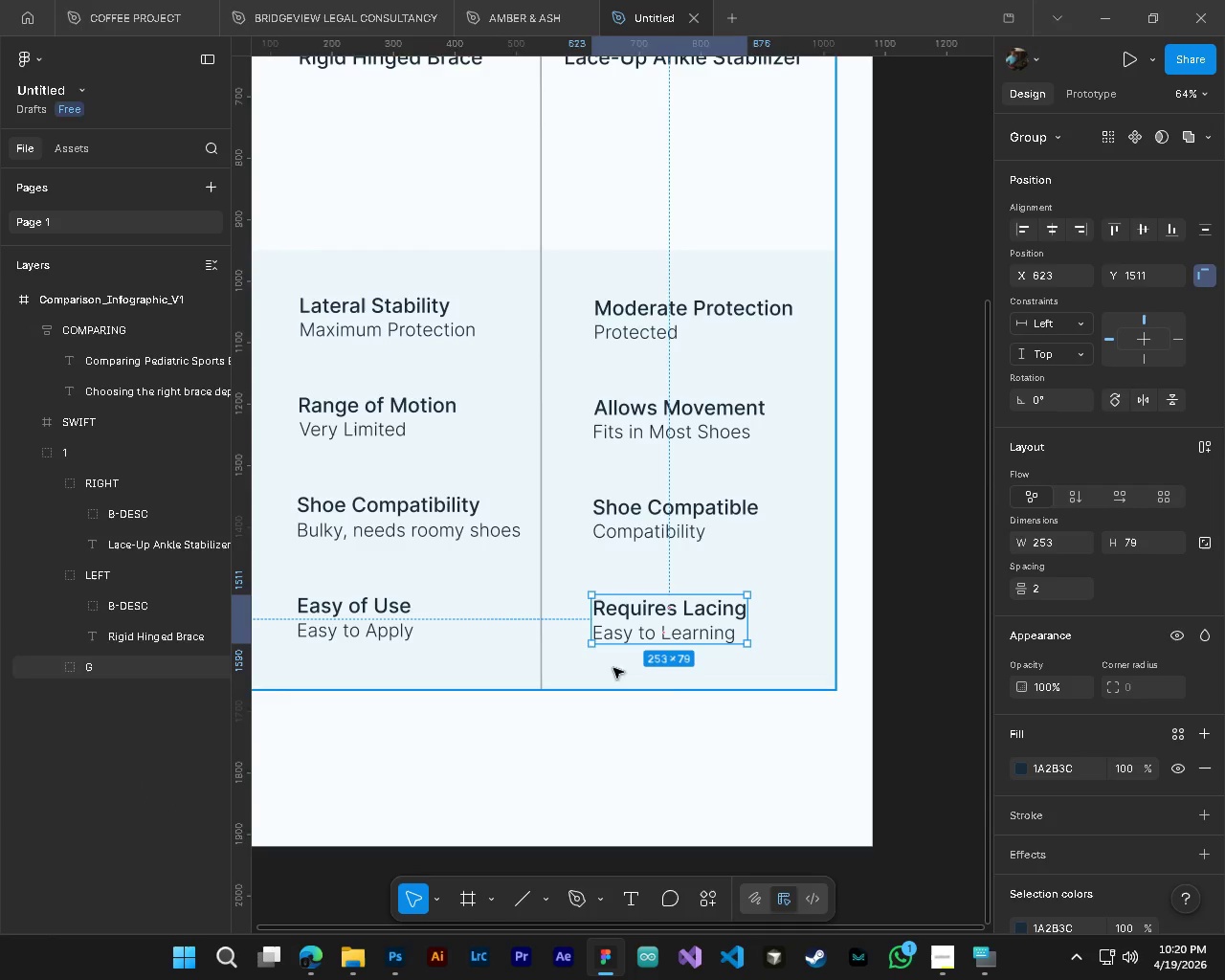 
key(Alt+Control+AltLeft)
 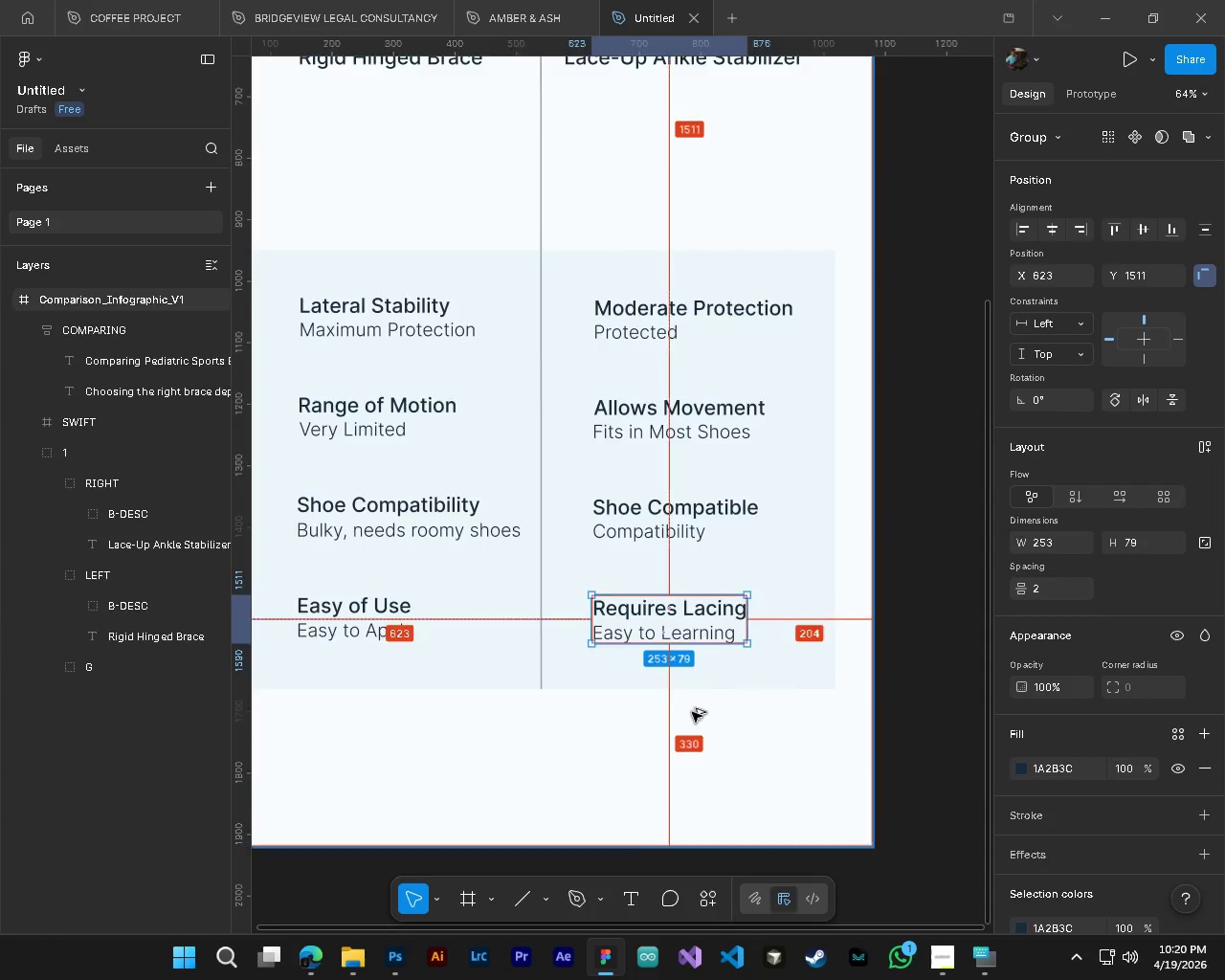 
hold_key(key=ControlLeft, duration=0.44)
scroll: coordinate [692, 712], scroll_direction: down, amount: 4.0
 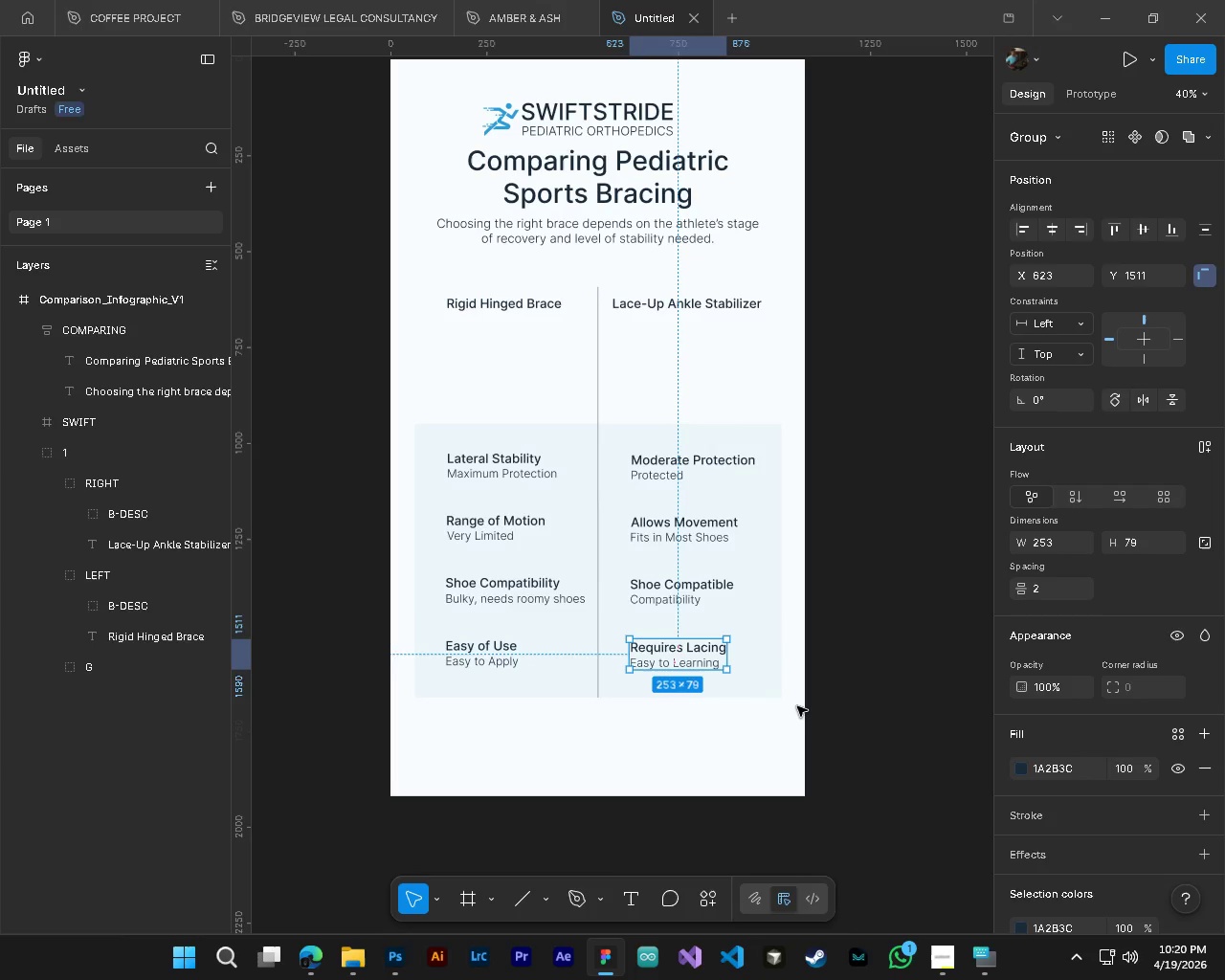 
key(CapsLock)
 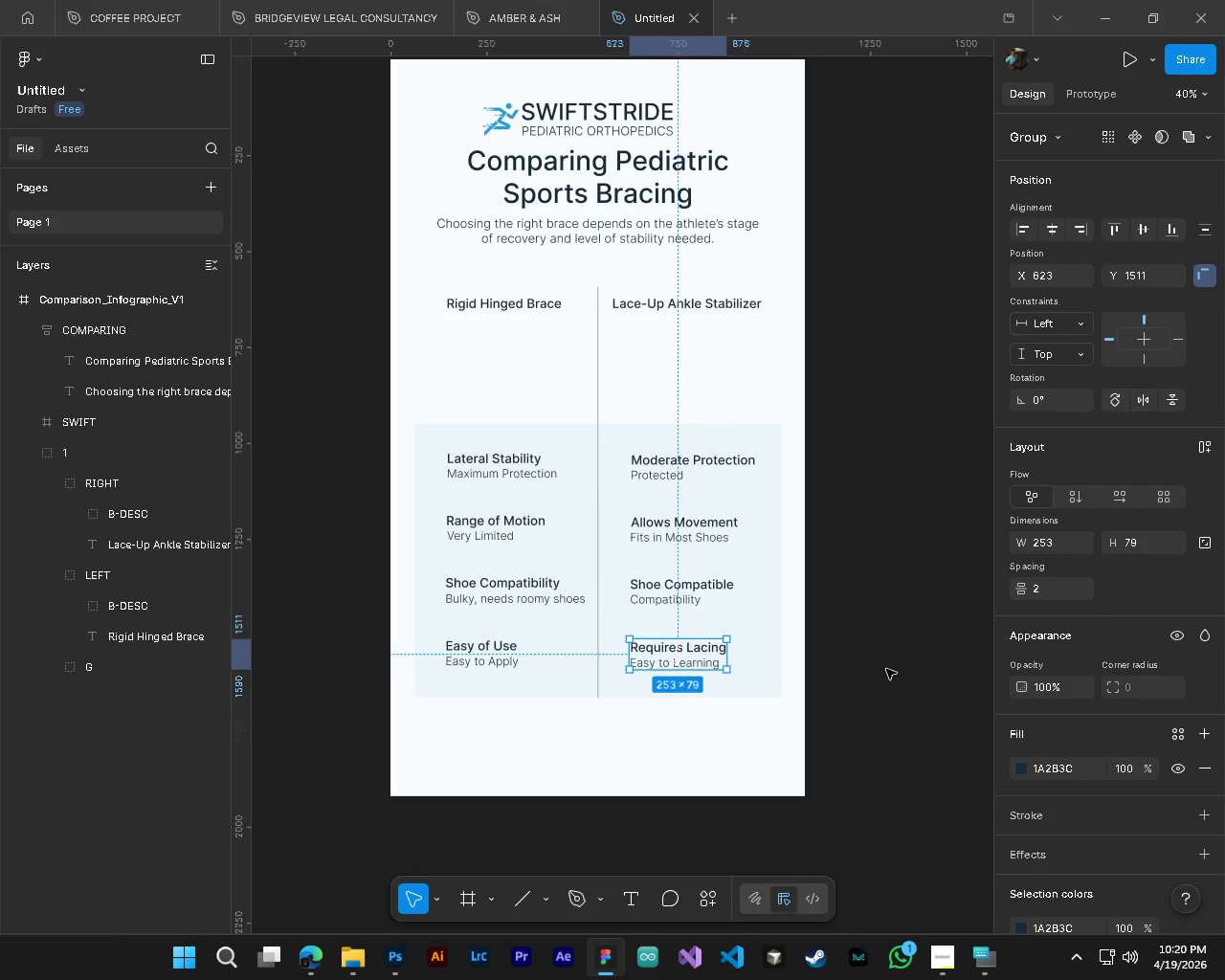 
key(Control+ControlLeft)
 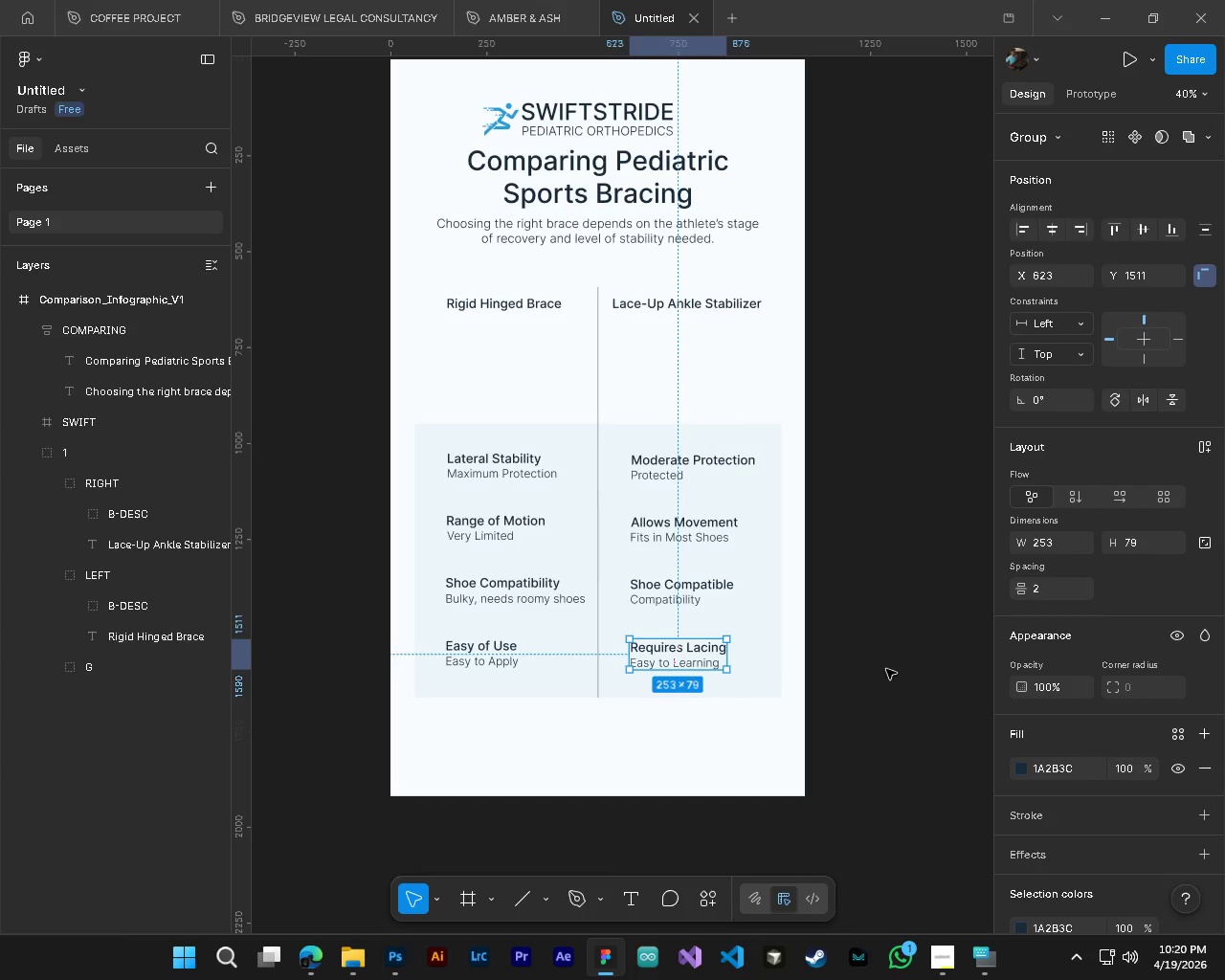 
key(Control+S)
 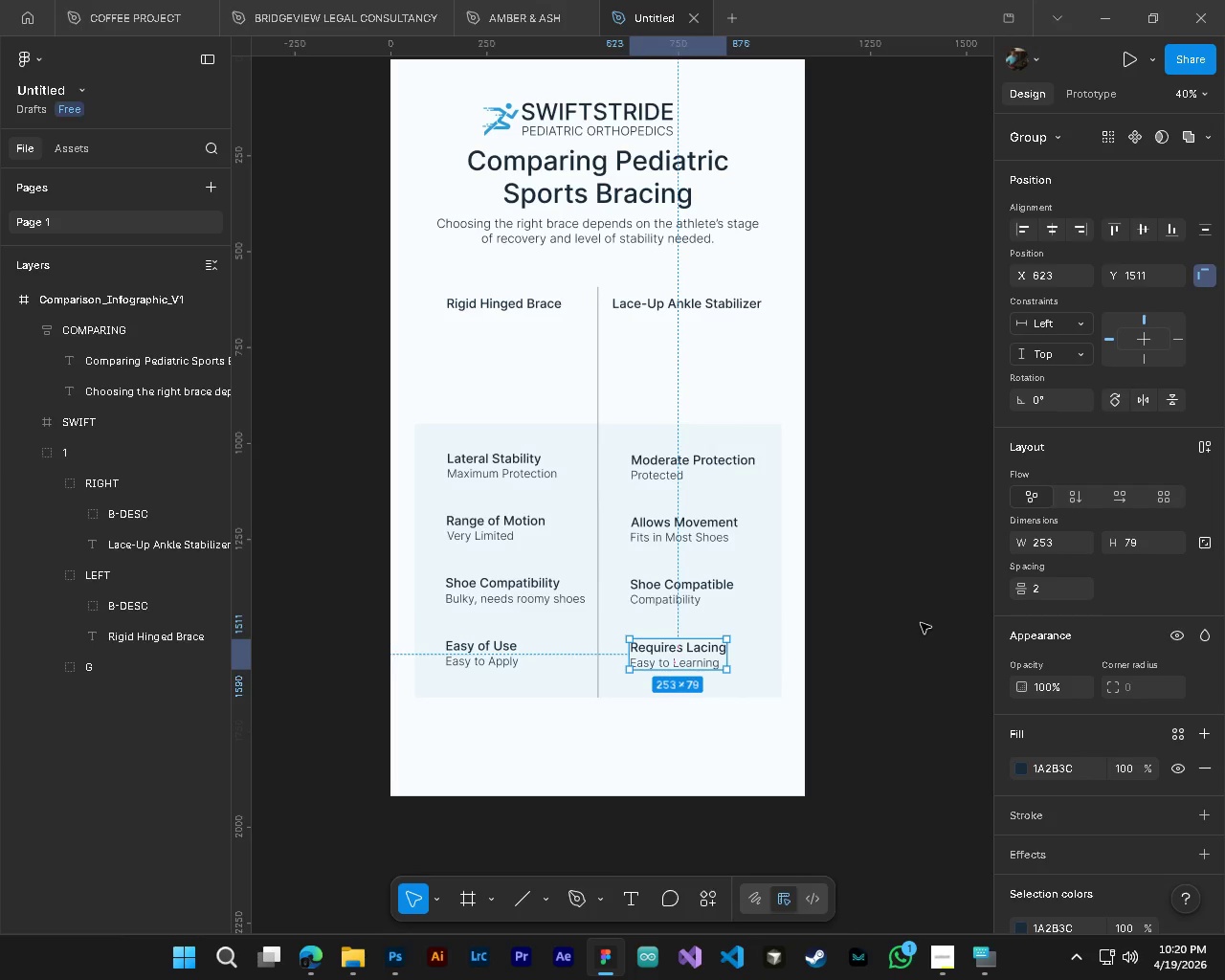 
left_click([921, 623])
 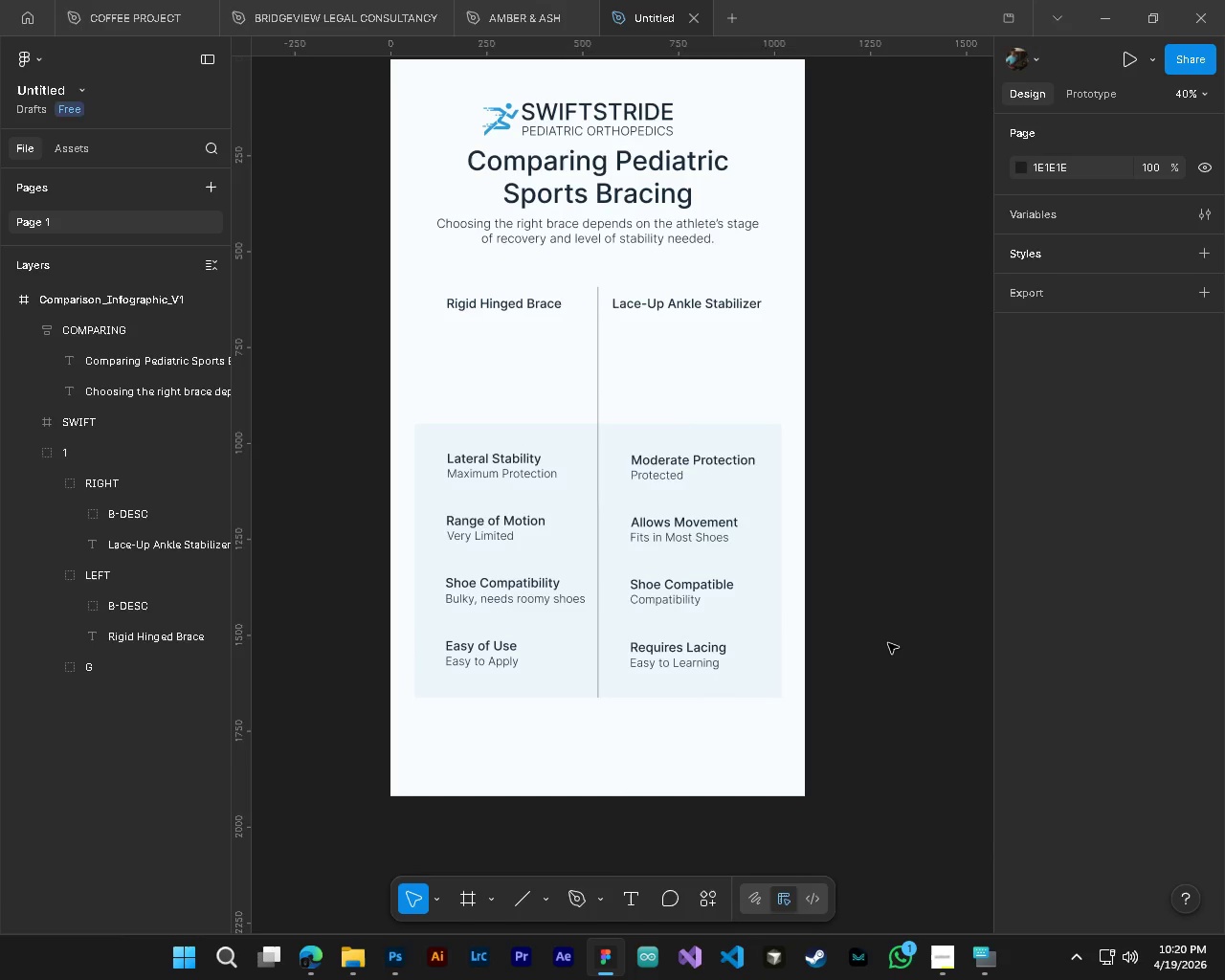 
scroll: coordinate [888, 643], scroll_direction: down, amount: 2.0
 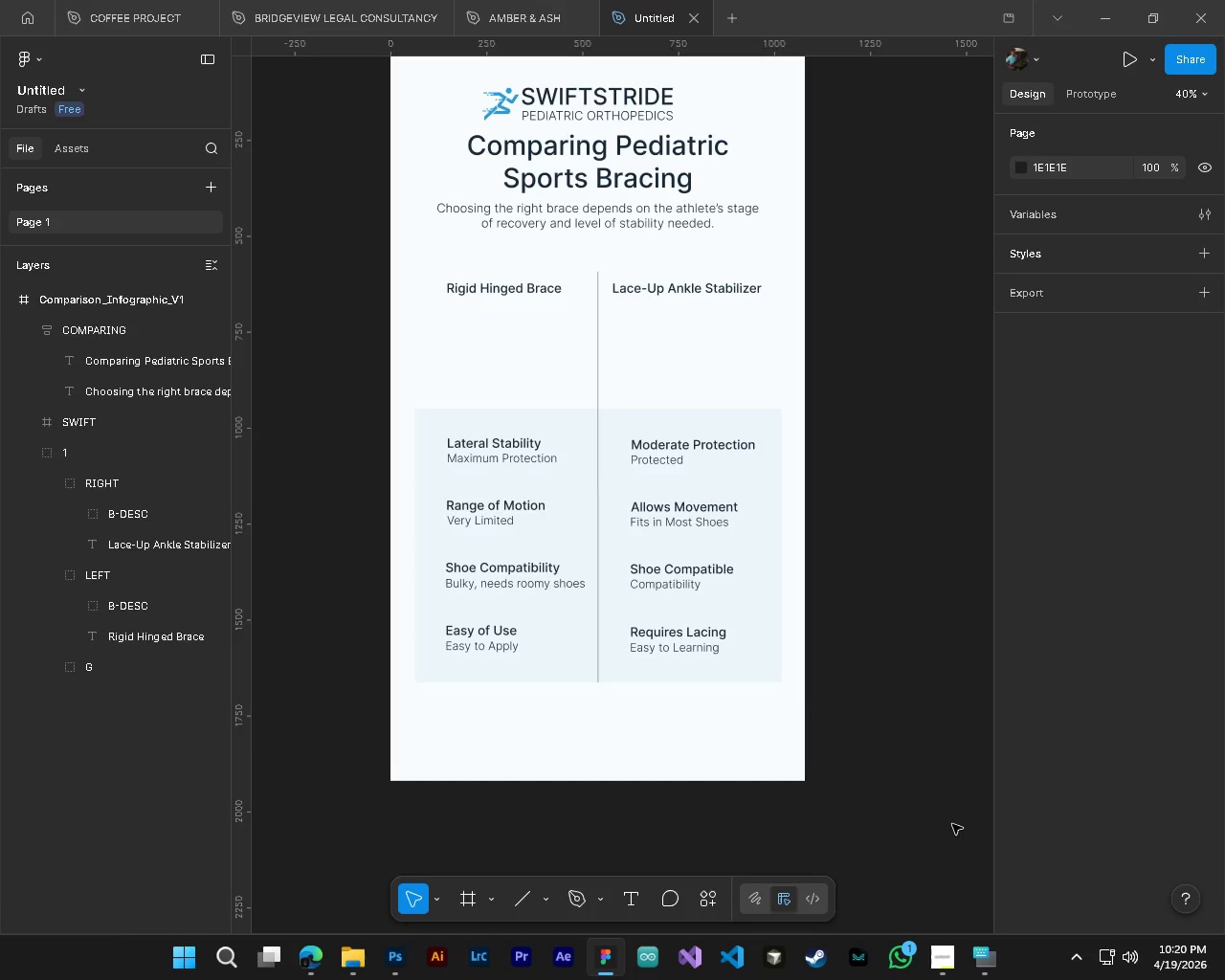 
wait(5.29)
 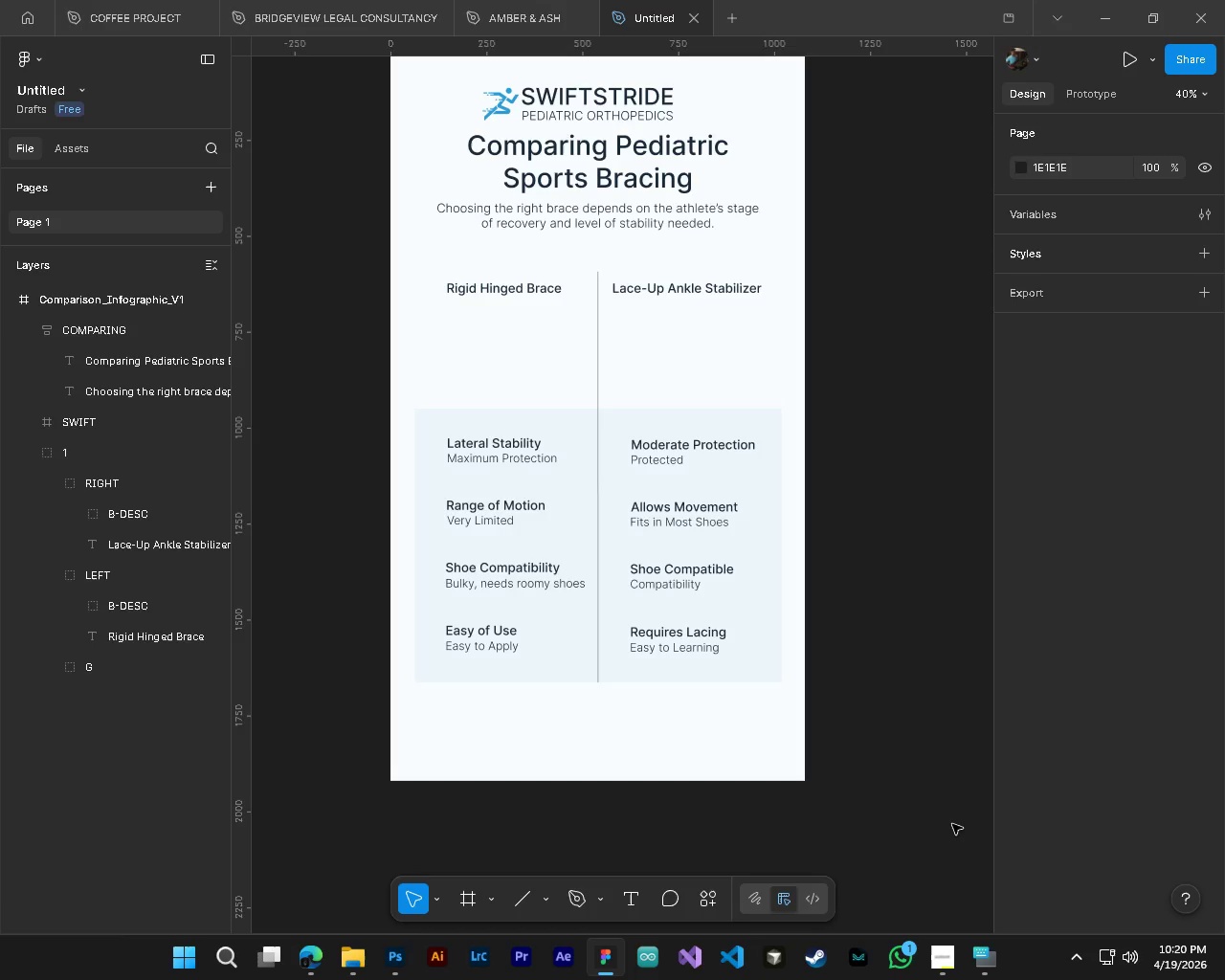 
hold_key(key=ControlLeft, duration=0.55)
left_click([576, 222])
 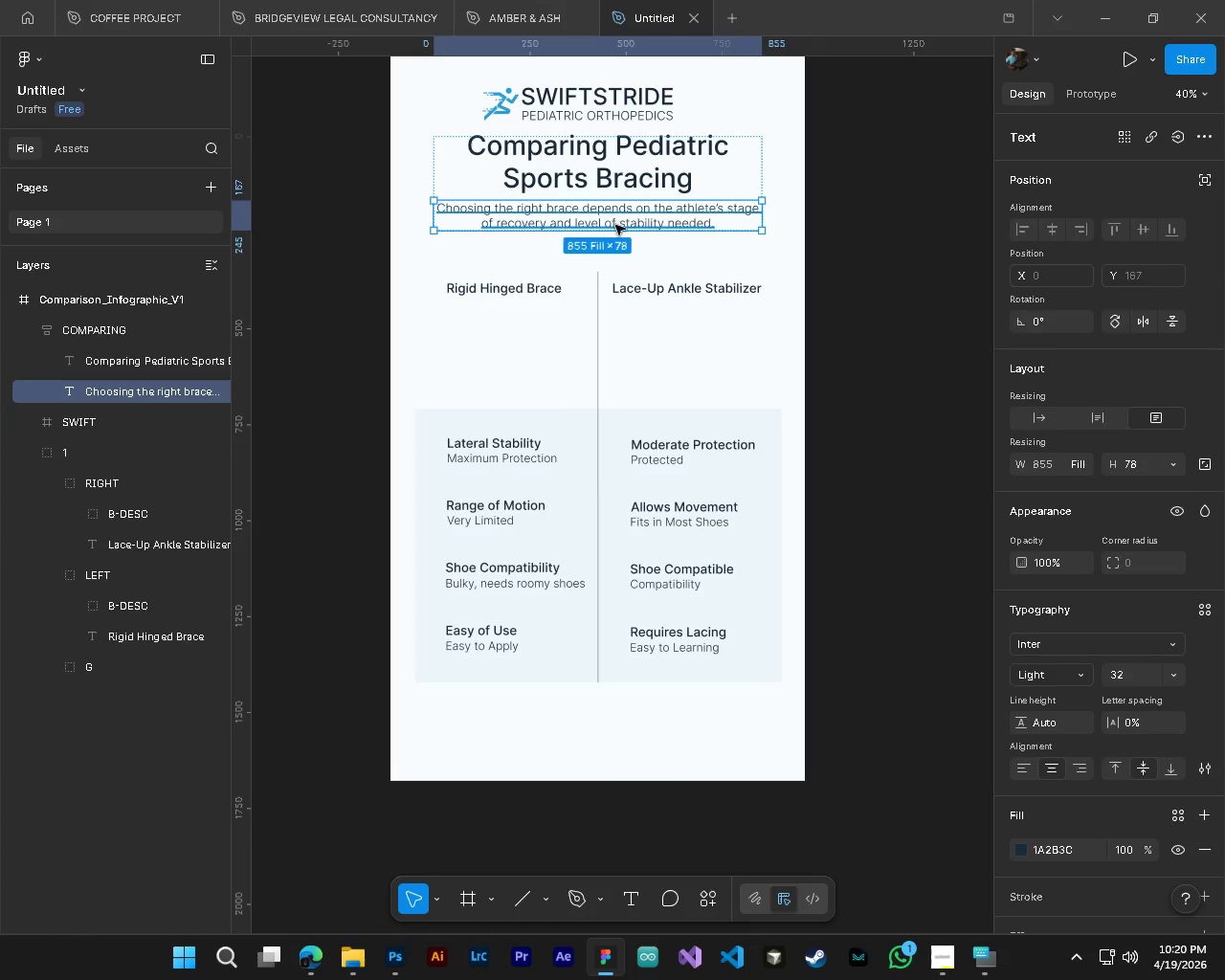 
hold_key(key=AltLeft, duration=7.5)
left_click_drag(start_coordinate=[615, 223], to_coordinate=[622, 728])
 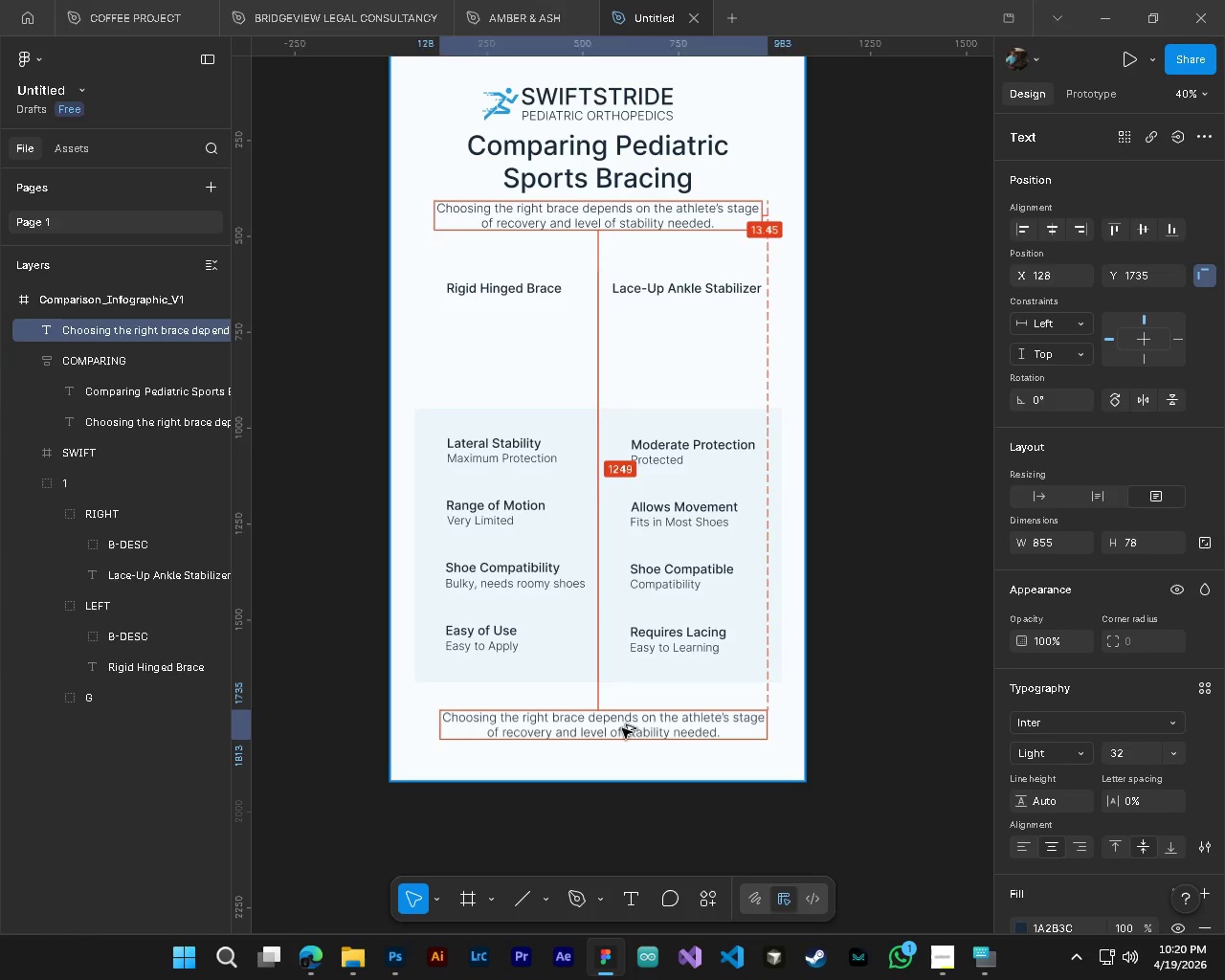 
left_click_drag(start_coordinate=[622, 728], to_coordinate=[611, 692])
 